 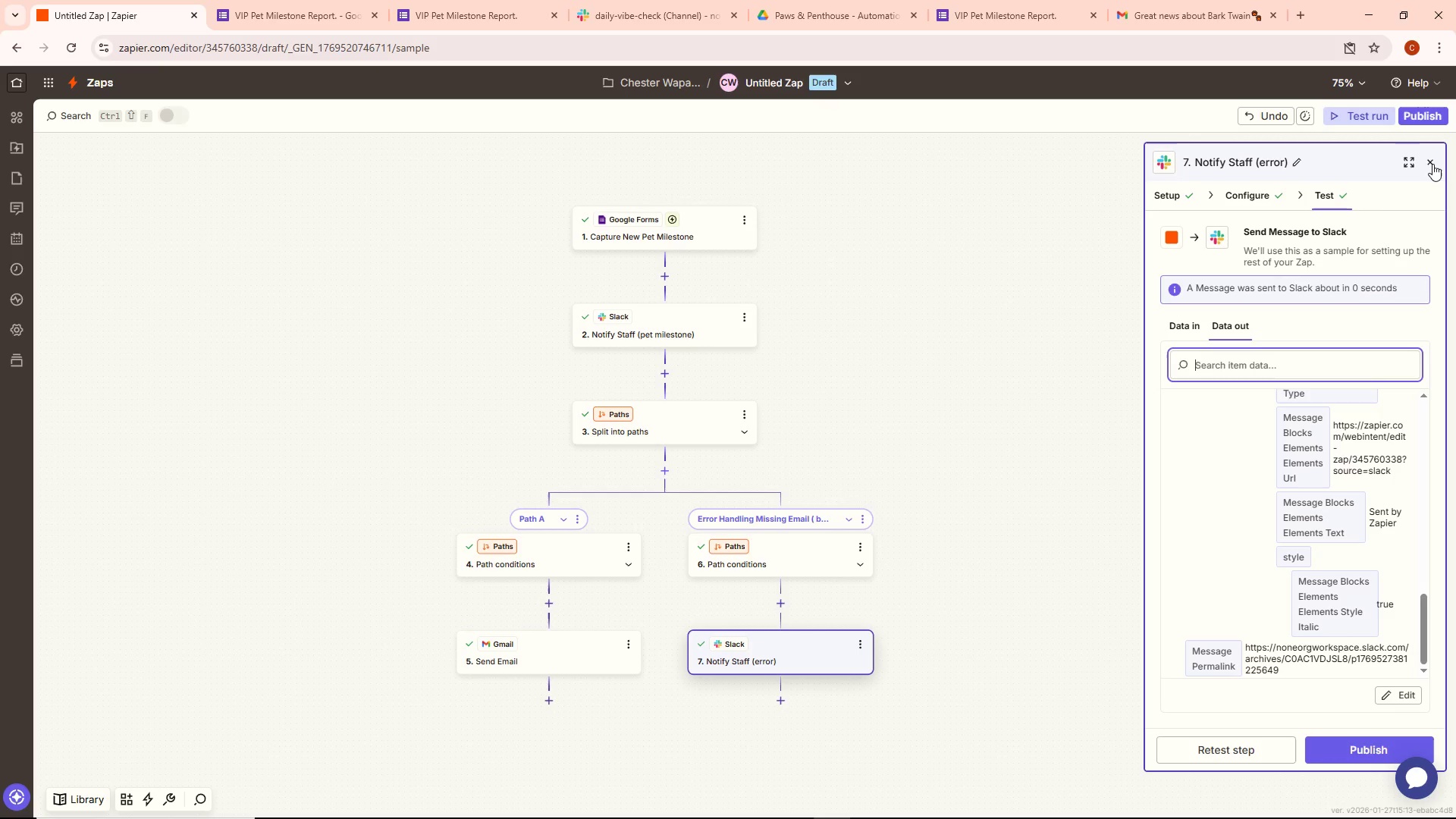 
left_click([1257, 201])
 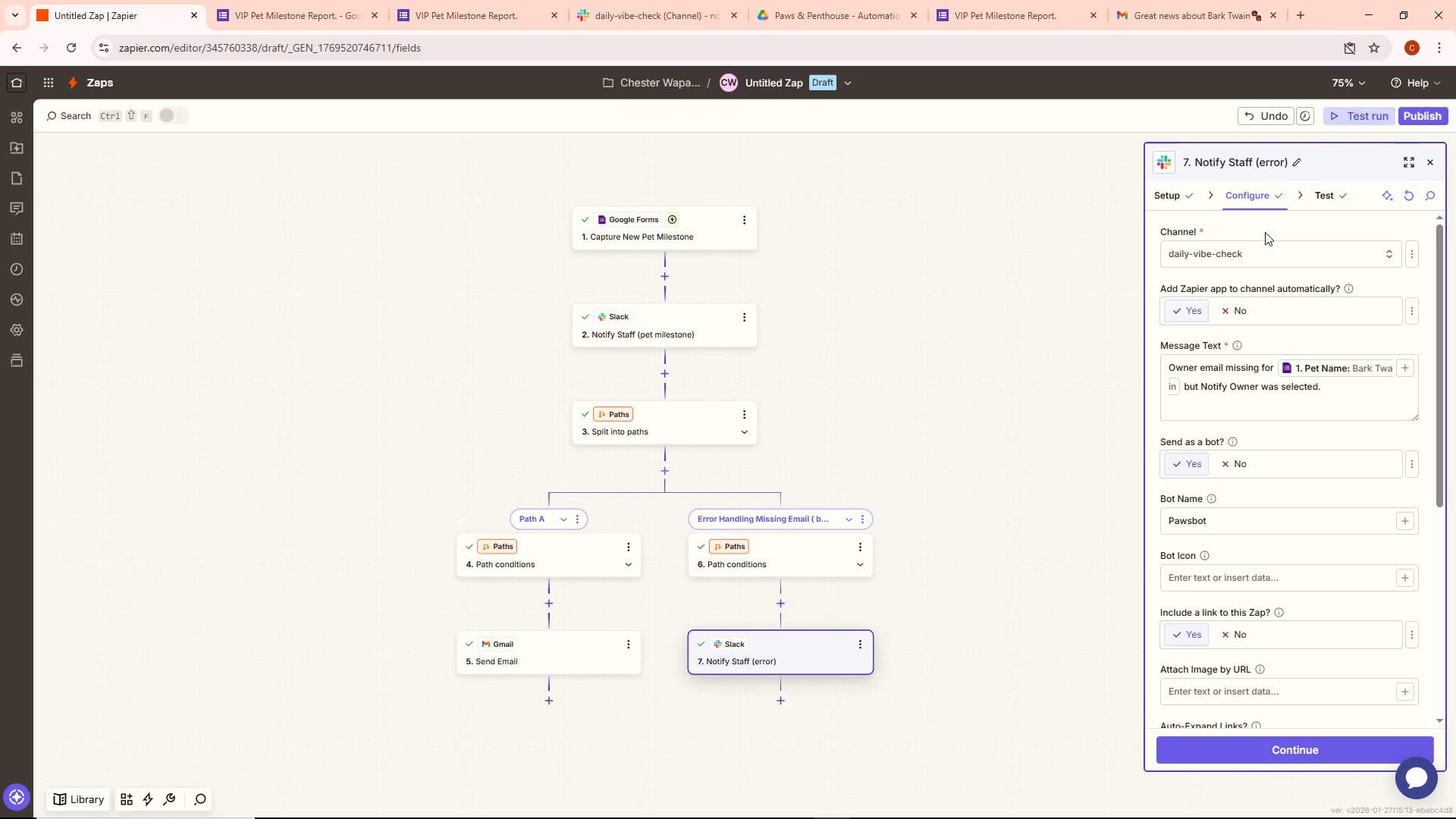 
scroll: coordinate [1266, 389], scroll_direction: down, amount: 8.0
 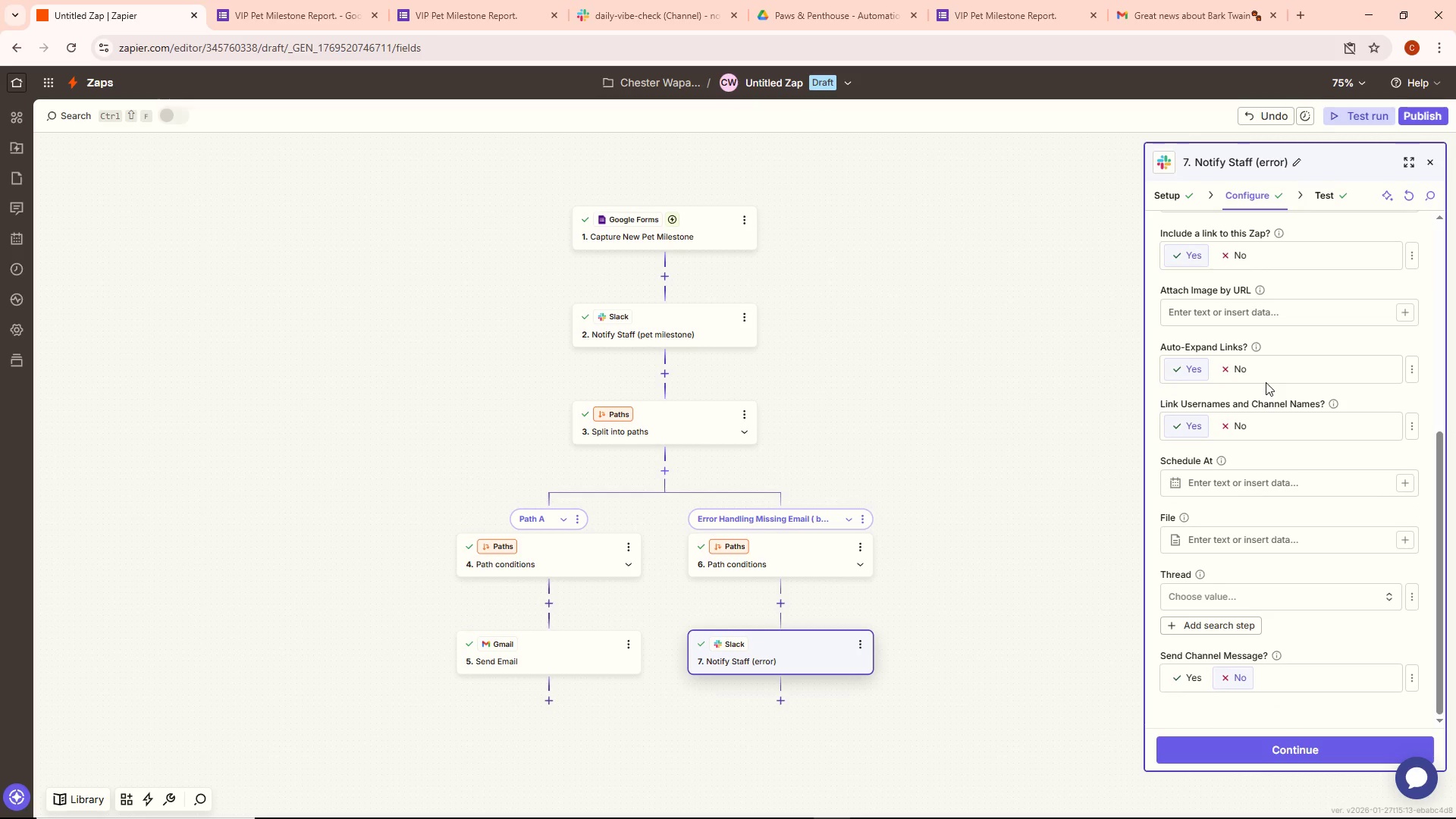 
scroll: coordinate [1266, 379], scroll_direction: up, amount: 2.0
 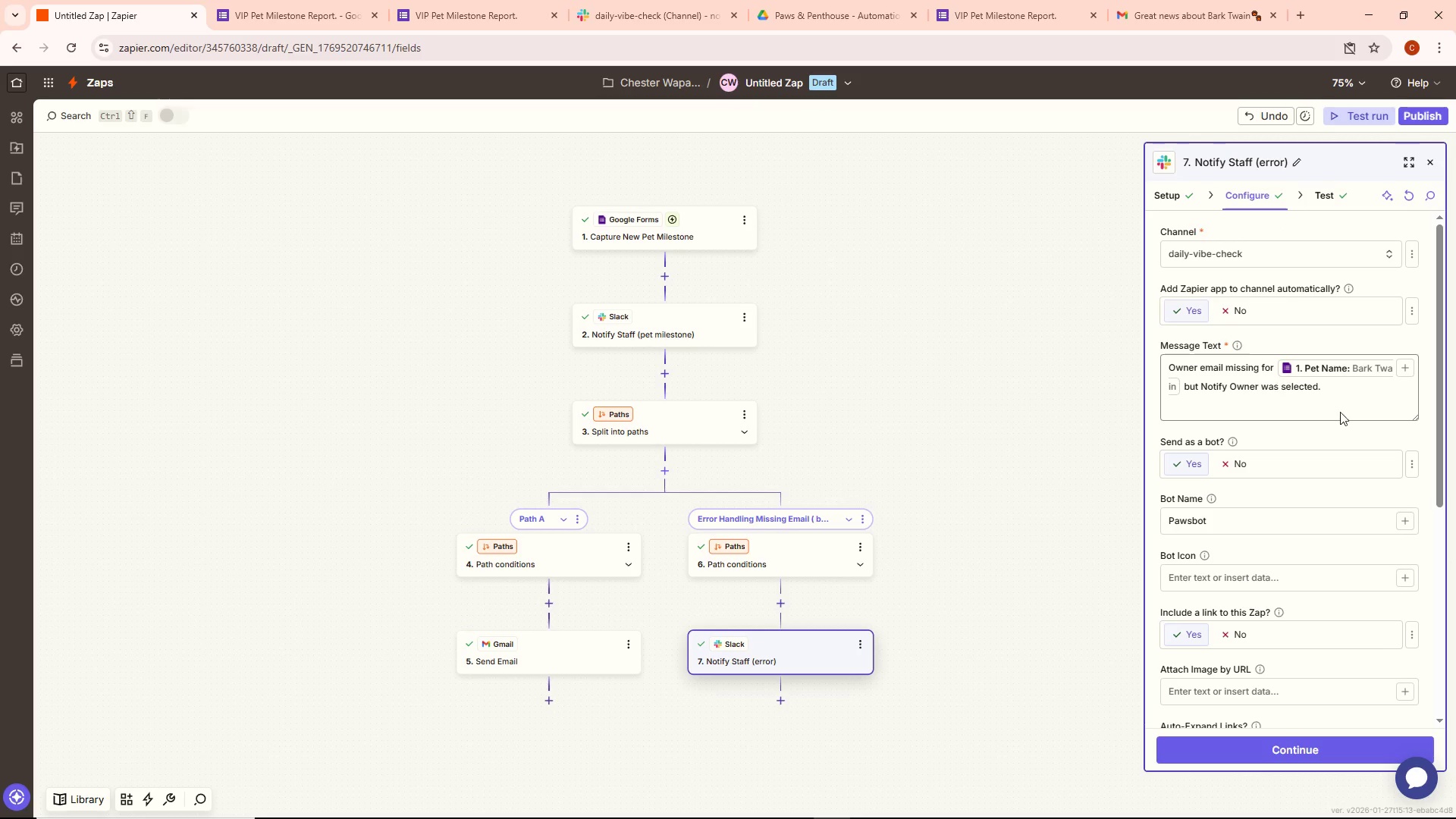 
left_click([1346, 397])
 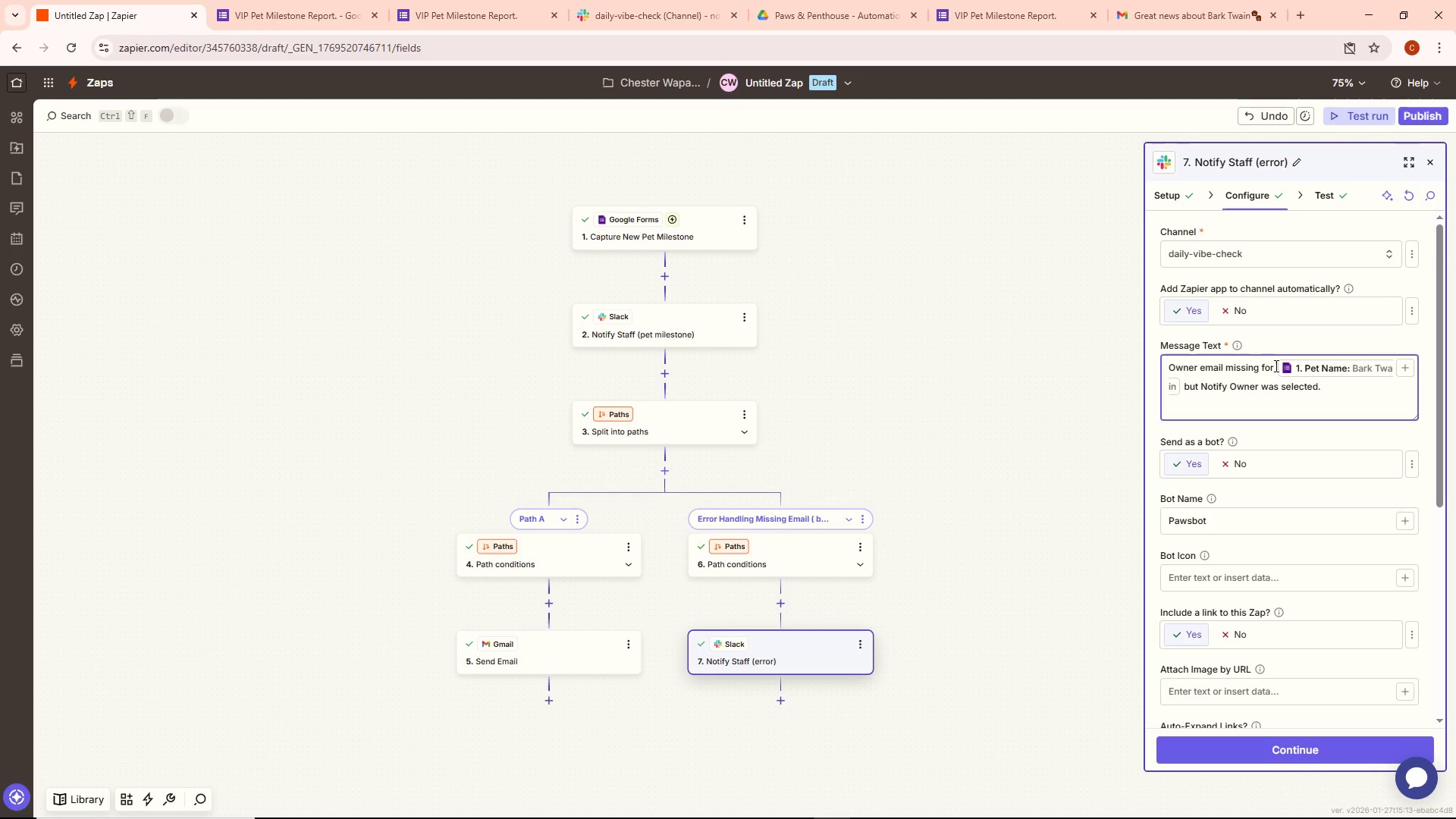 
left_click([1276, 367])
 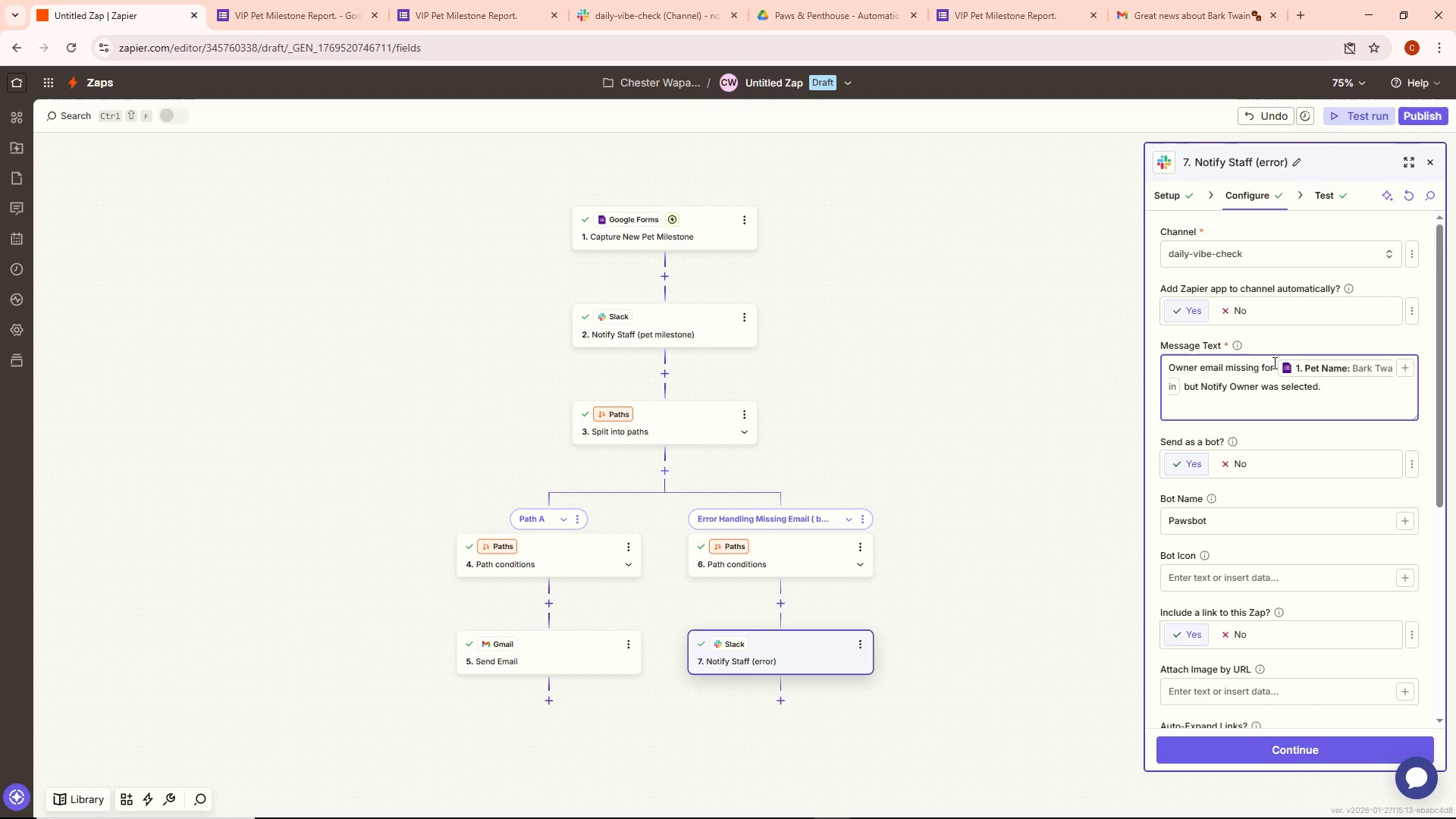 
left_click([1273, 362])
 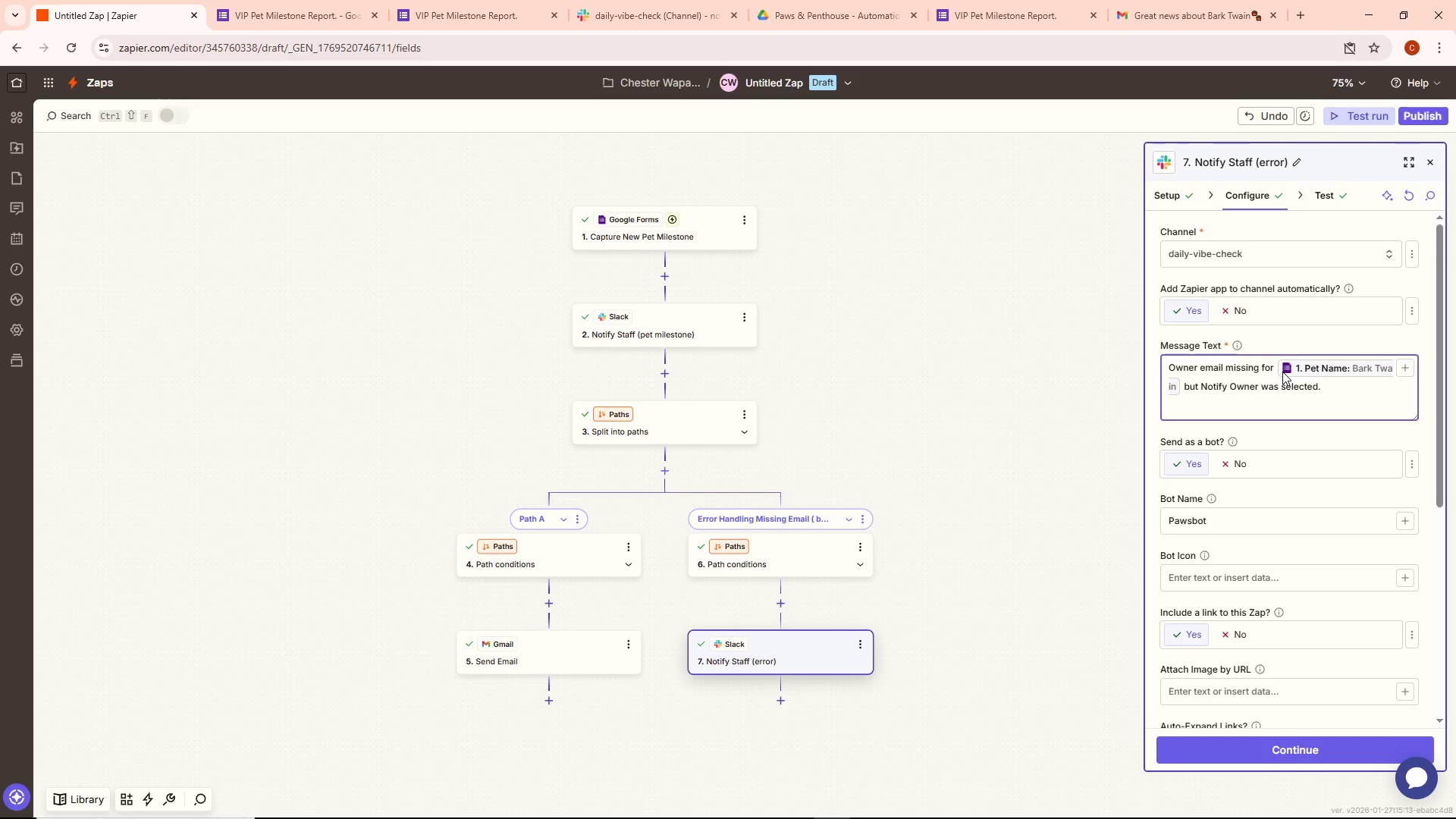 
key(ArrowRight)
 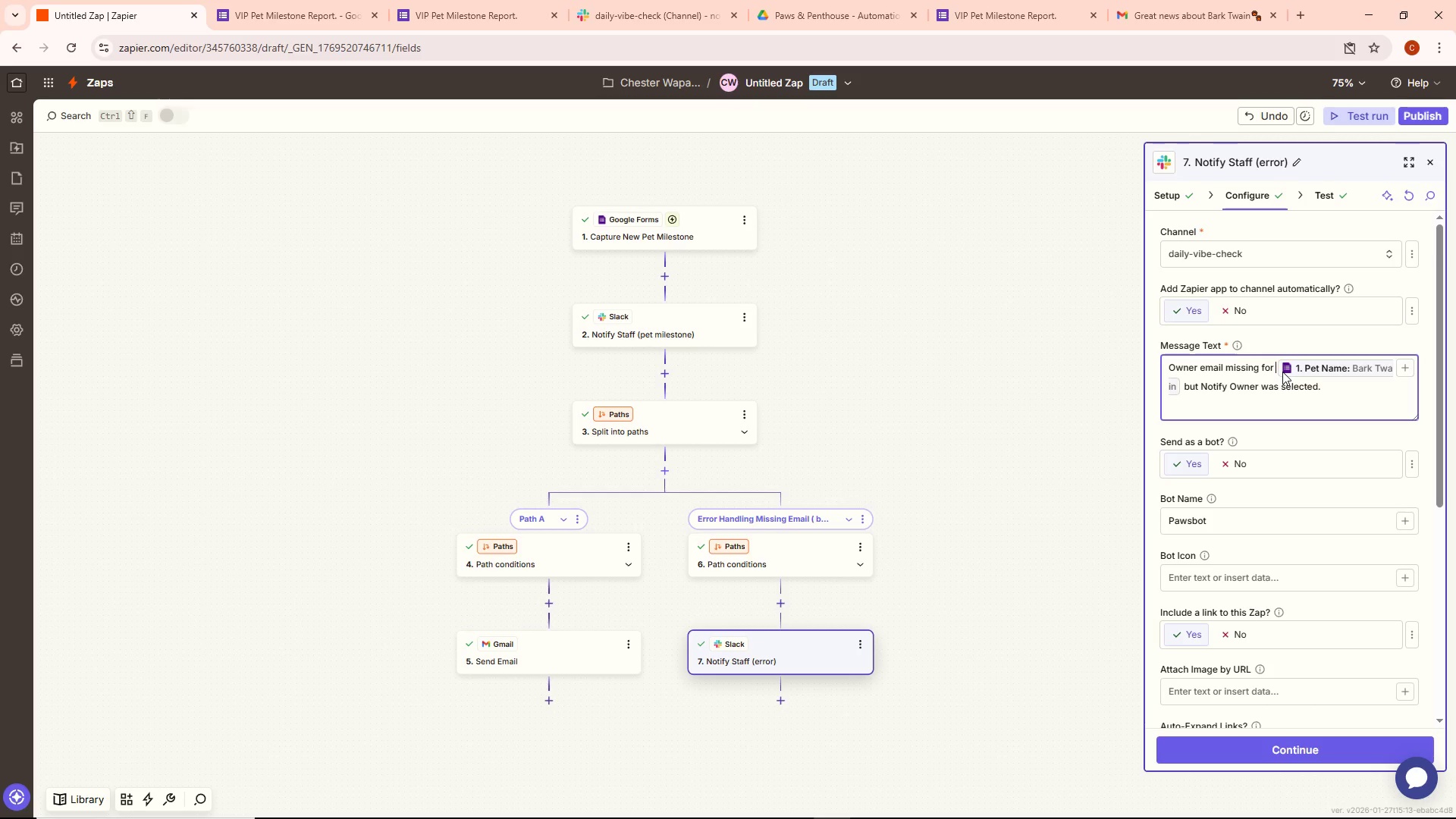 
key(Shift+8)
 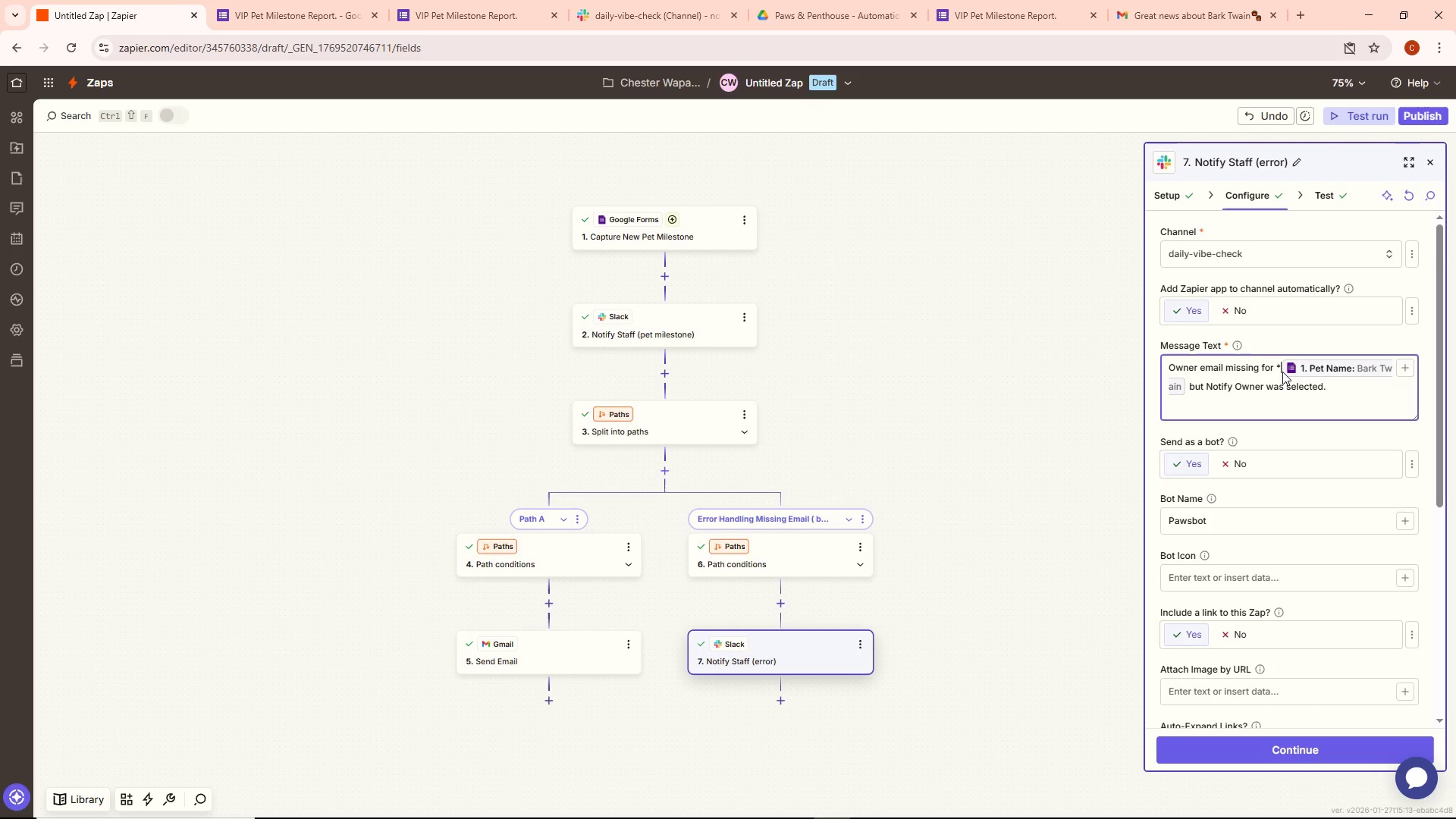 
key(ArrowRight)
 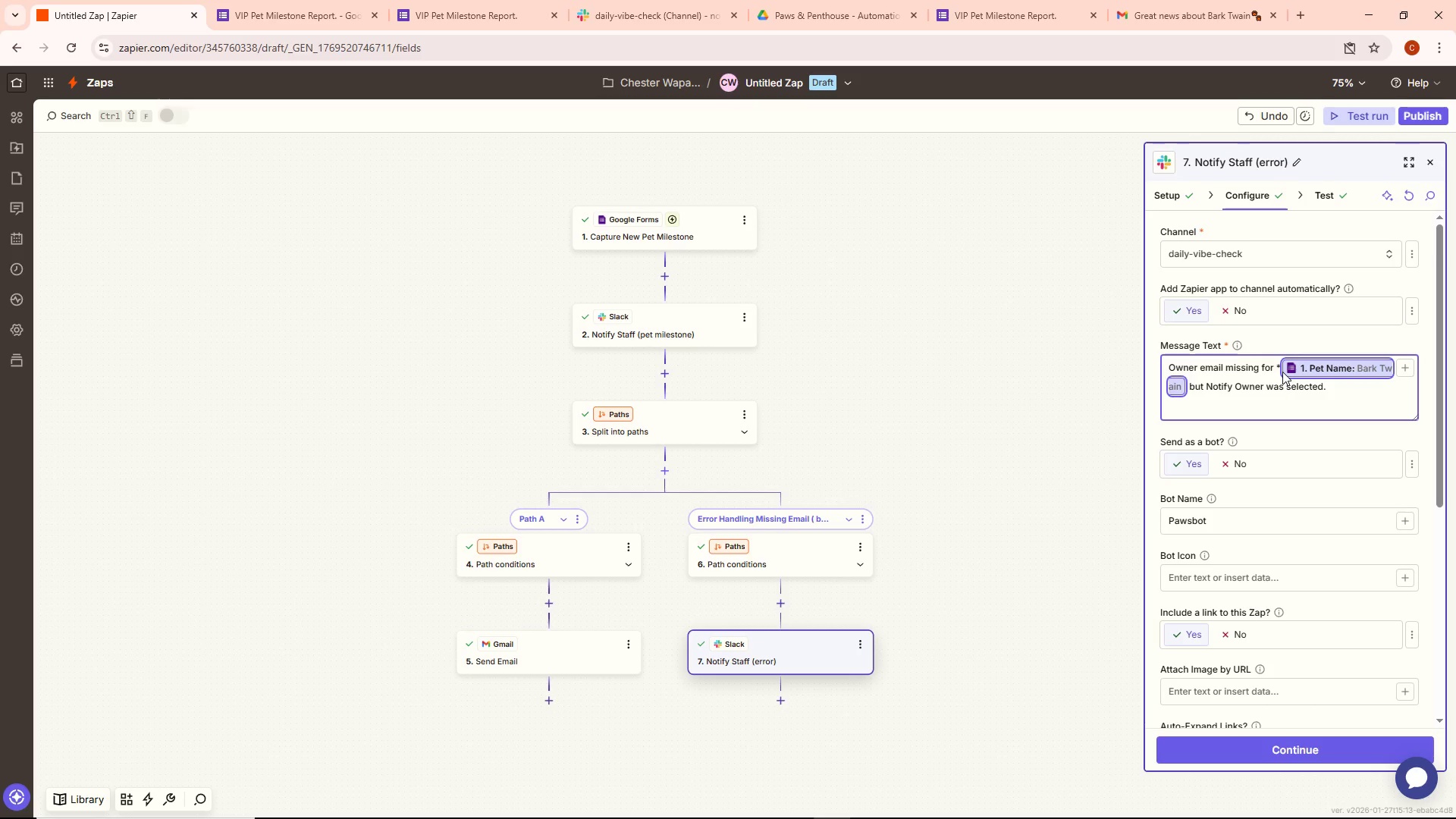 
key(ArrowRight)
 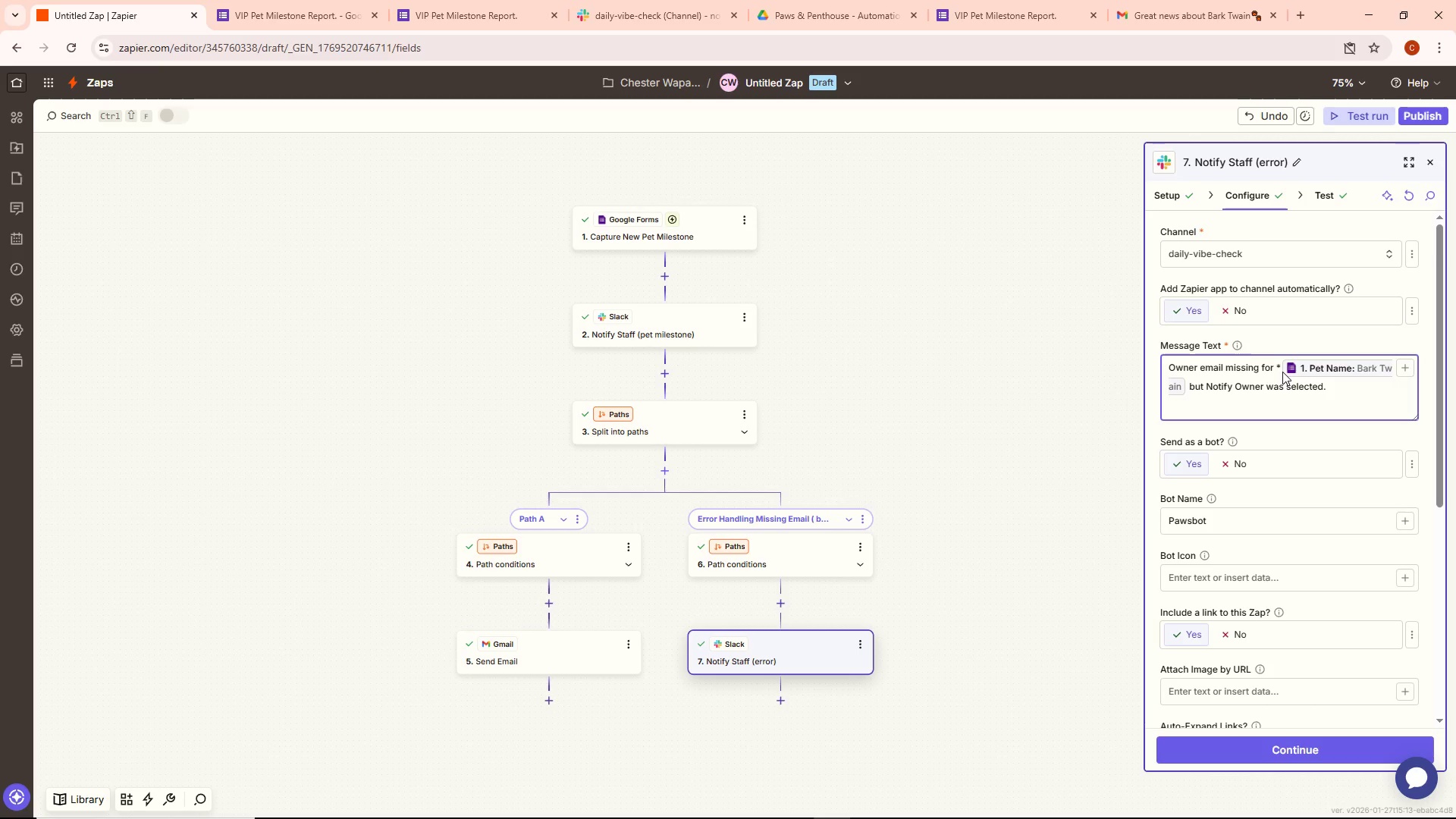 
key(Shift+8)
 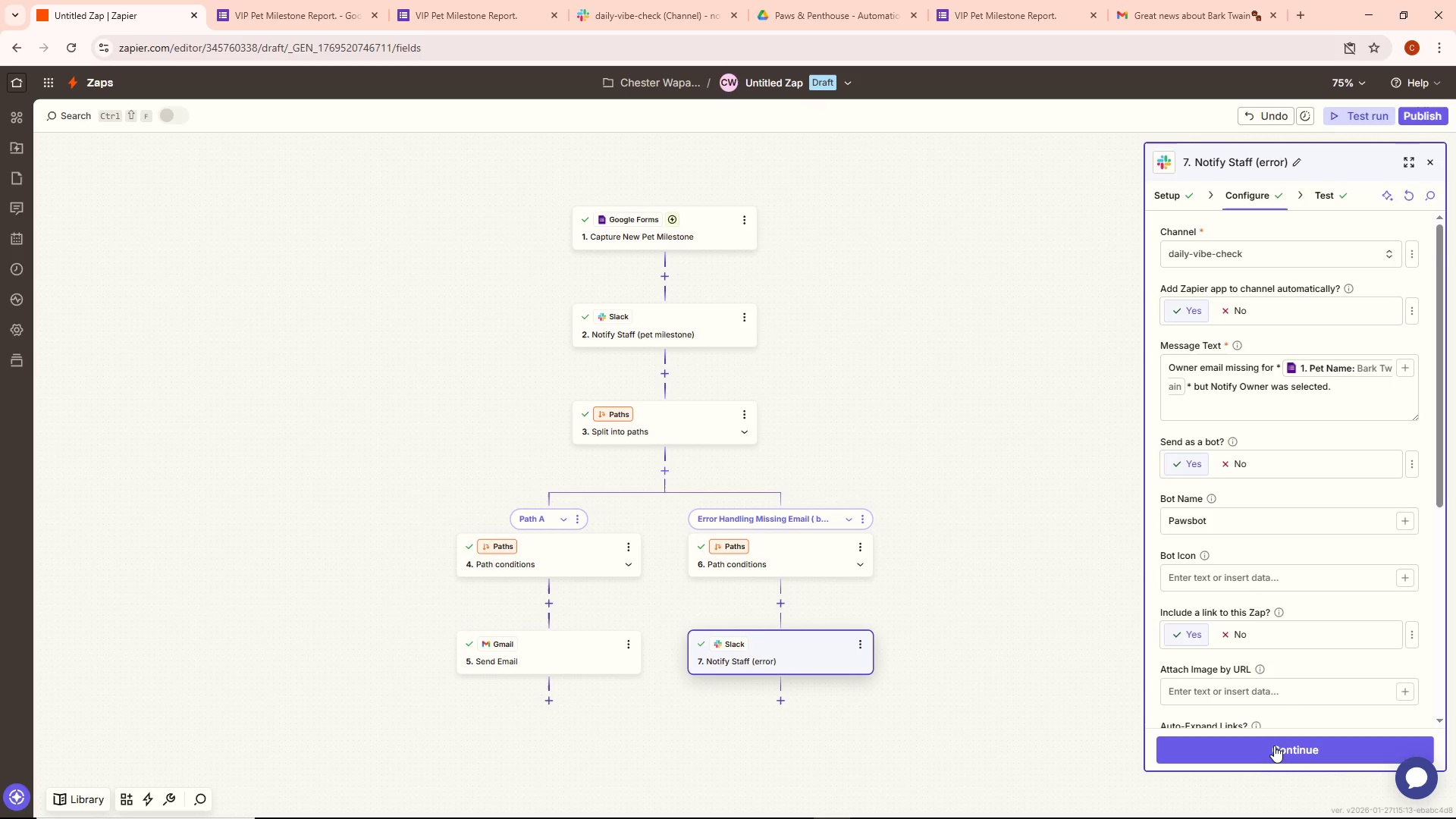 
left_click([1272, 745])
 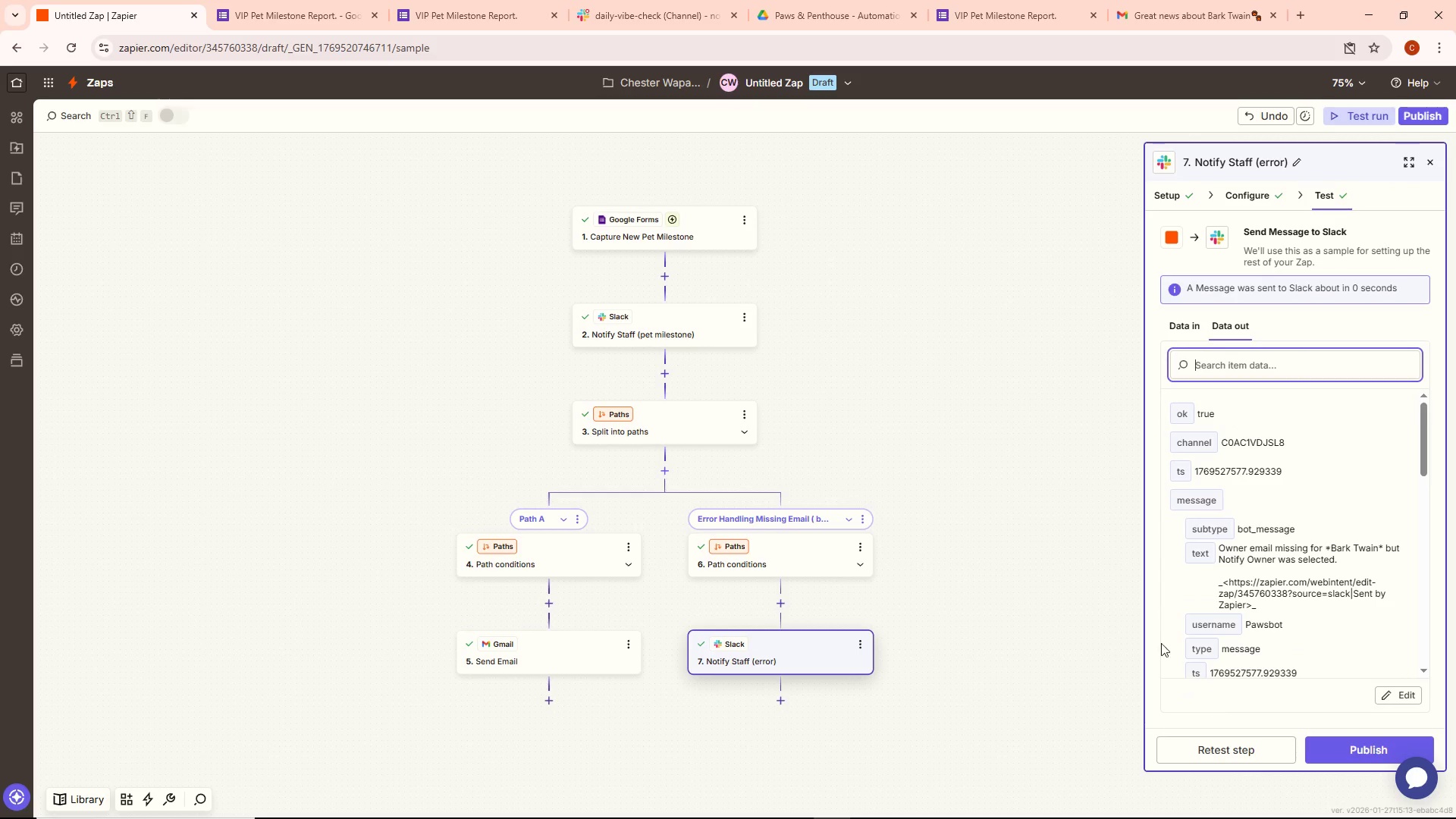 
left_click([629, 0])
 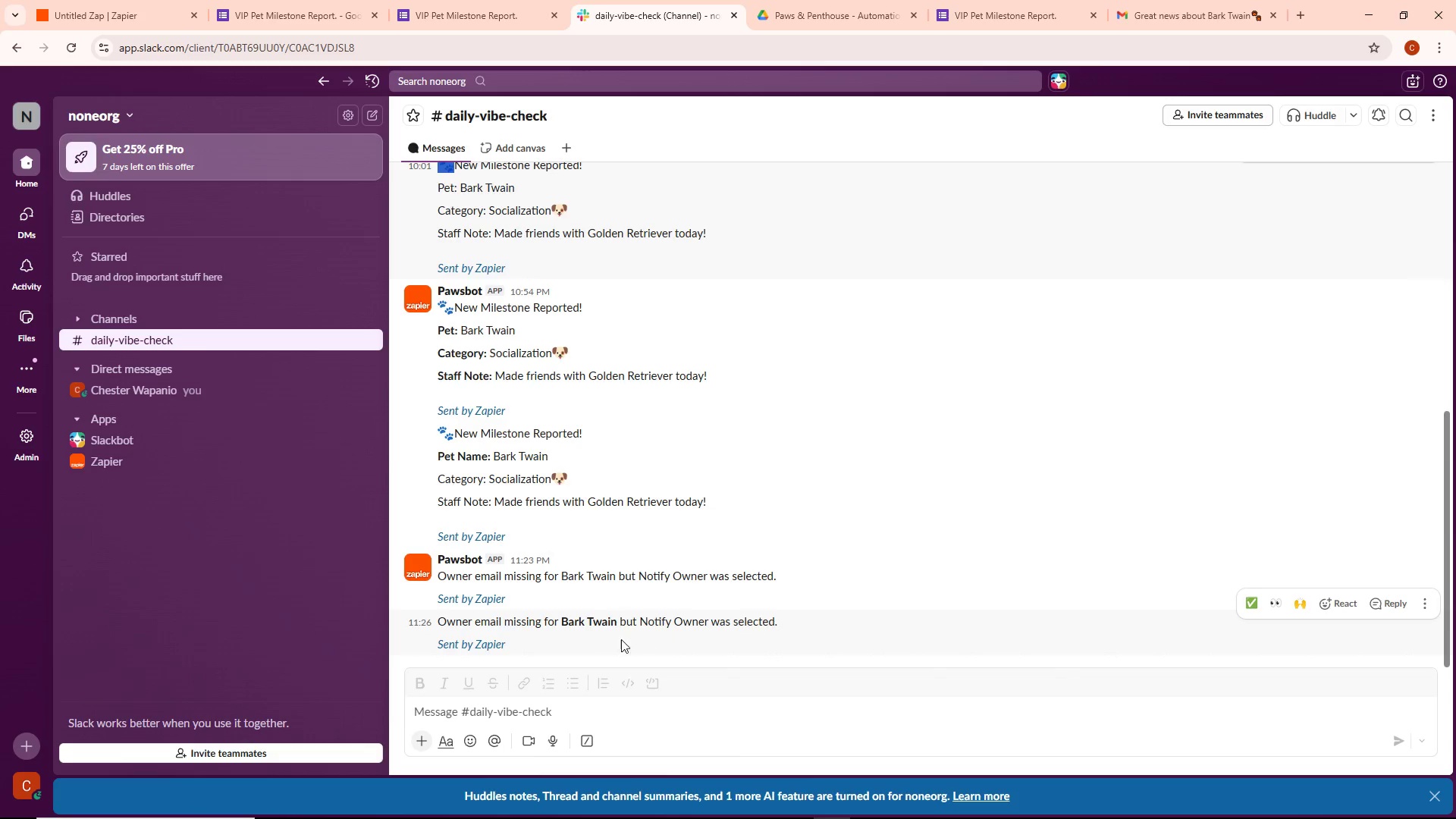 
wait(16.2)
 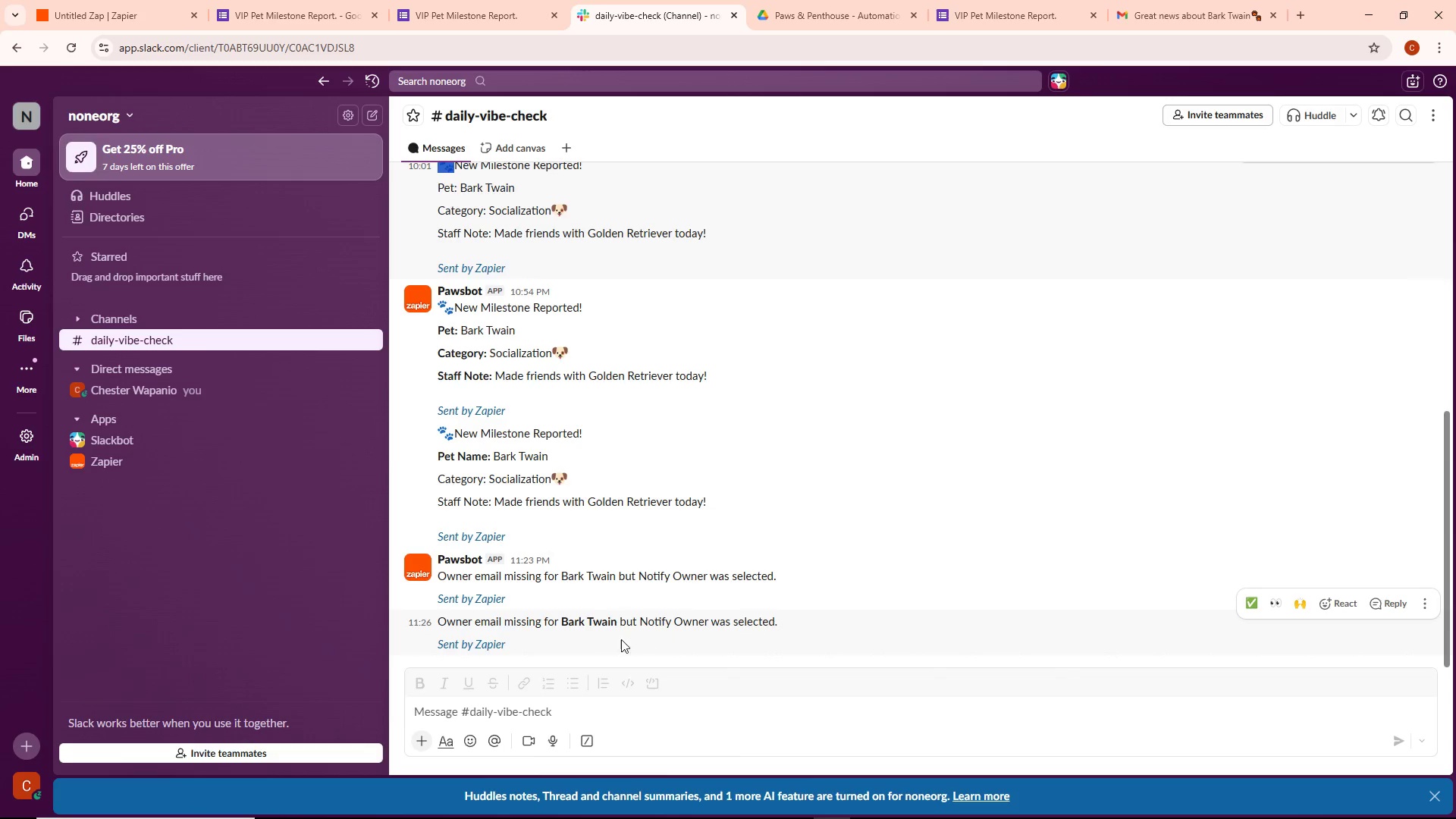 
left_click([99, 0])
 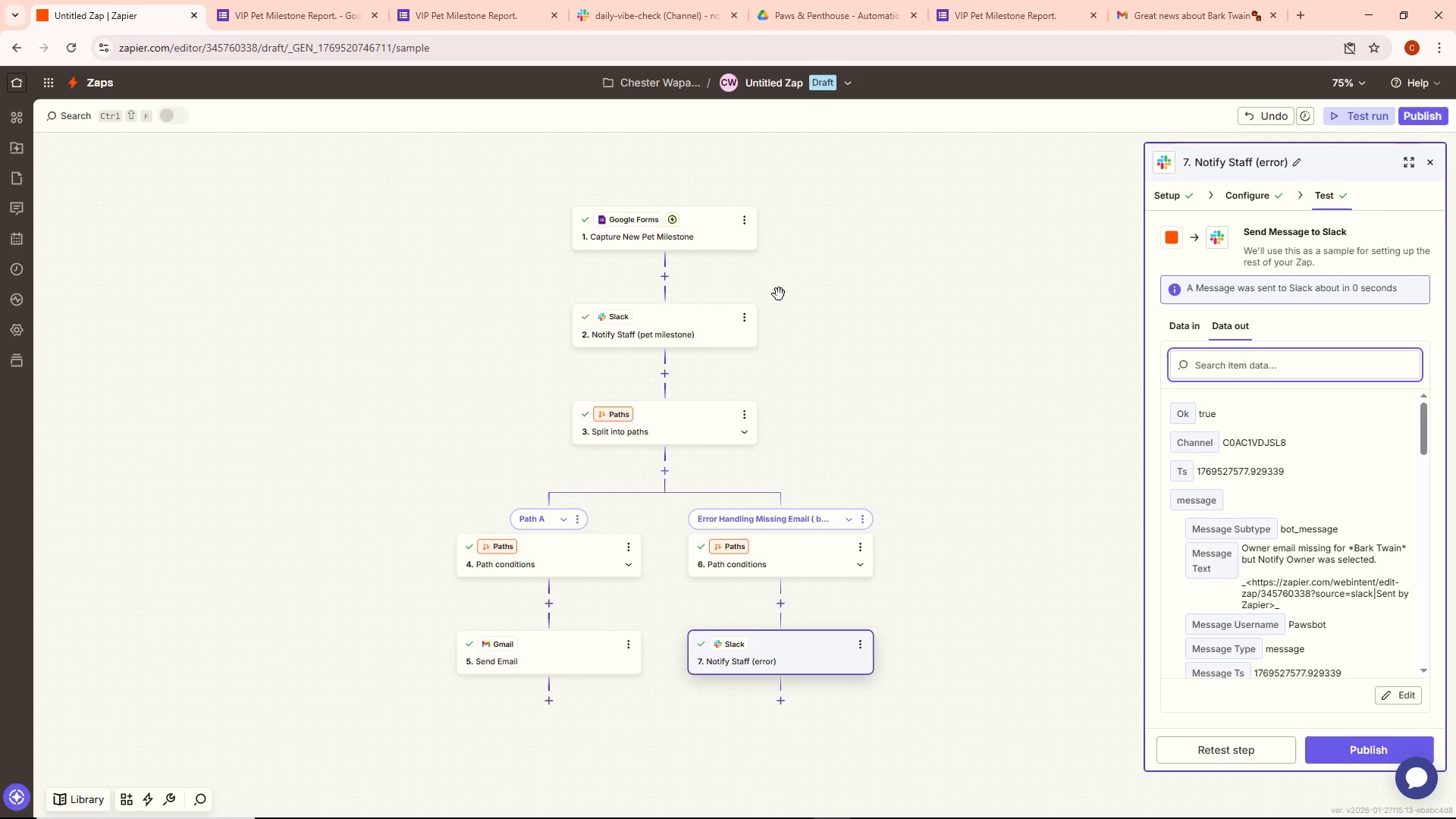 
left_click([679, 240])
 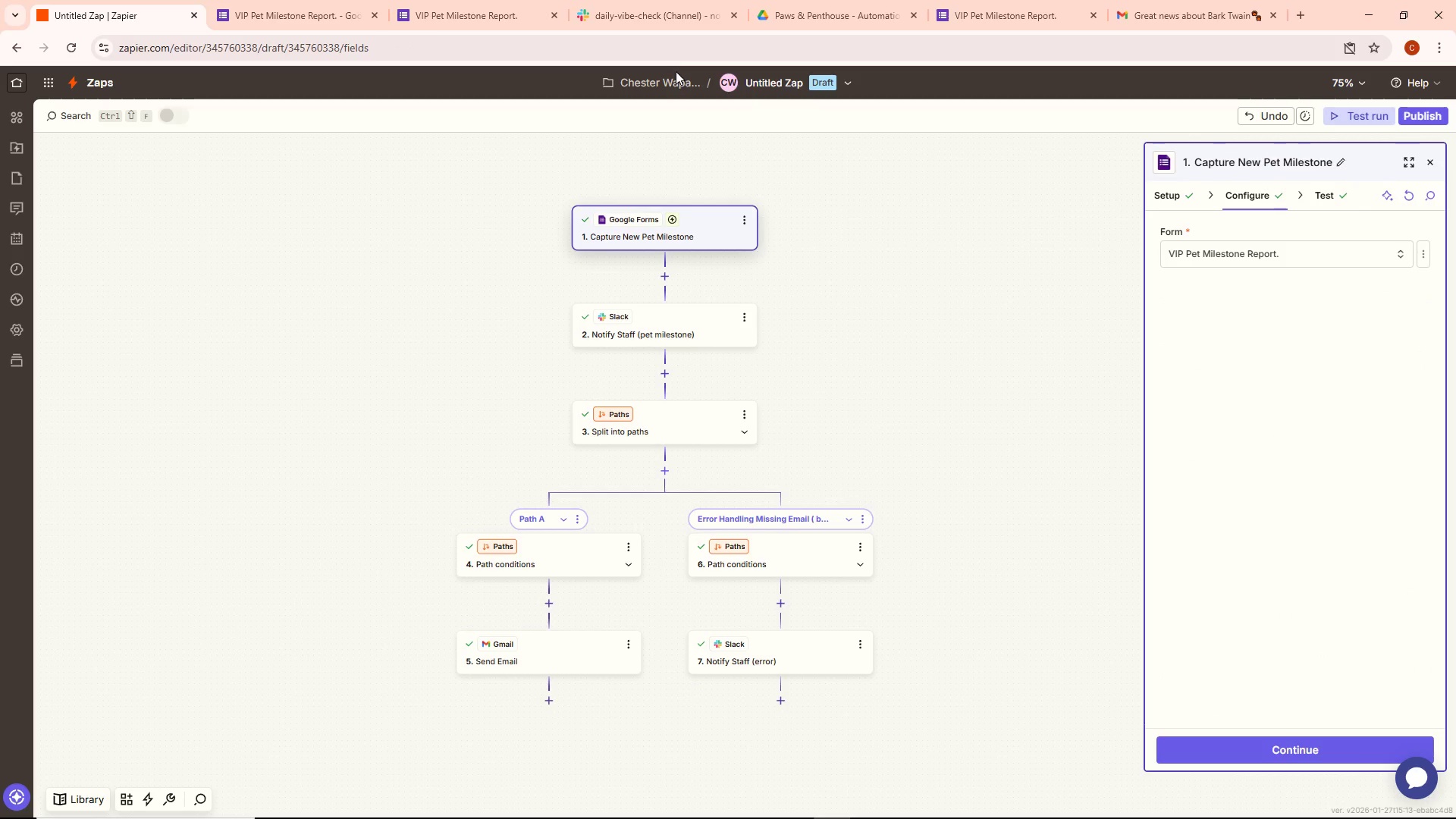 
left_click([655, 8])
 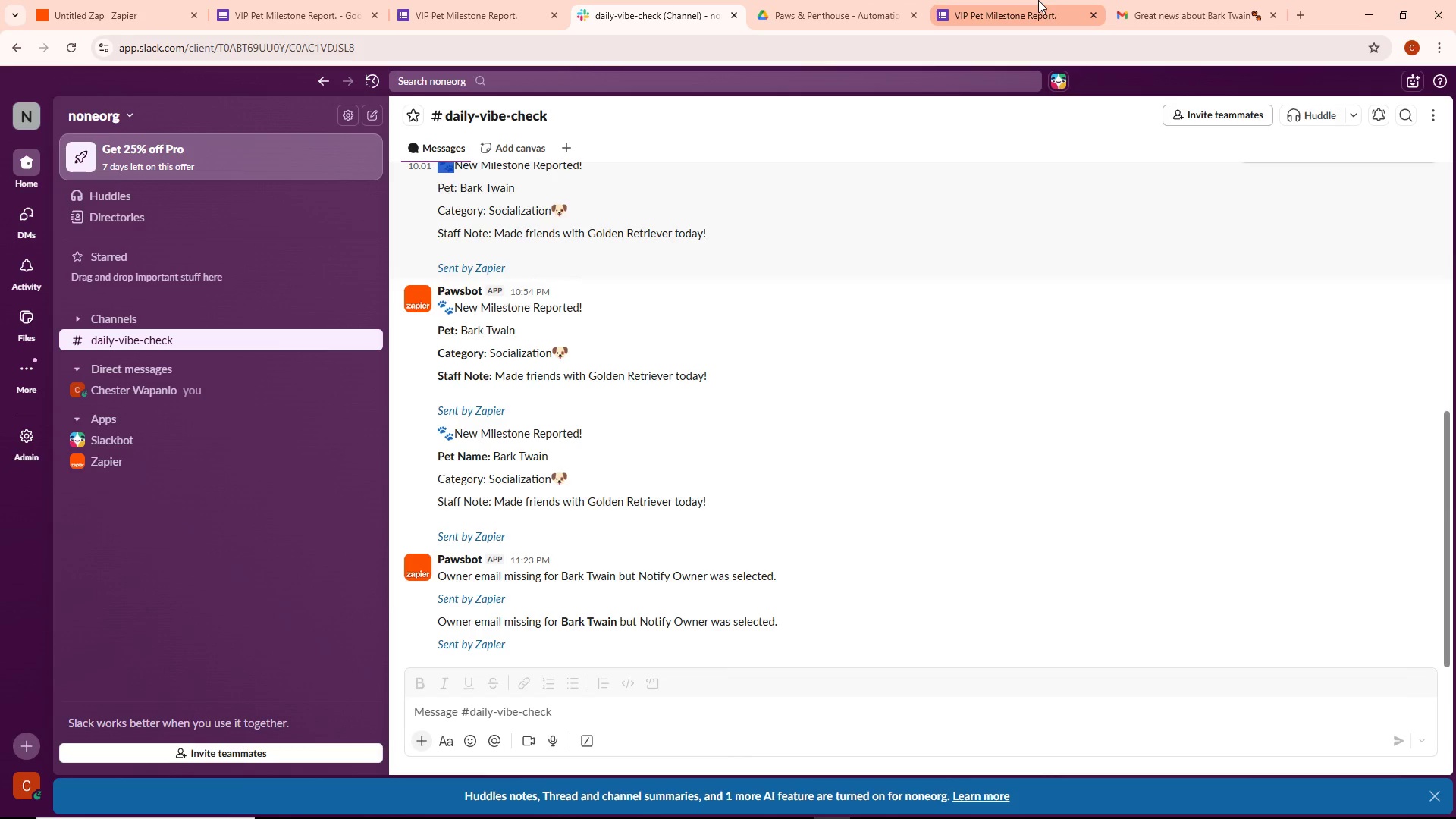 
left_click([1038, 0])
 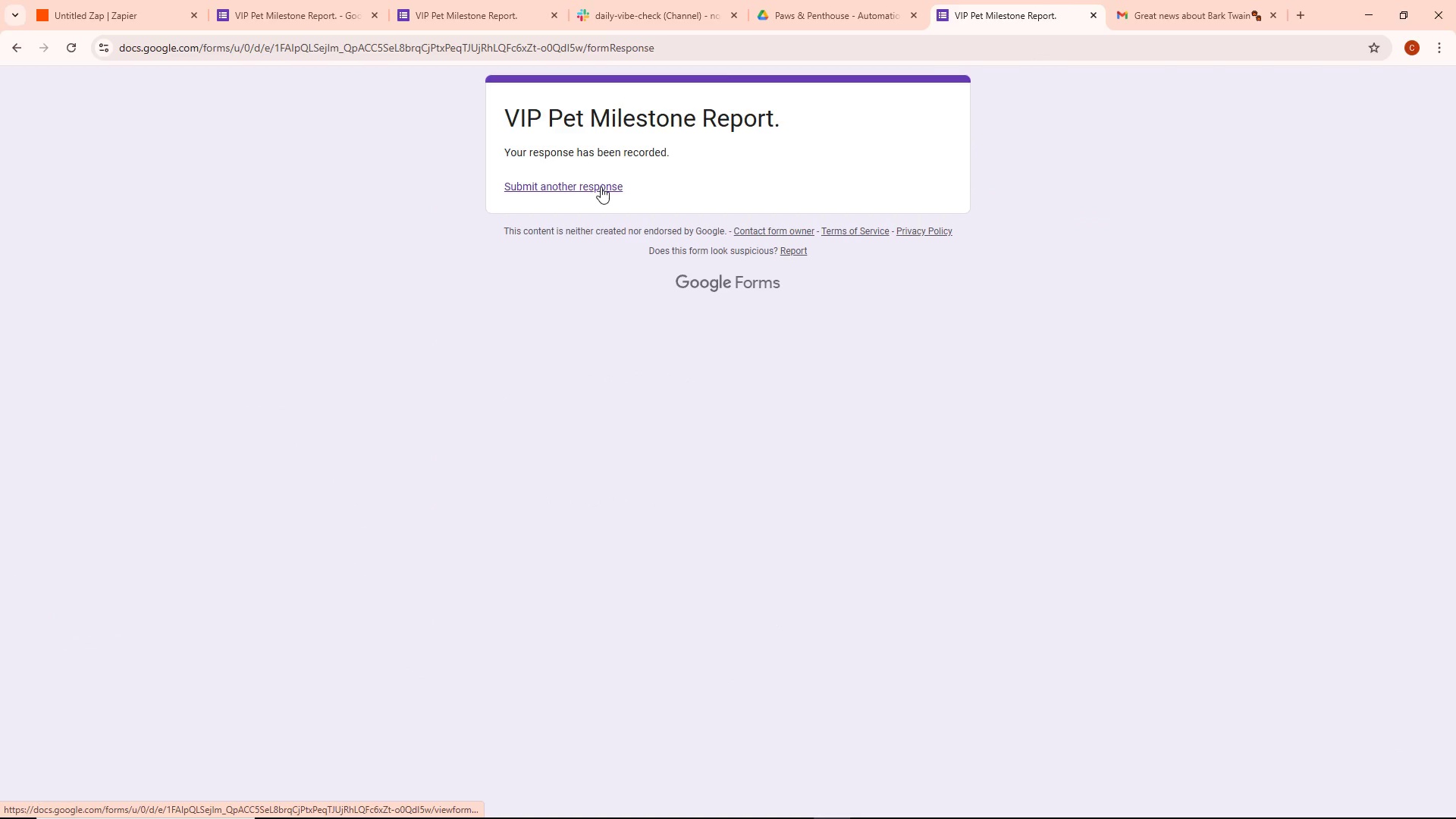 
left_click([601, 187])
 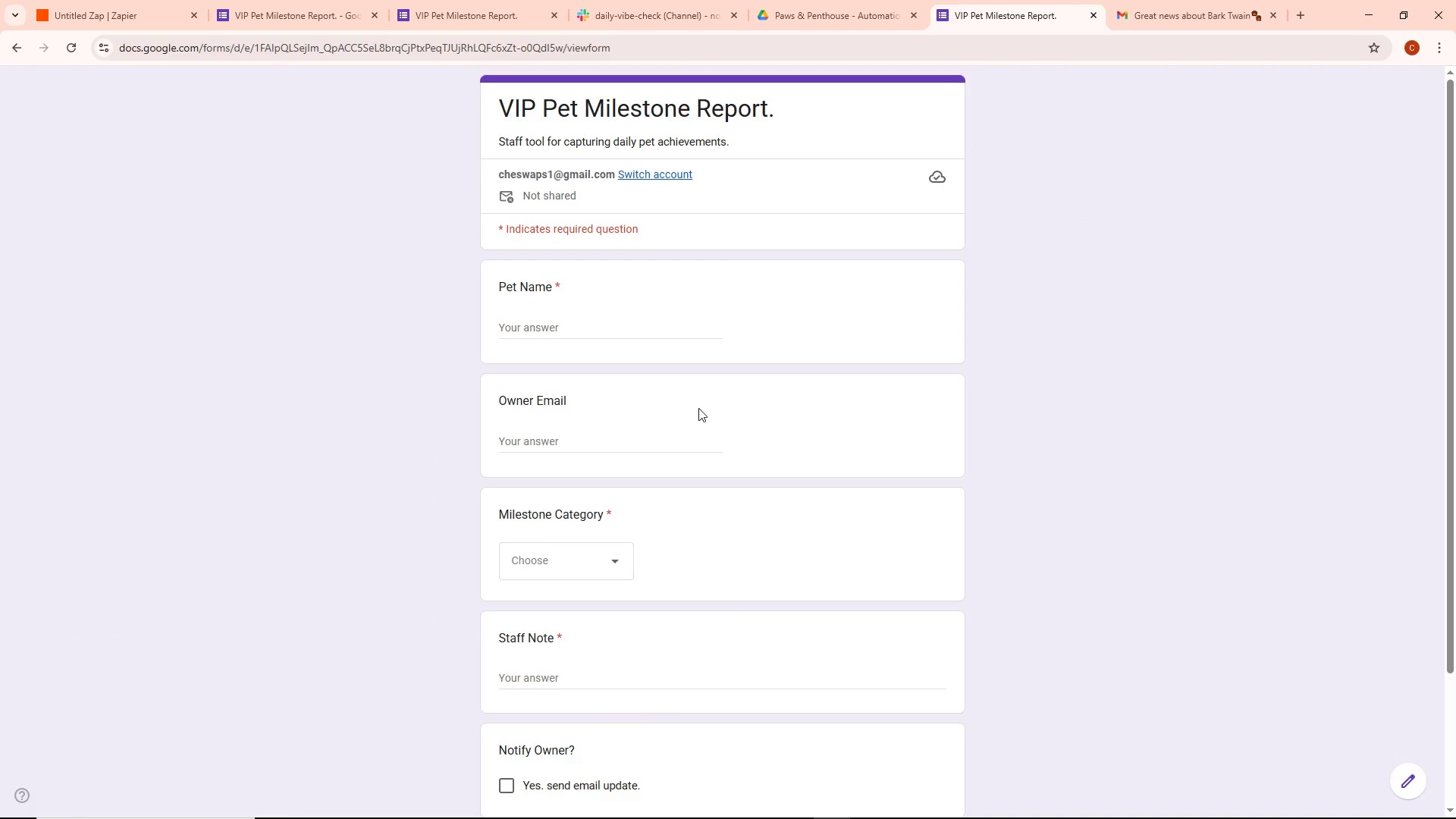 
wait(9.5)
 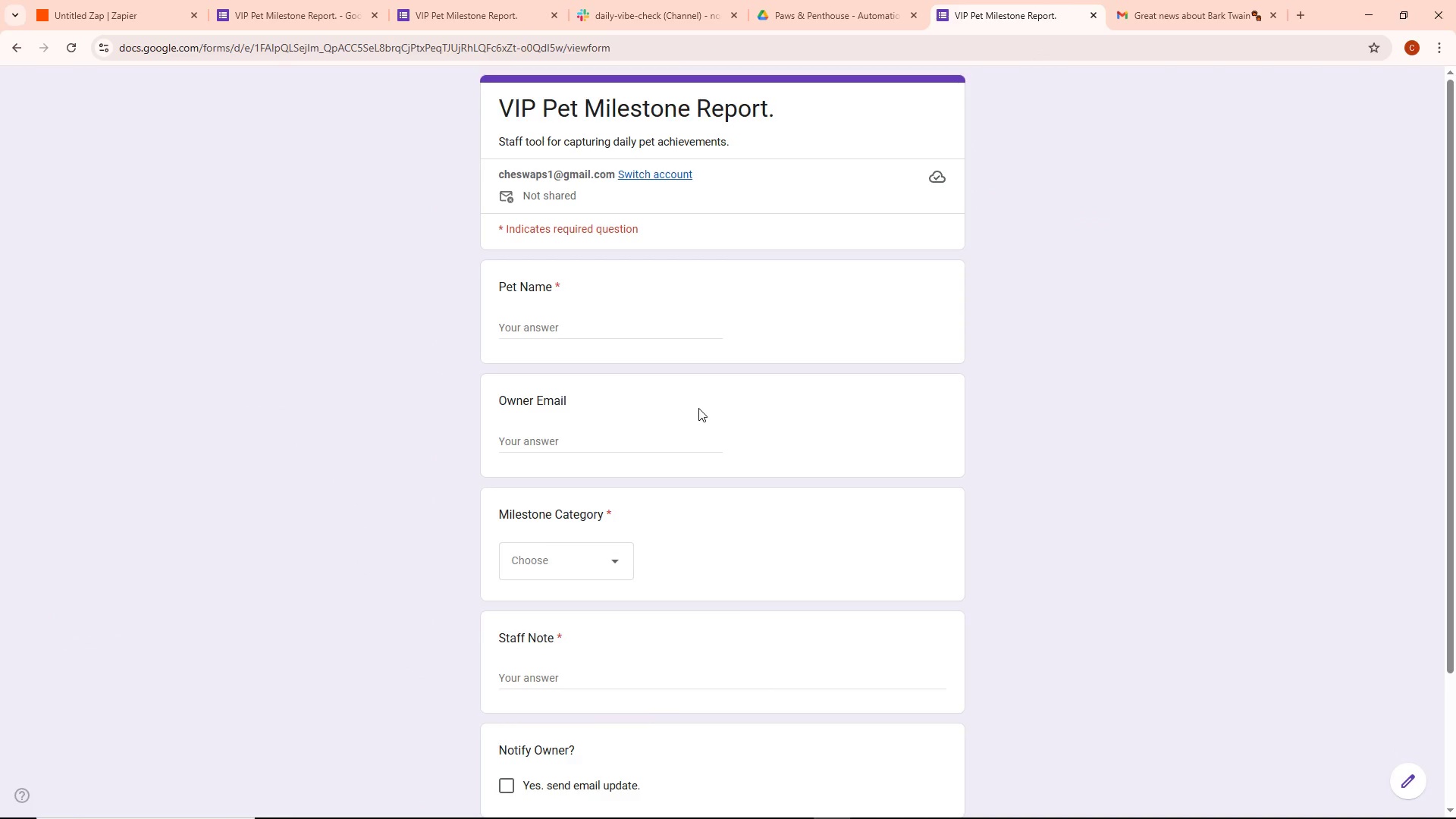 
left_click([619, 325])
 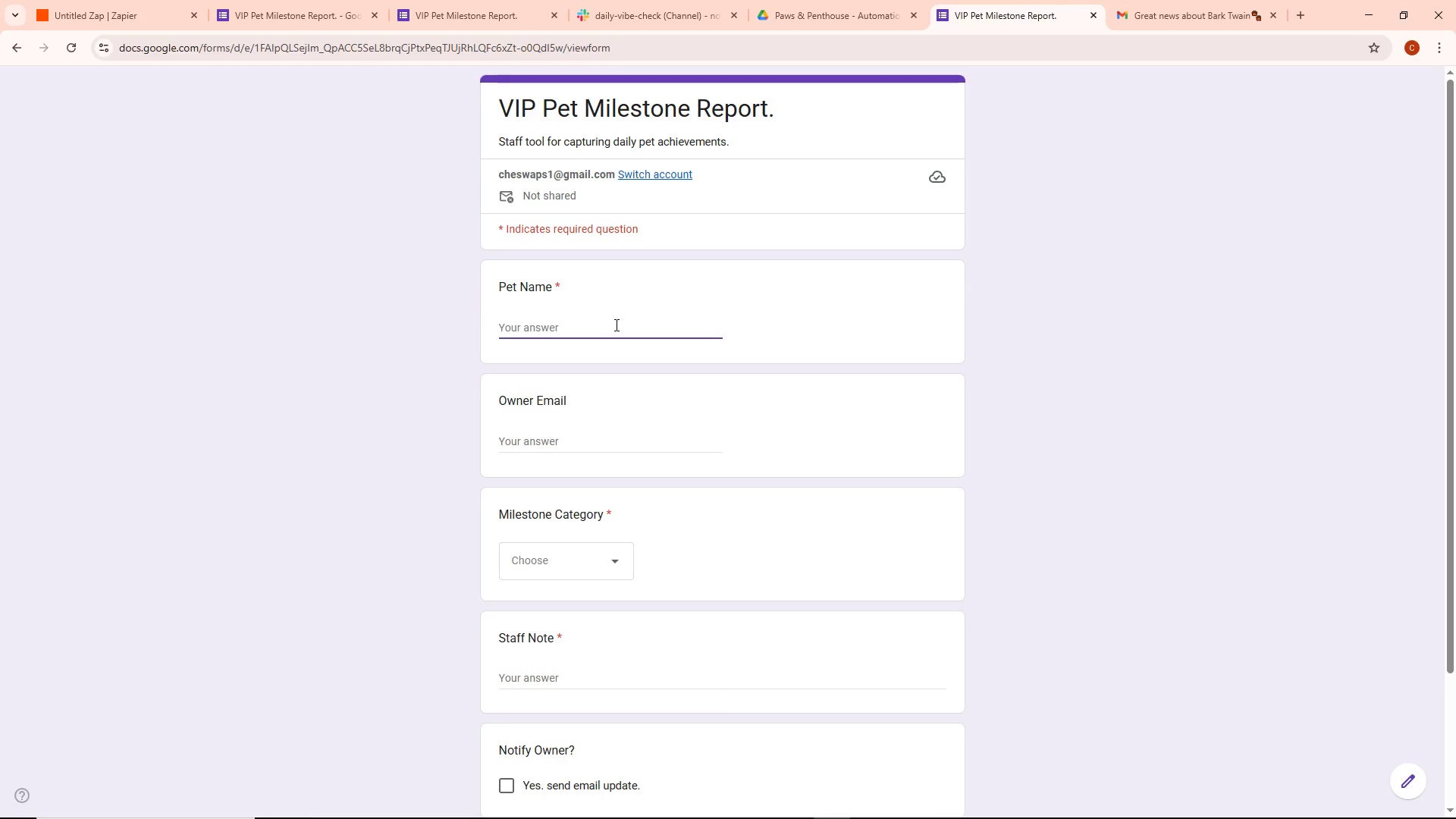 
wait(57.89)
 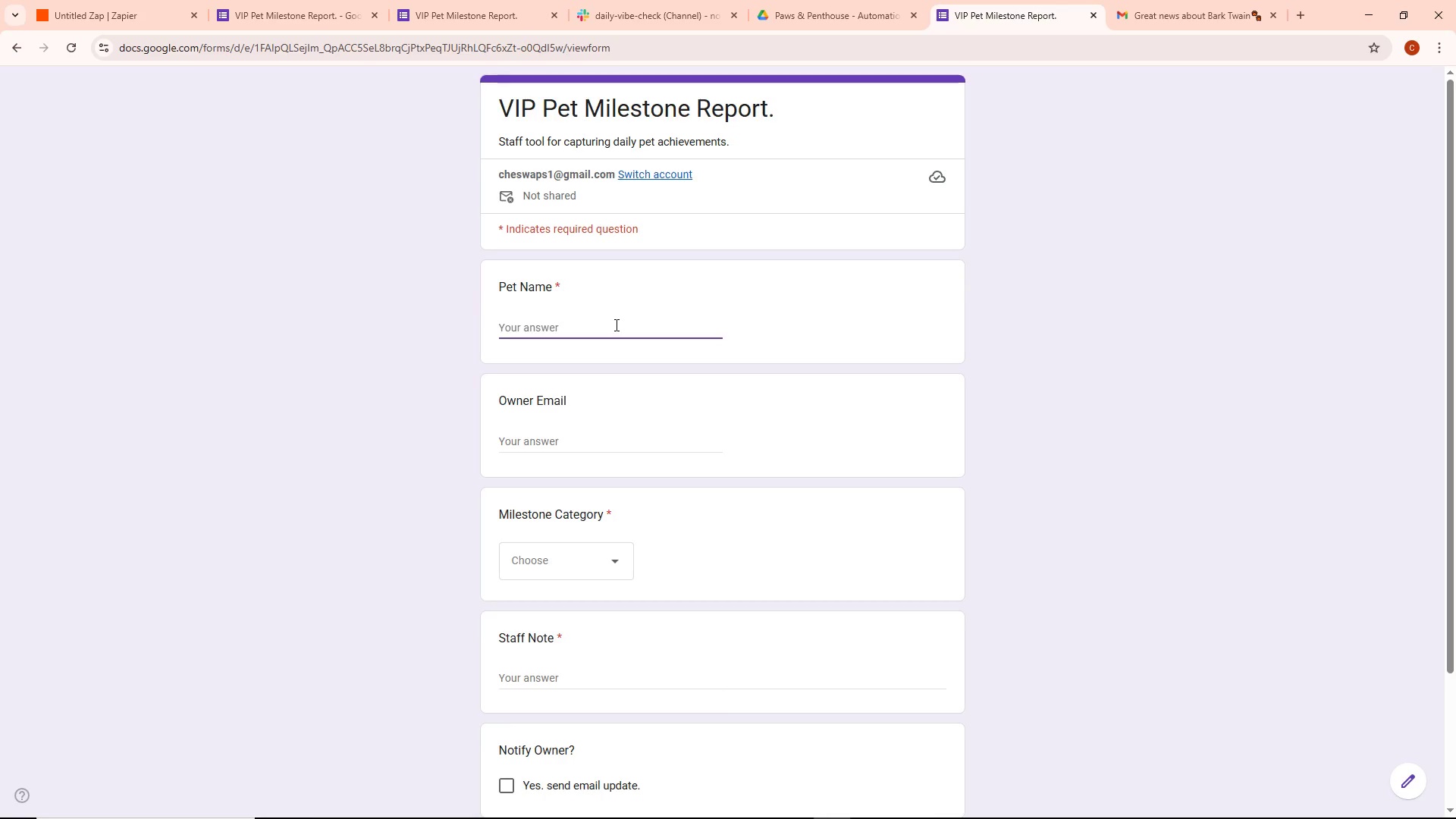 
scroll: coordinate [639, 318], scroll_direction: down, amount: 3.0
 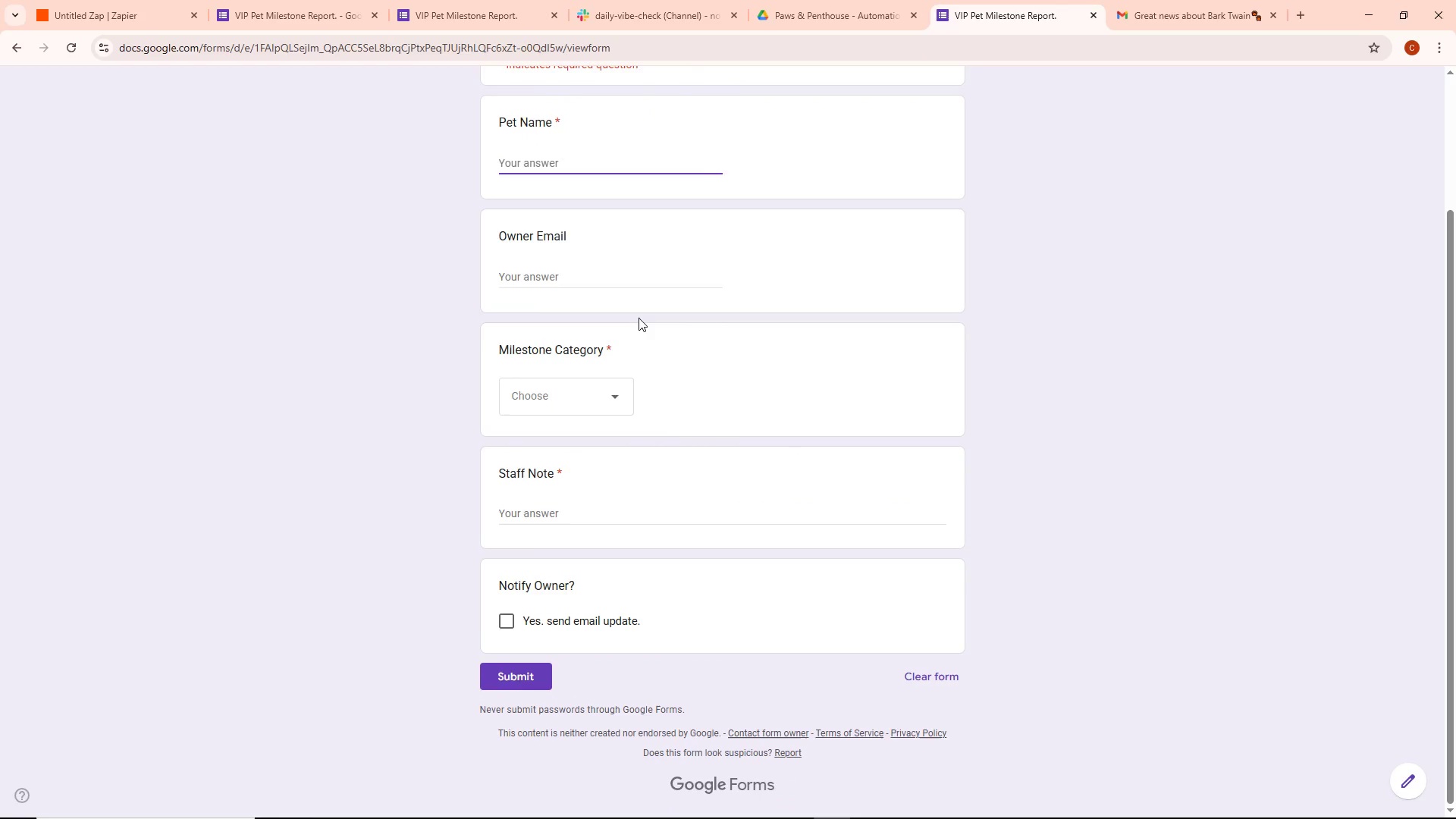 
scroll: coordinate [639, 318], scroll_direction: up, amount: 3.0
 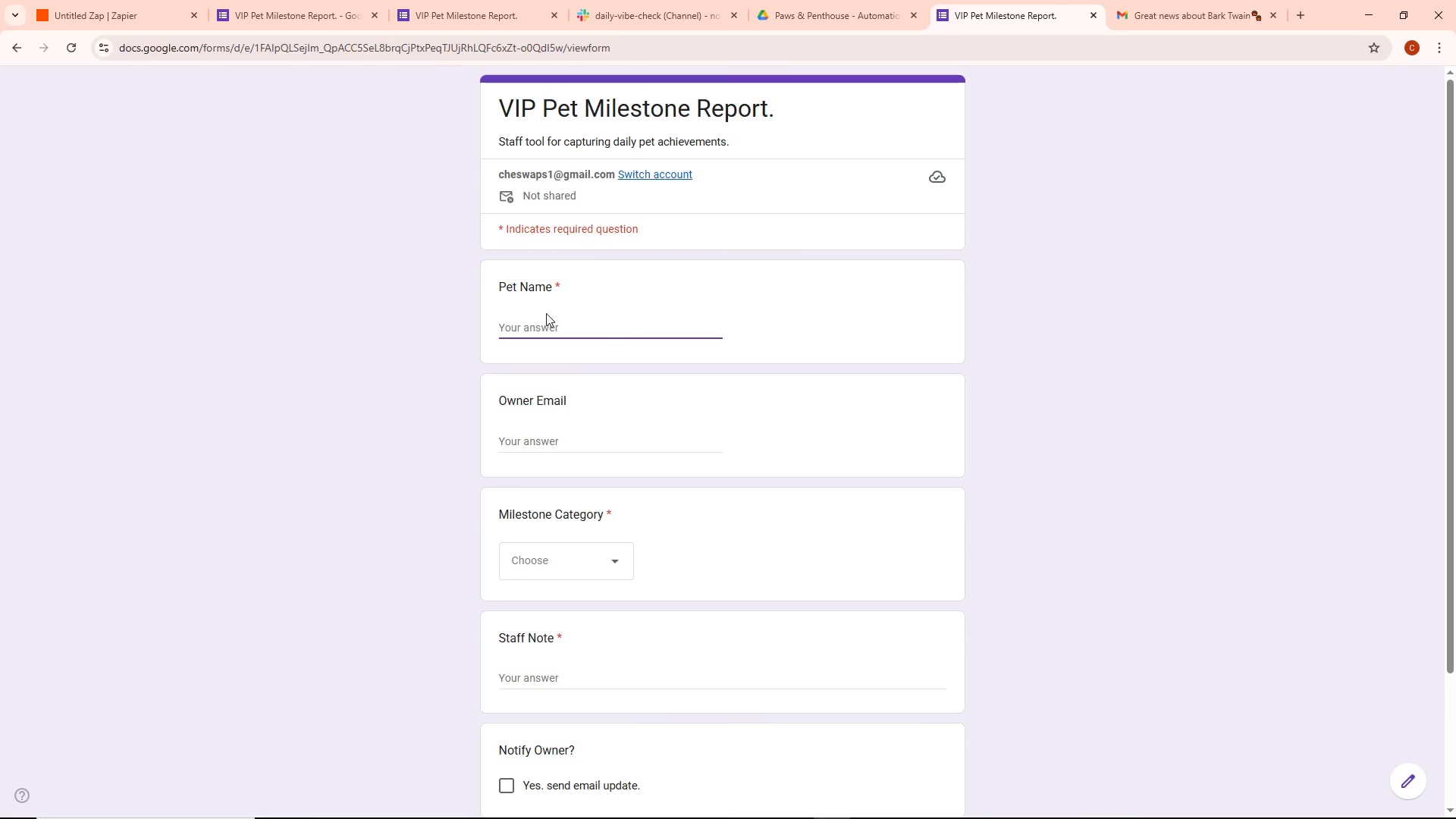 
left_click([545, 328])
 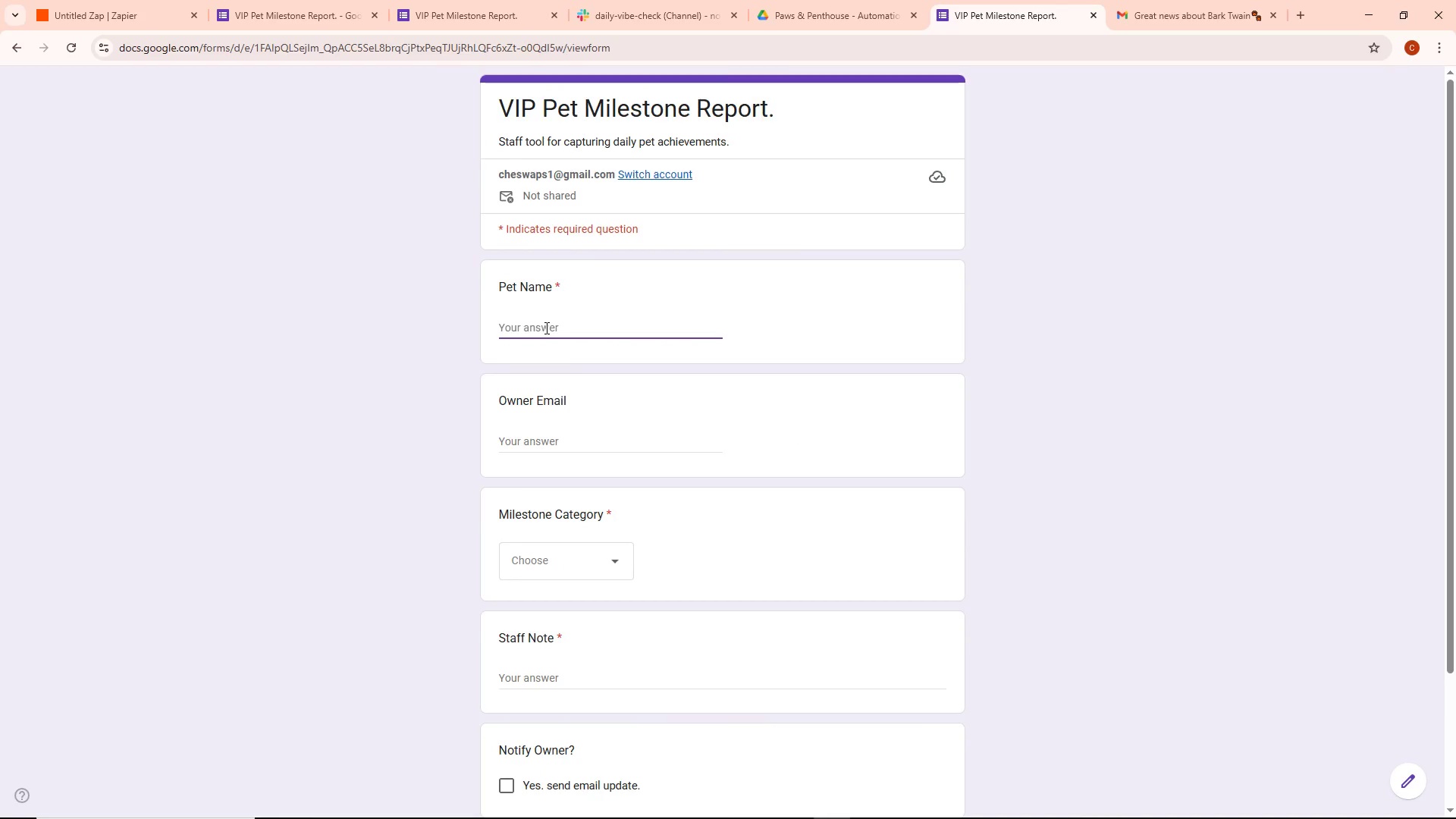 
type(Bark twain)
 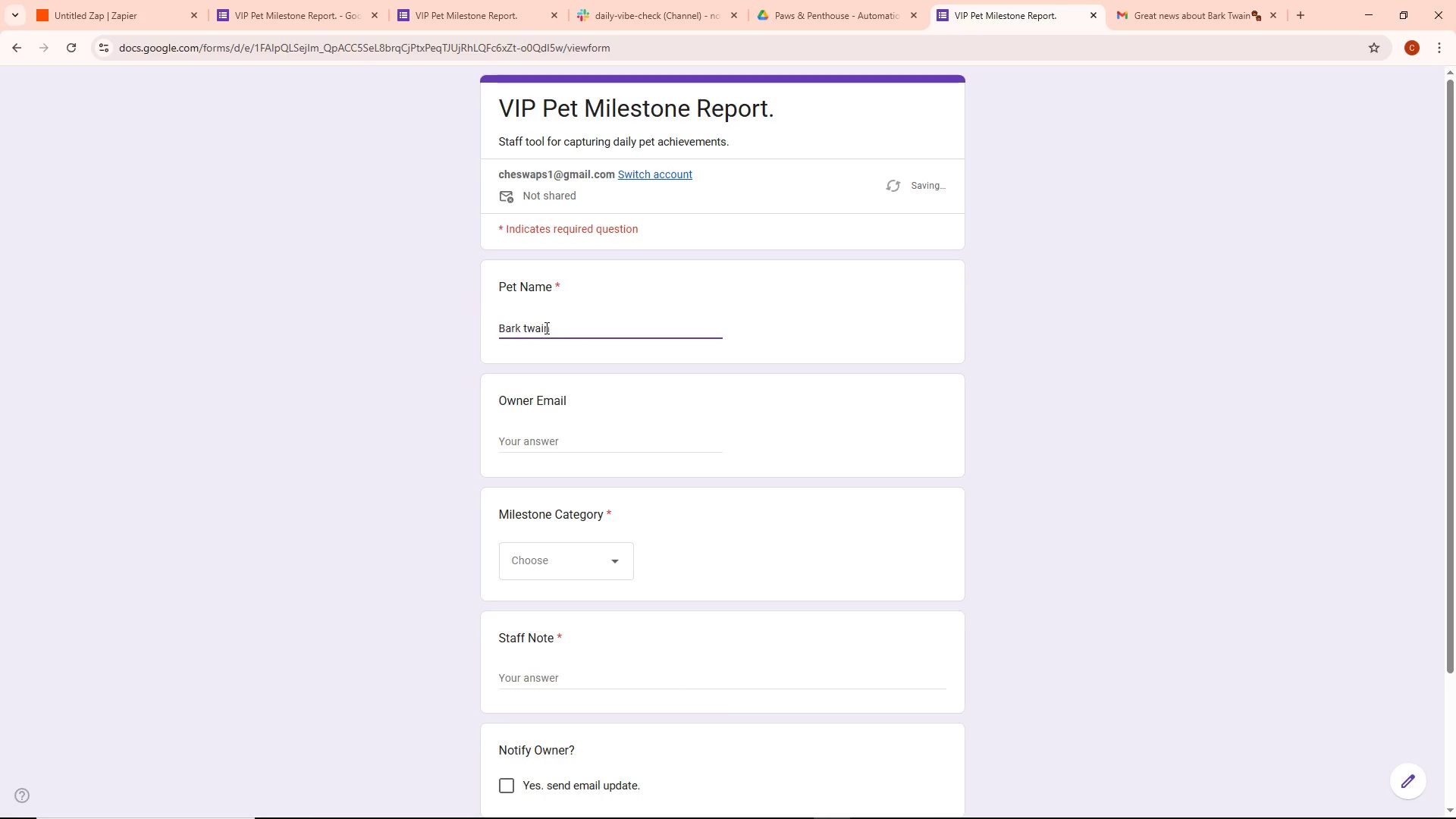 
key(Control+ControlLeft)
 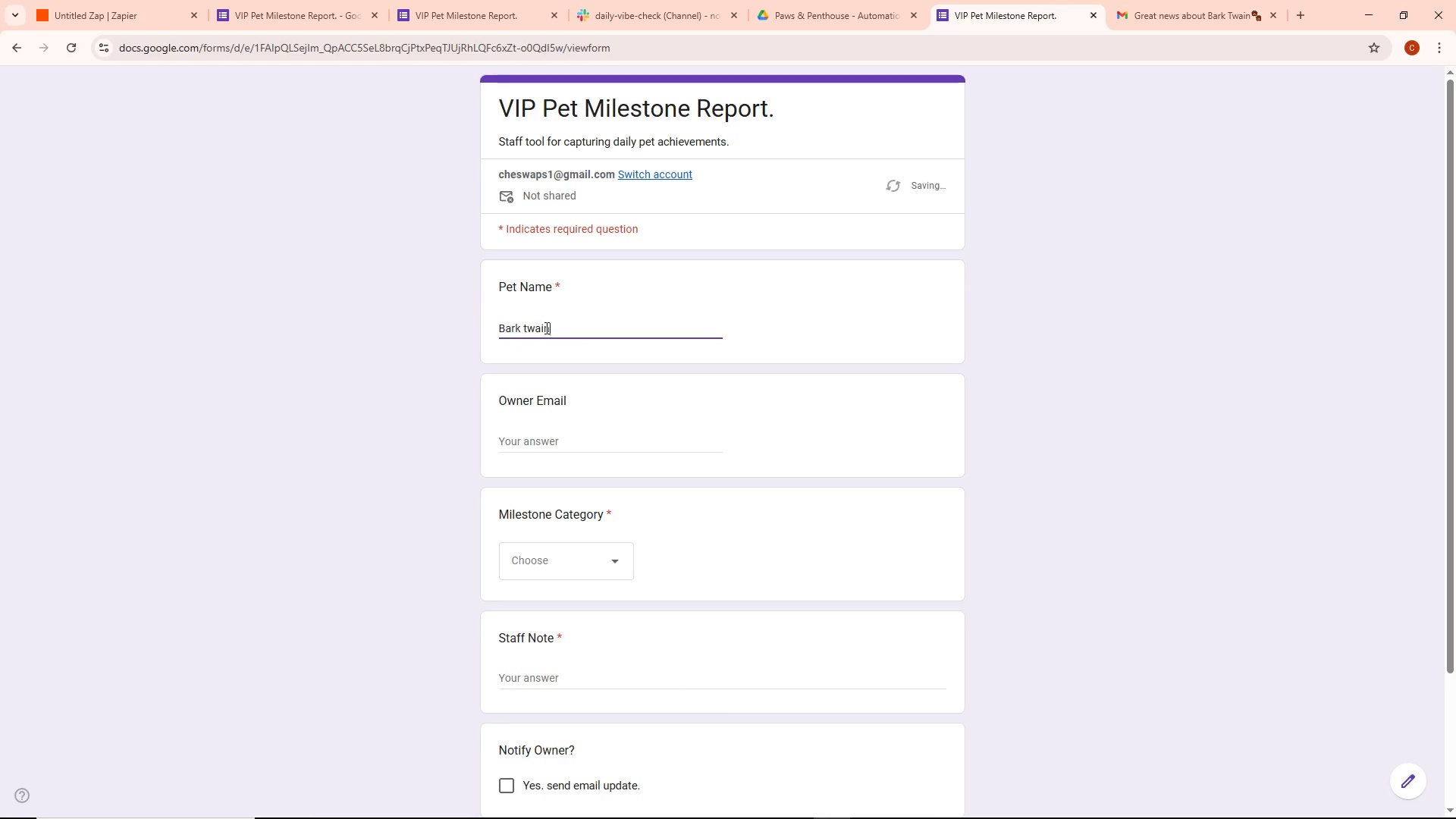 
key(Control+Backspace)
 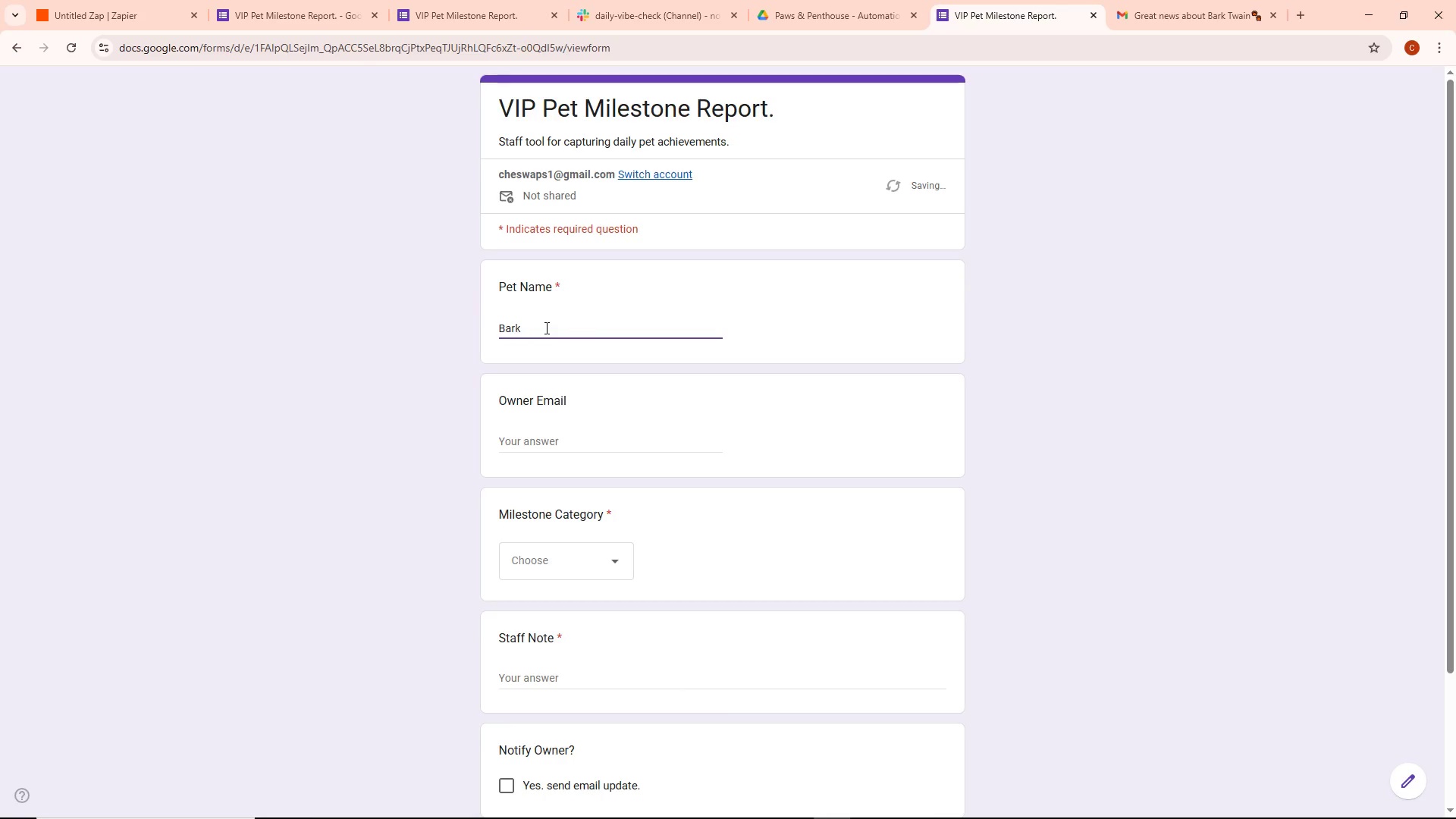 
type(Twain)
 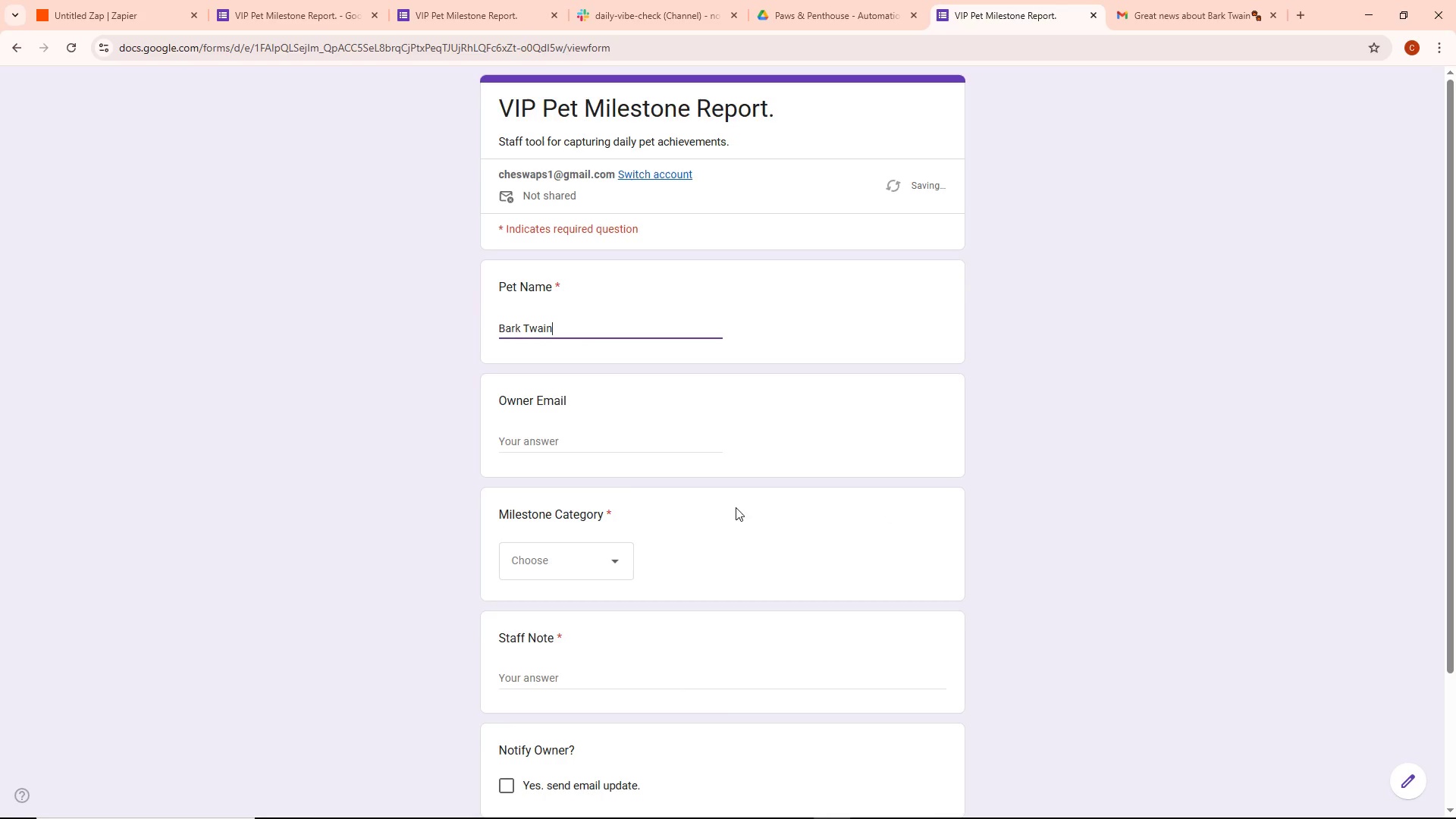 
left_click([582, 444])
 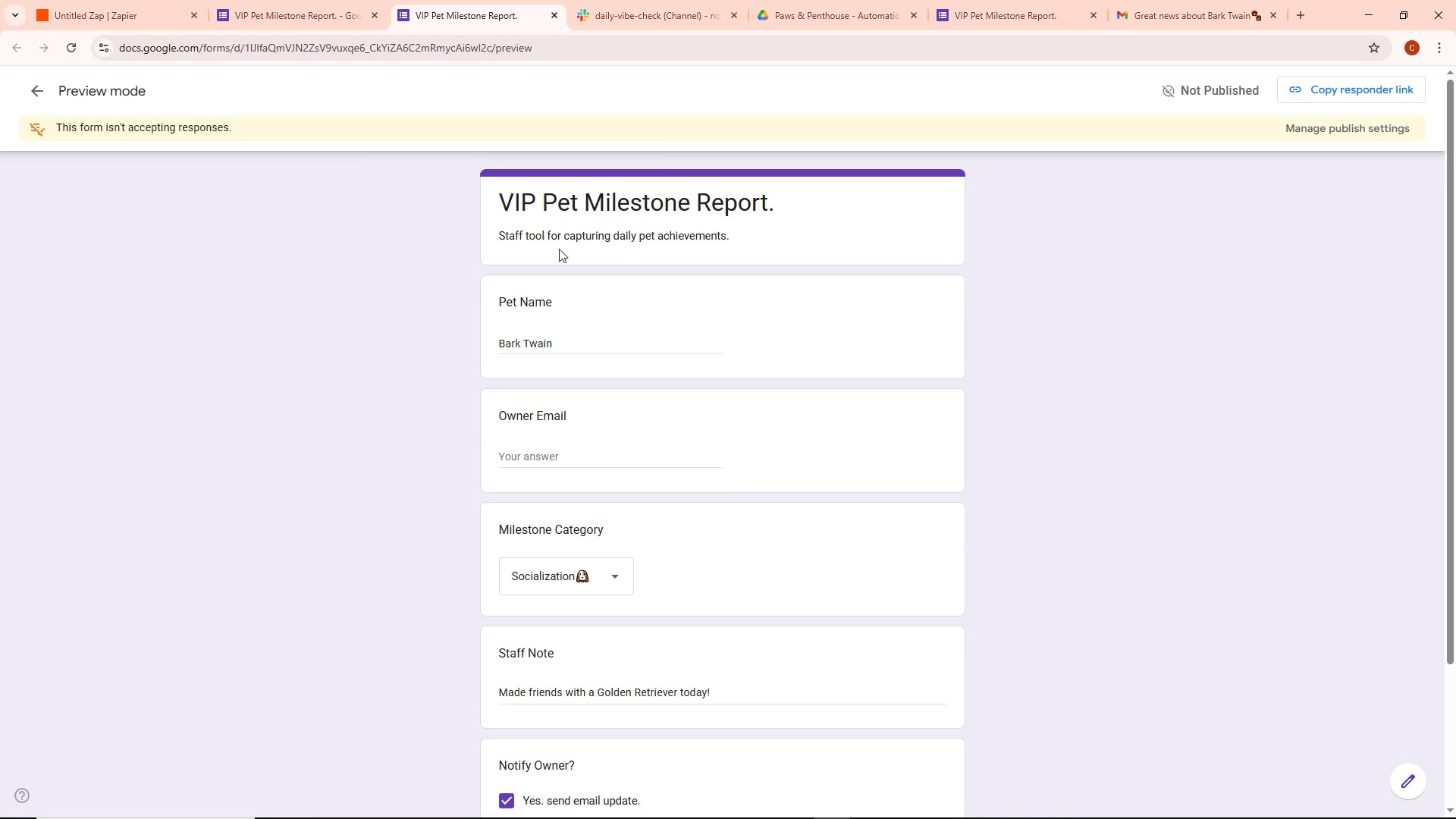 
left_click([1048, 5])
 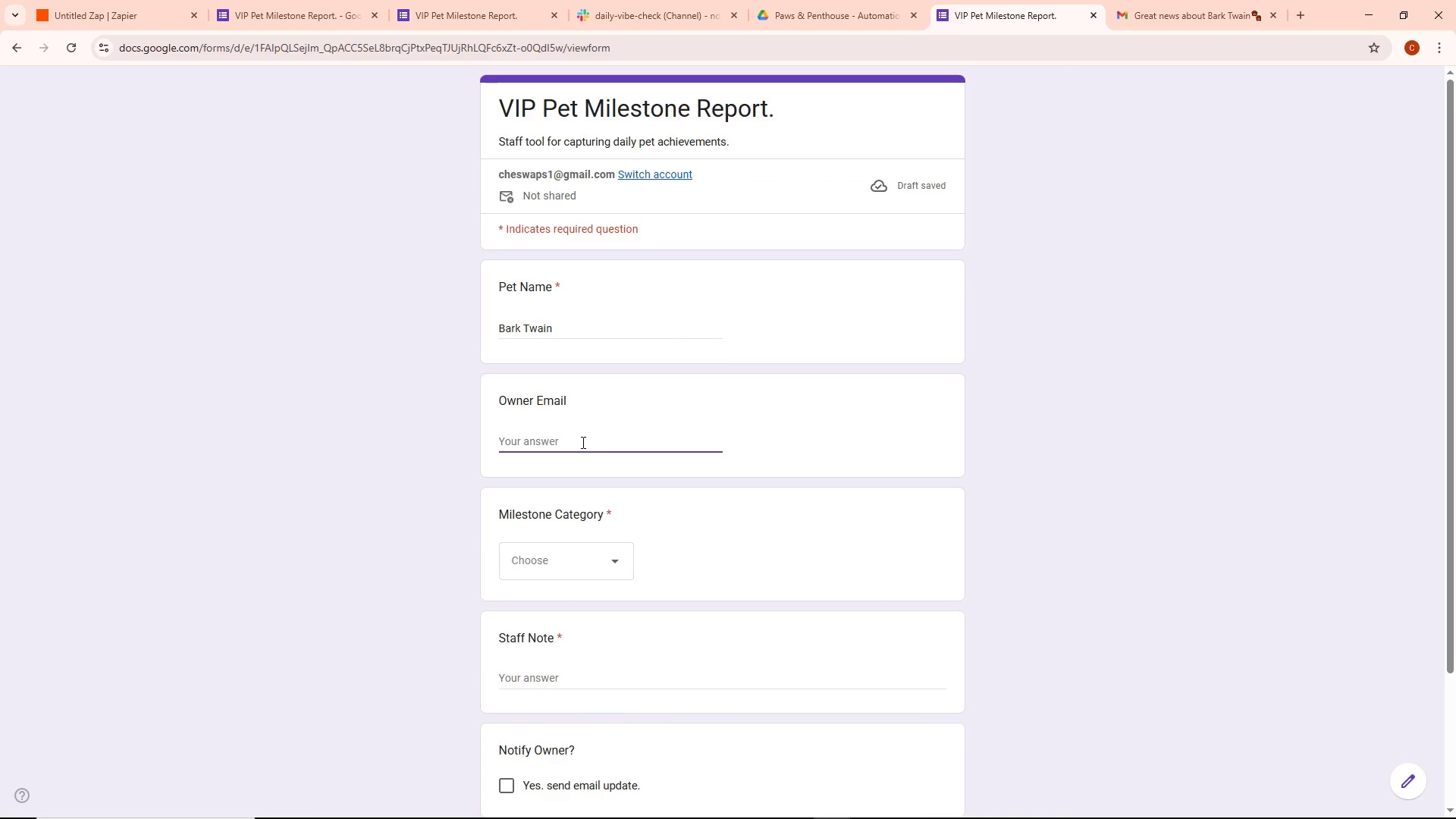 
left_click([579, 444])
 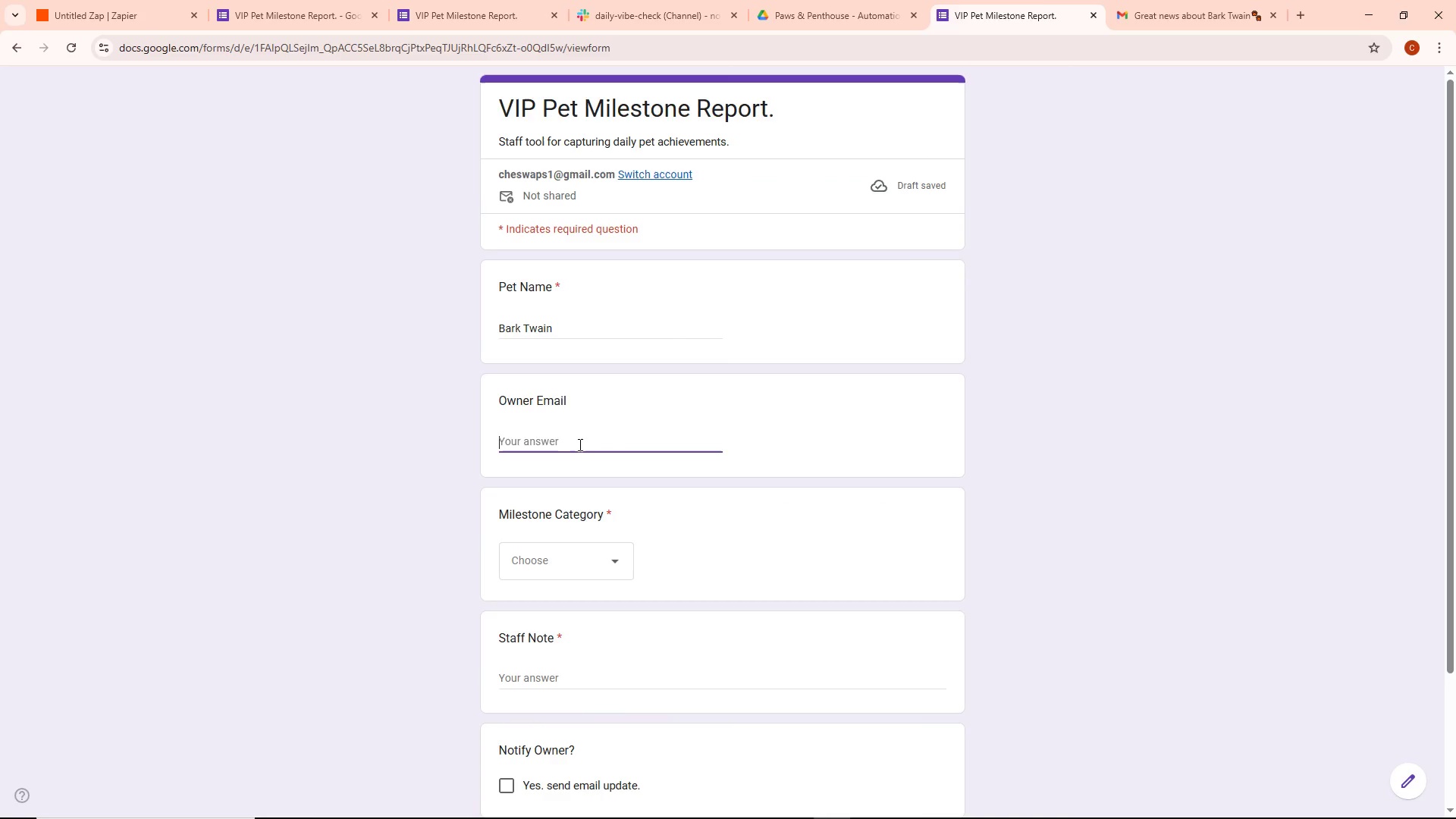 
wait(5.05)
 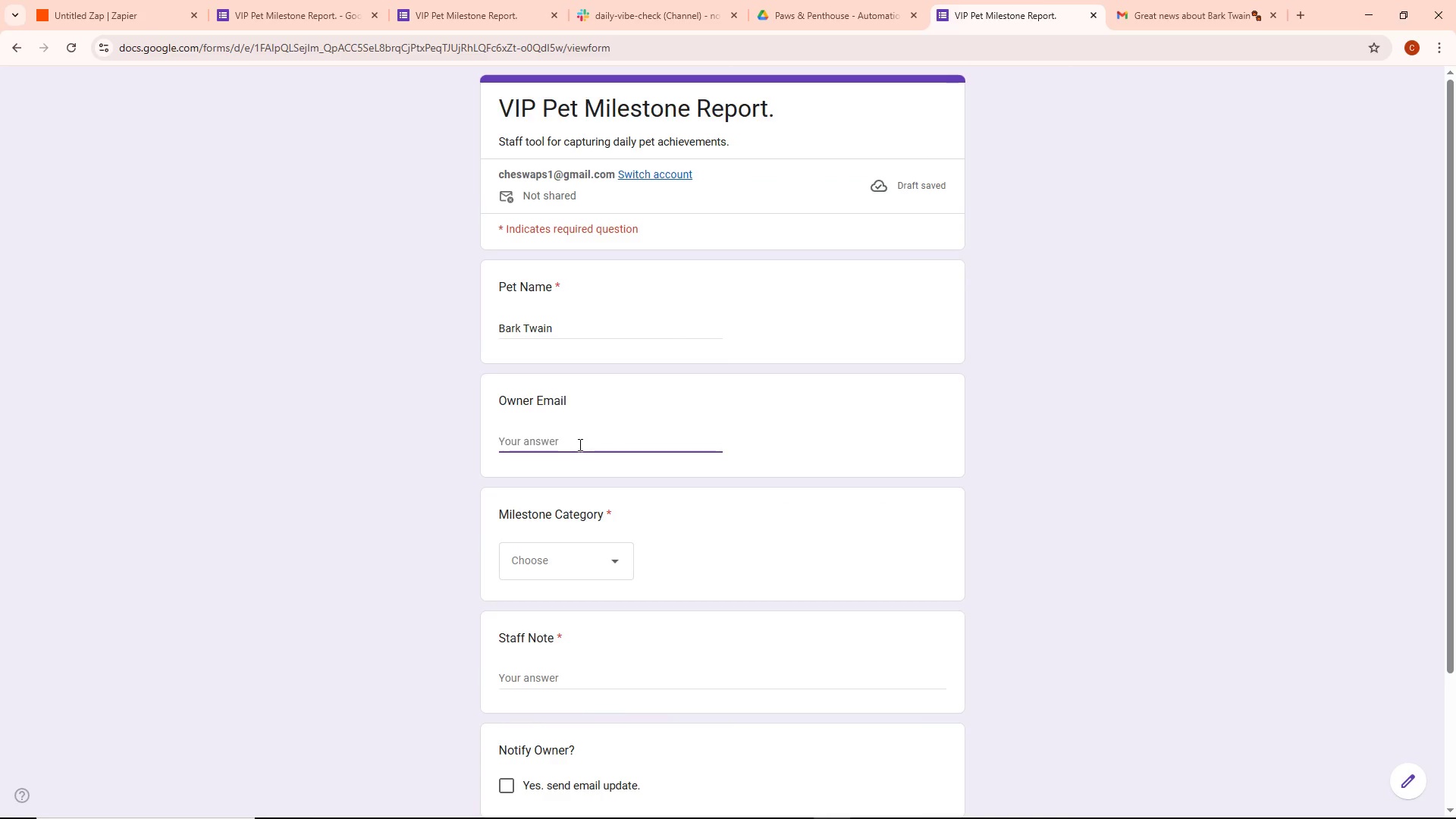 
type(cheswaps1@gmail.com)
 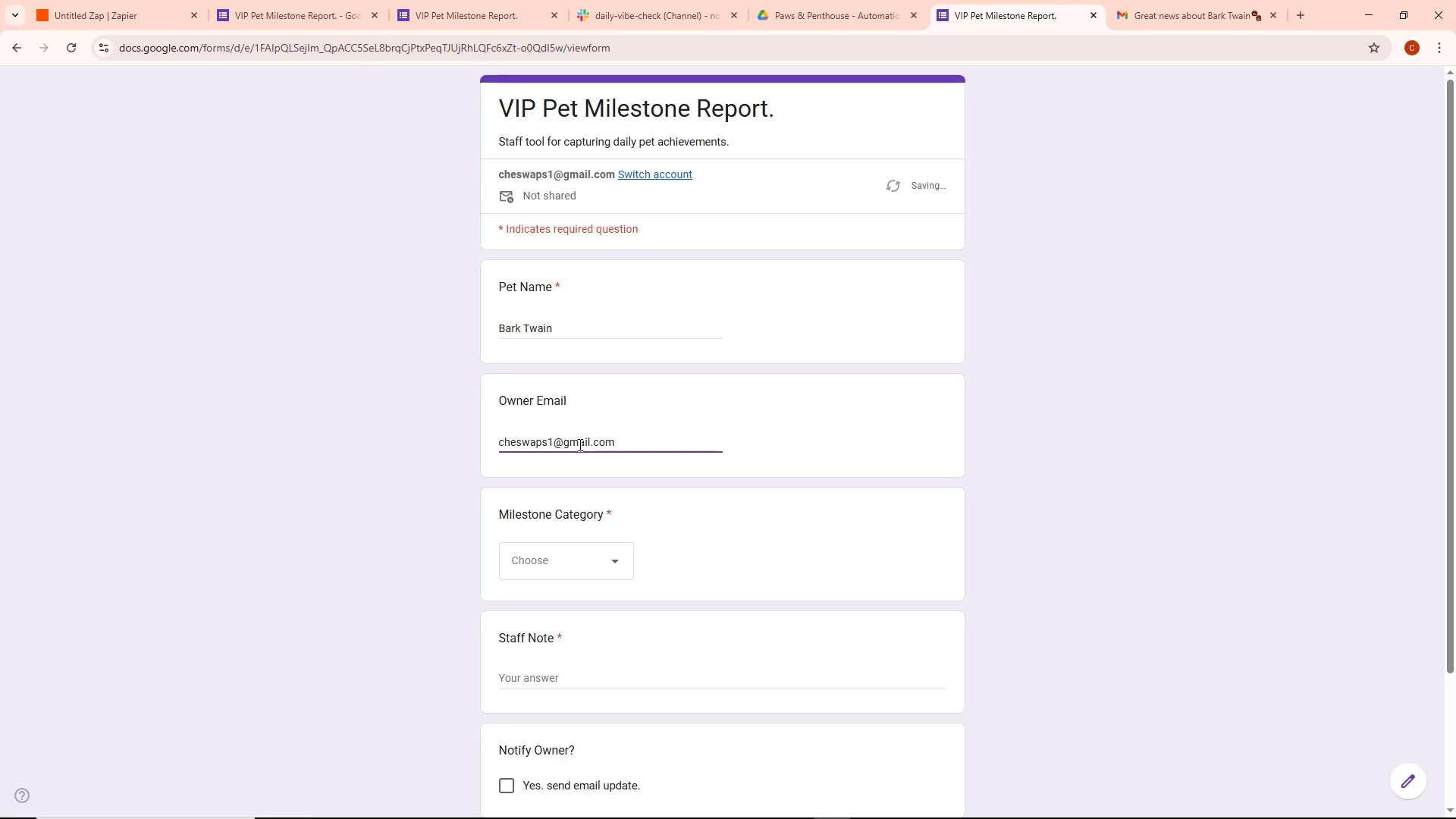 
left_click([573, 570])
 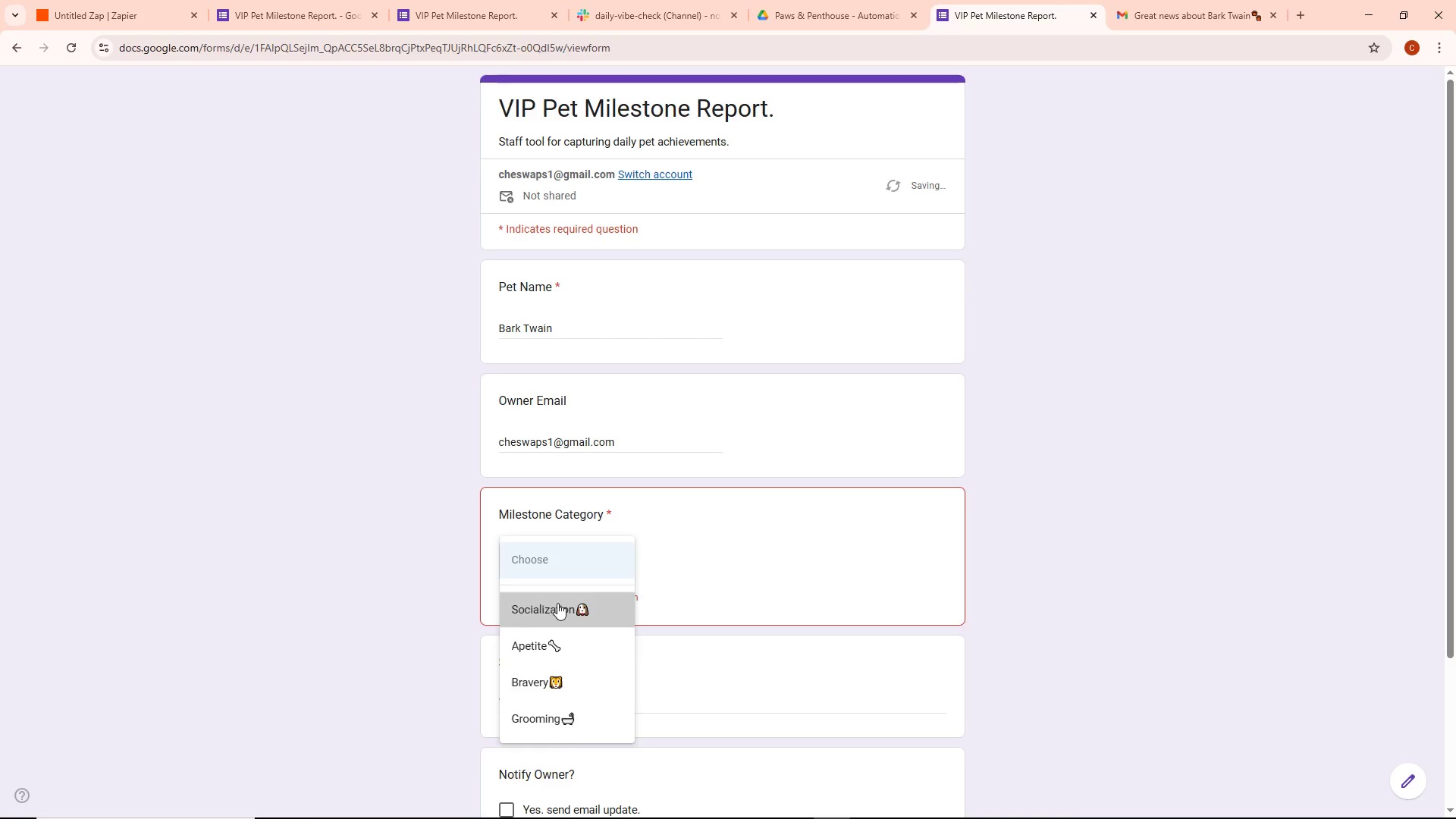 
scroll: coordinate [657, 498], scroll_direction: down, amount: 2.0
 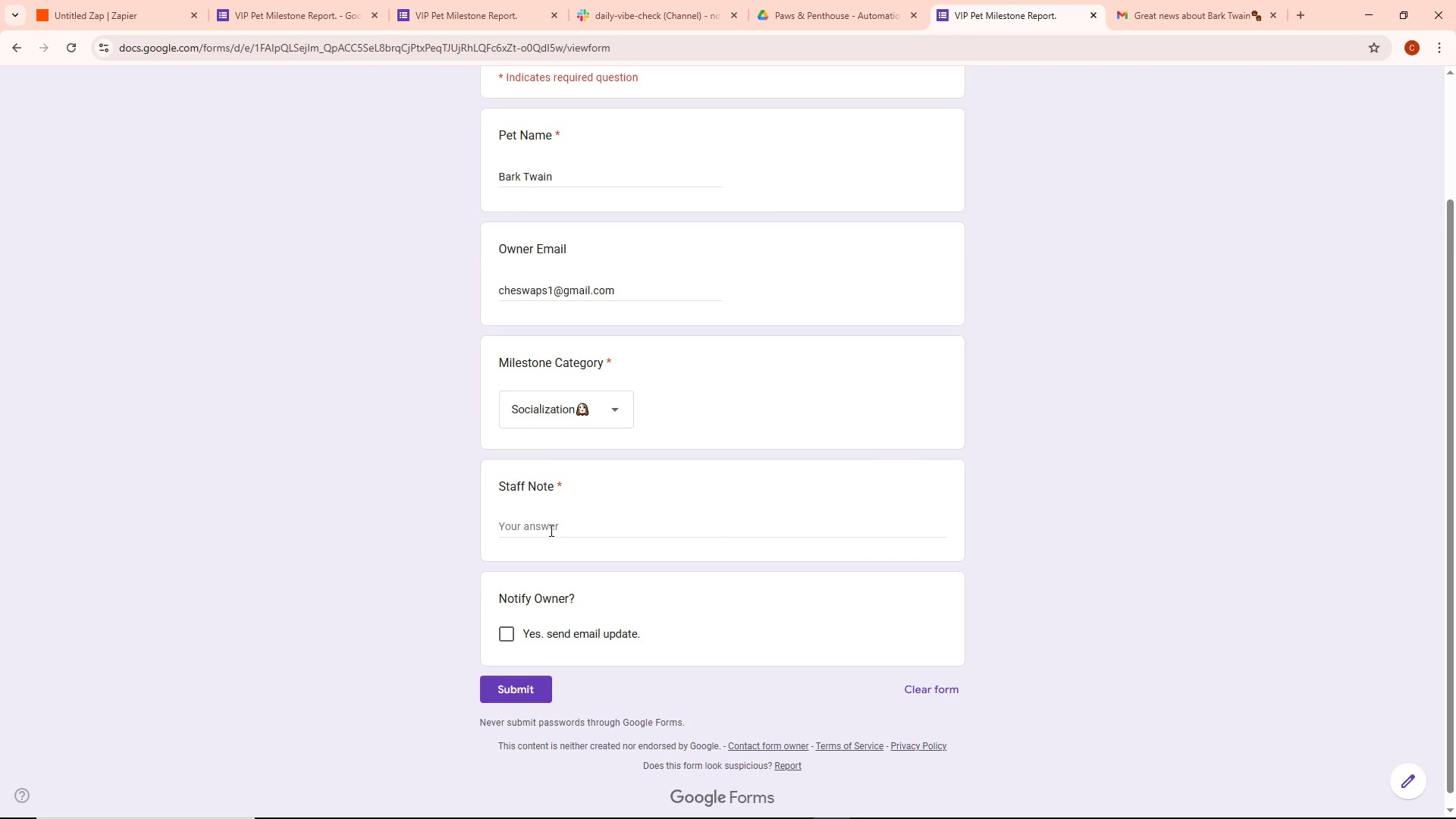 
left_click([550, 530])
 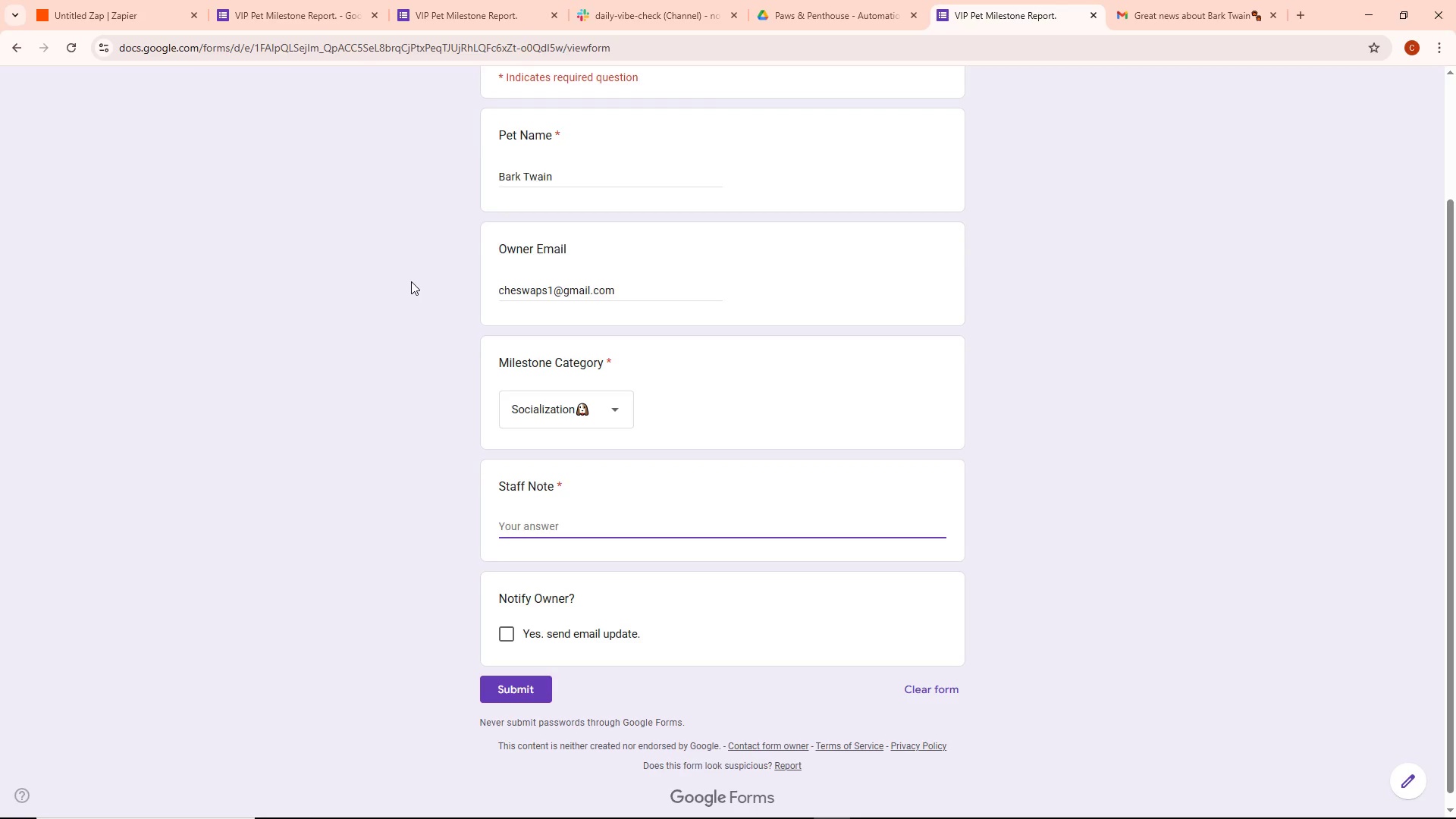 
wait(36.31)
 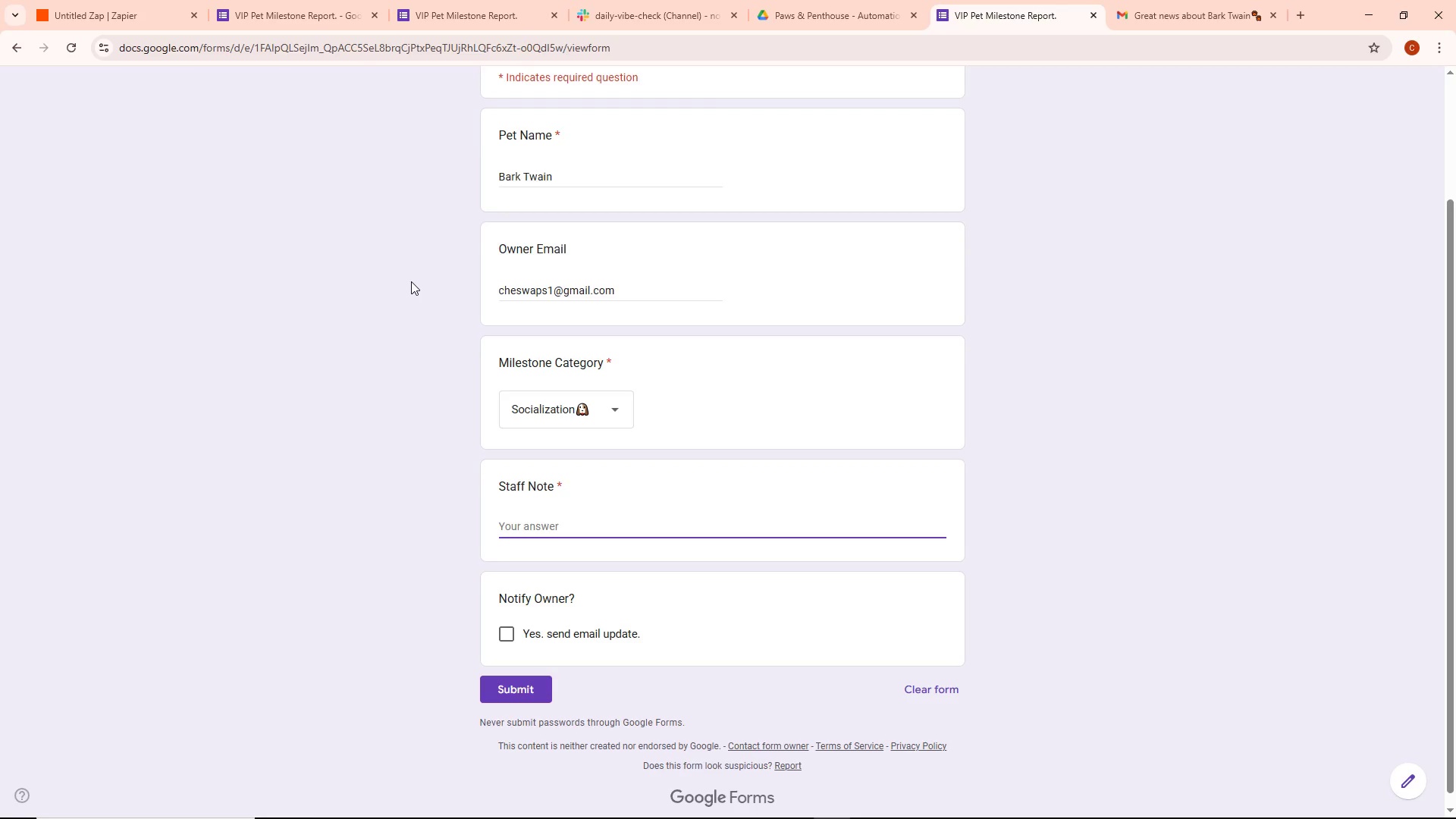 
left_click([507, 0])
 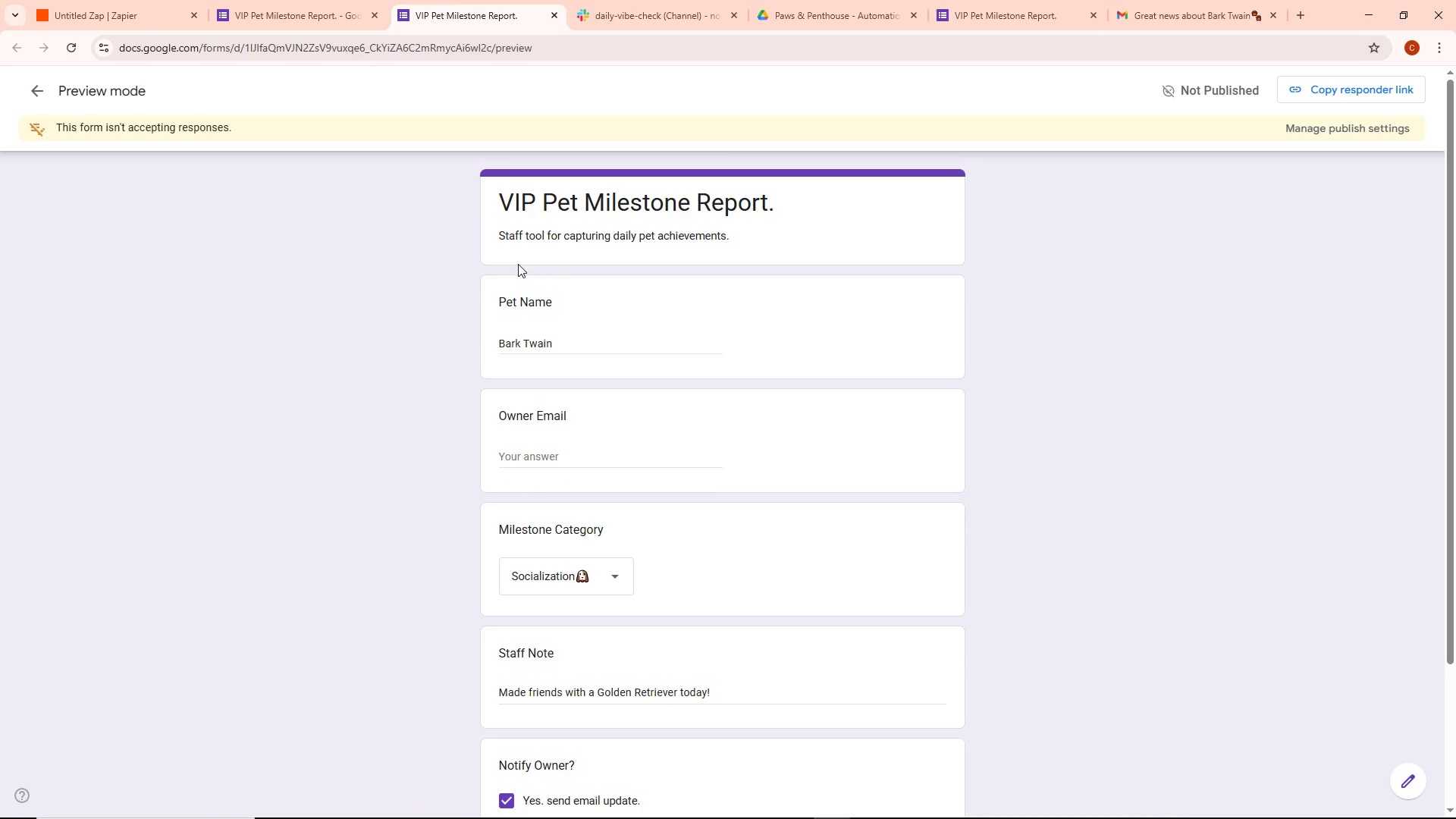 
left_click([1042, 0])
 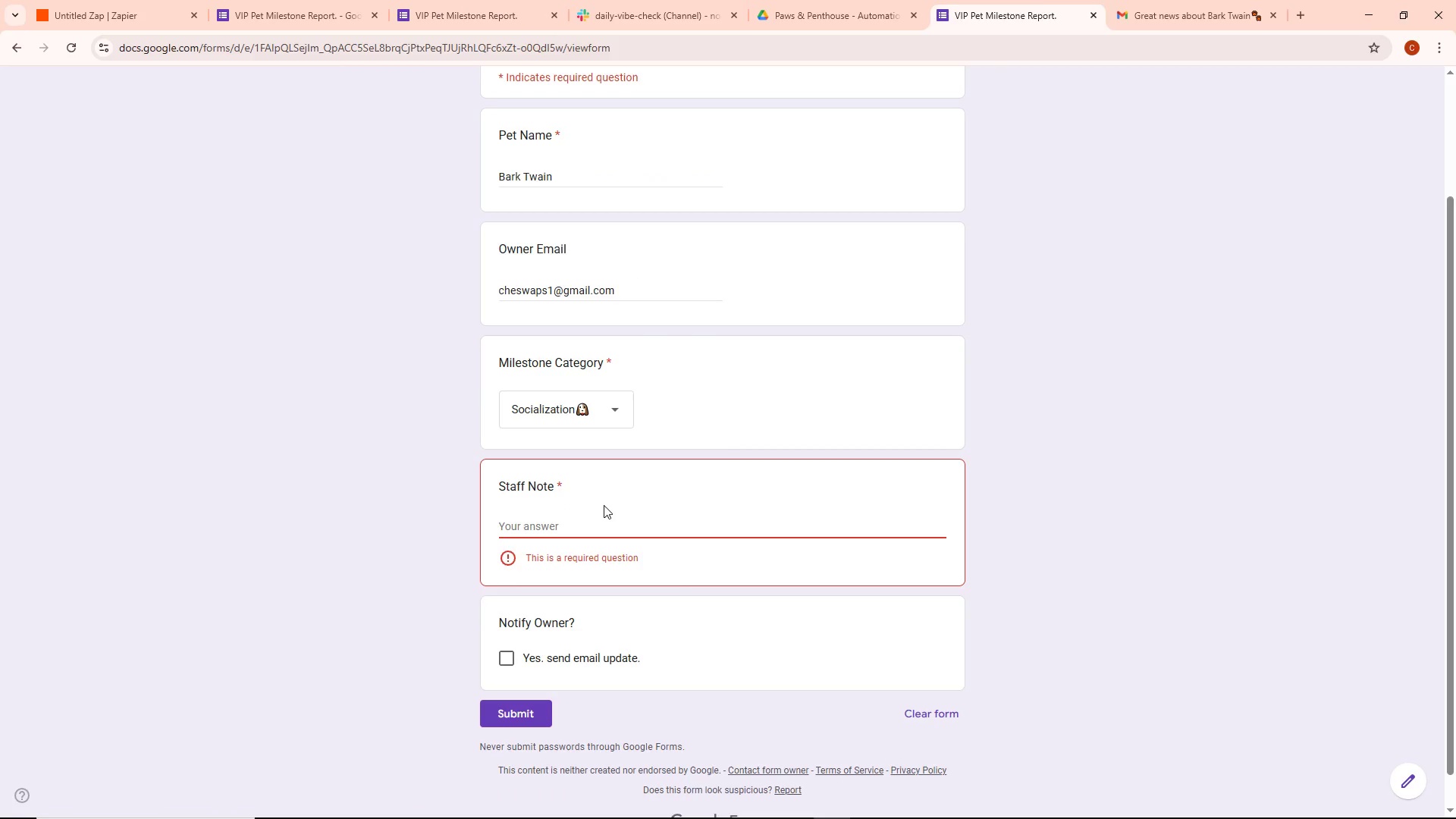 
left_click([575, 528])
 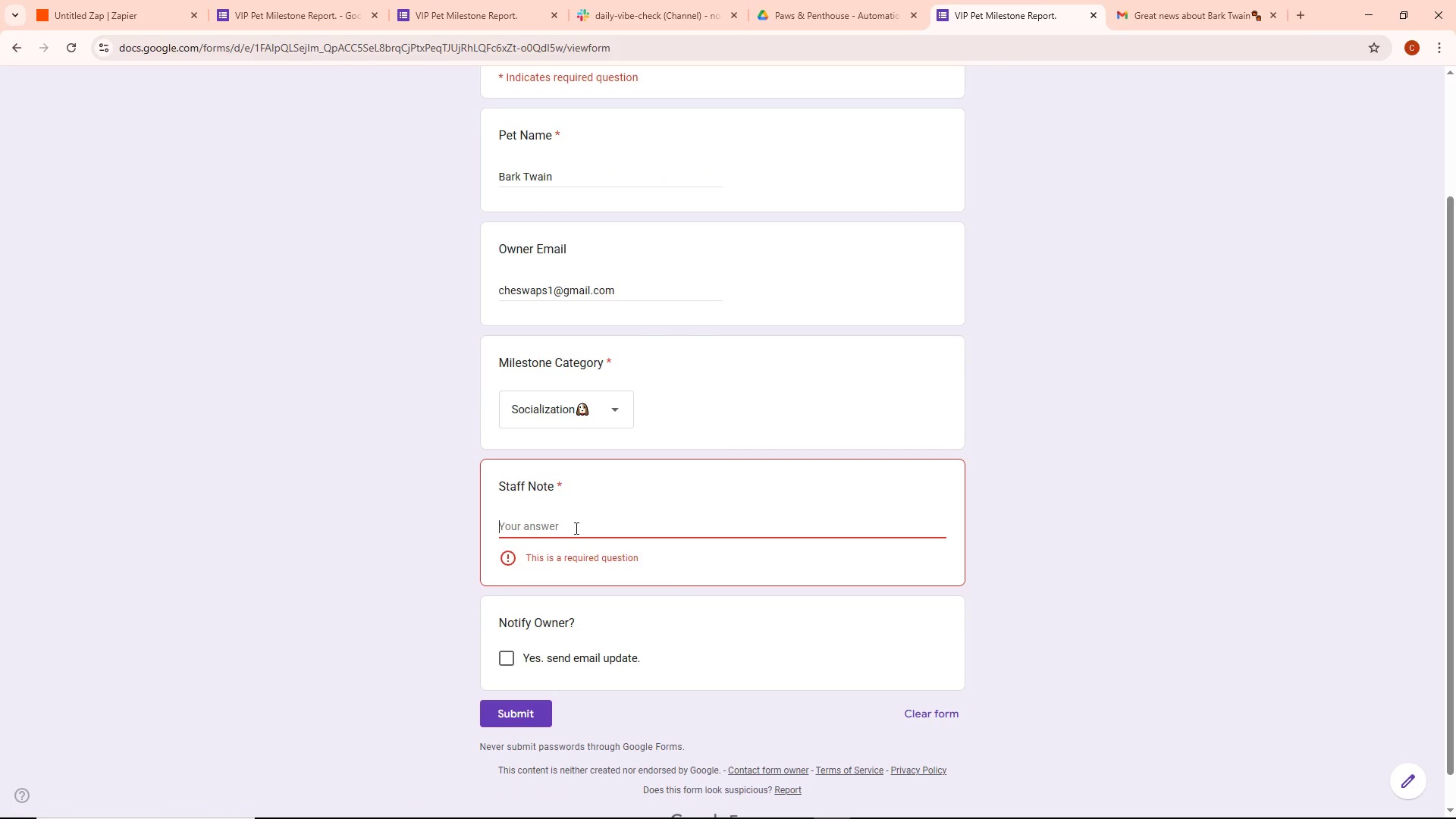 
type(Made friends with golden )
key(Backspace)
 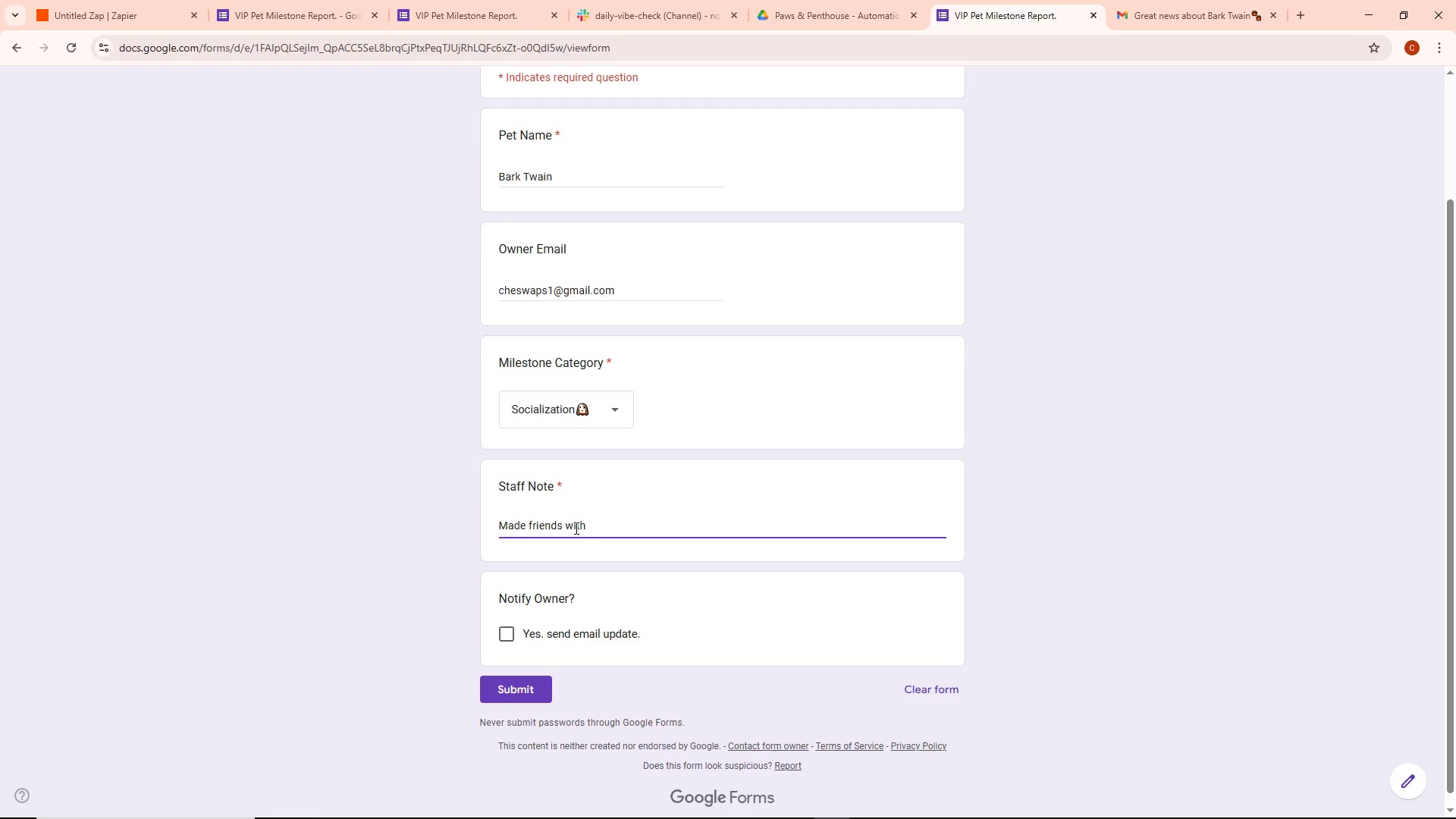 
key(Control+ControlLeft)
 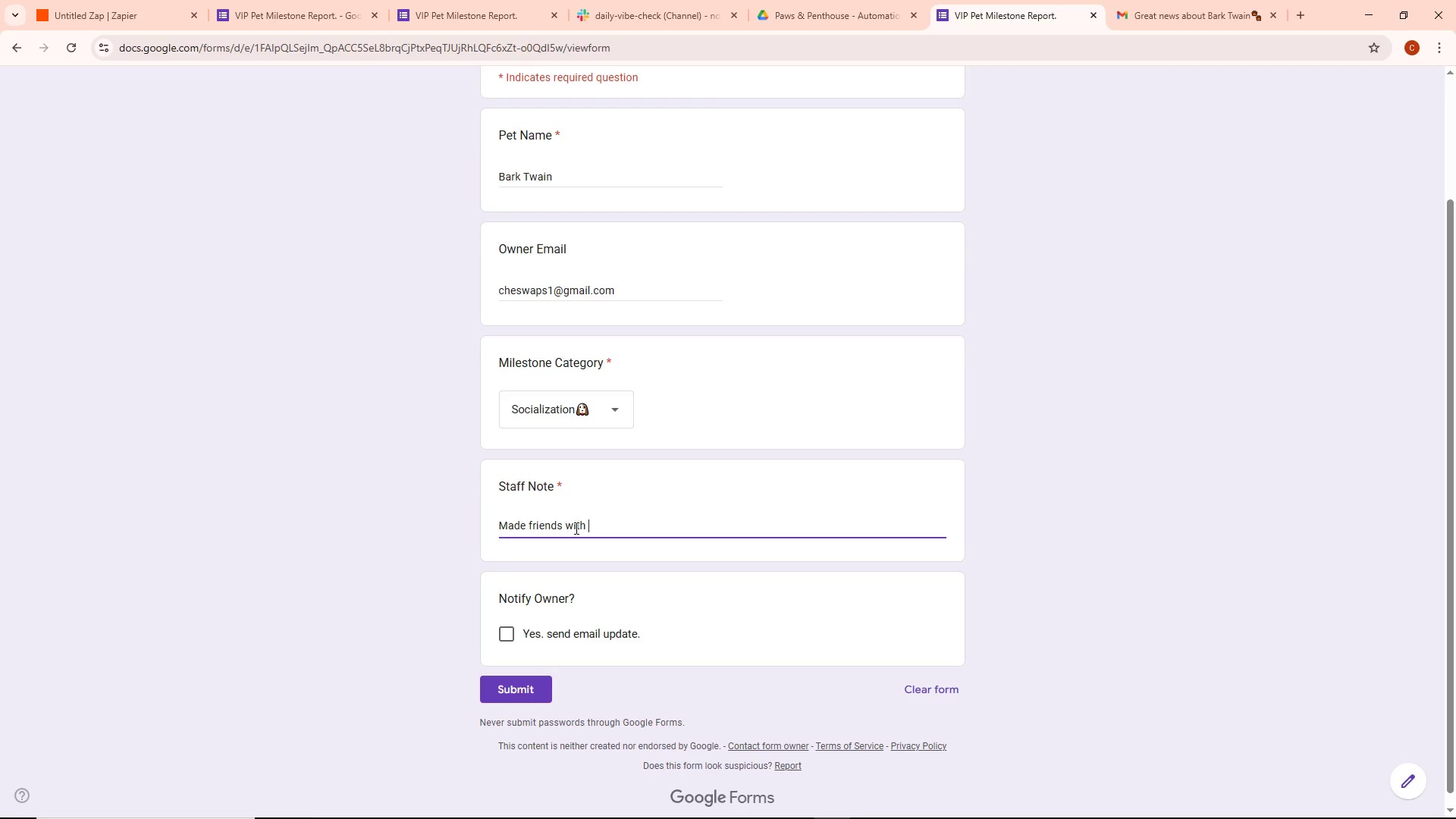 
key(Control+ControlLeft)
 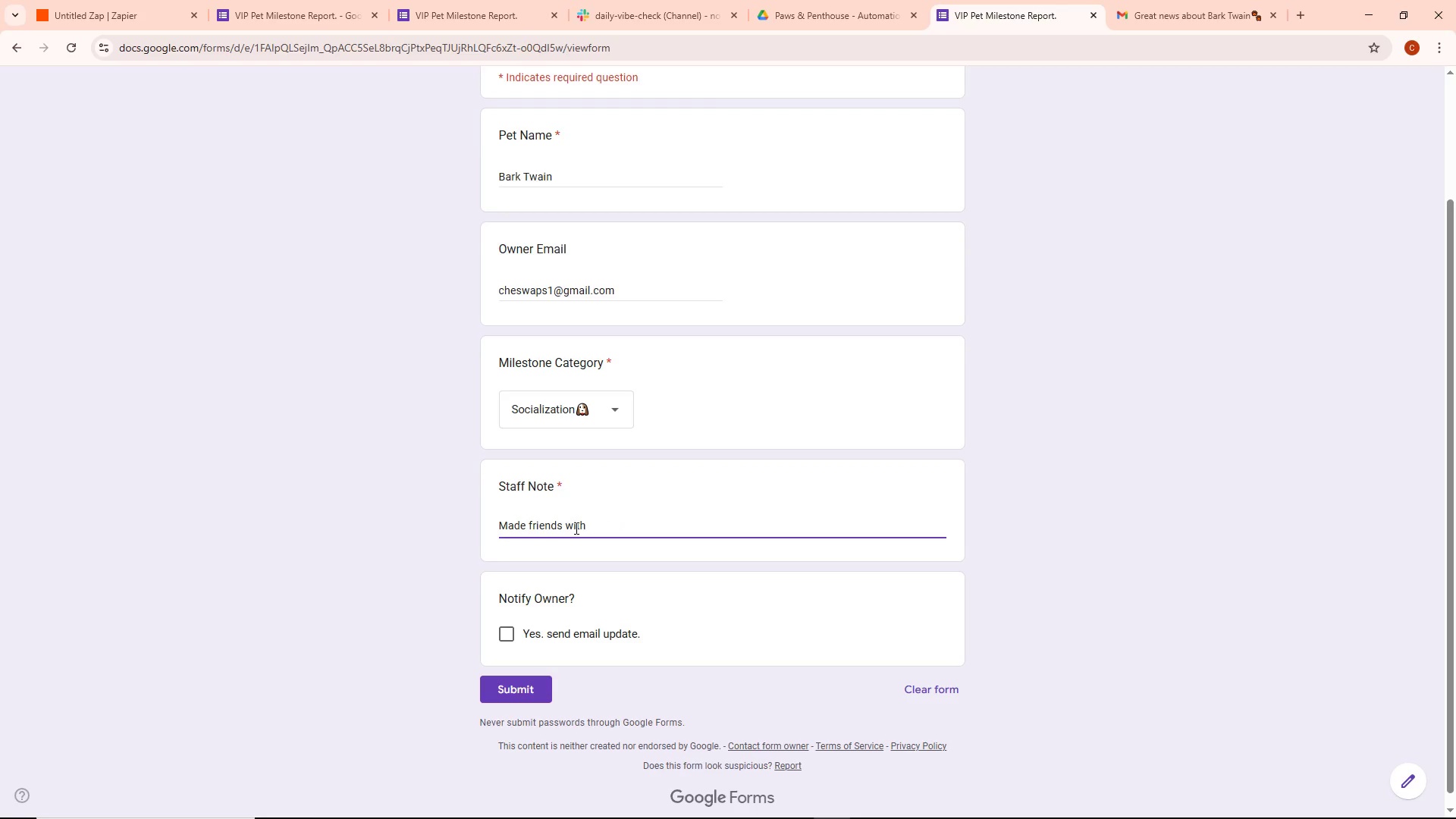 
key(Control+Backspace)
 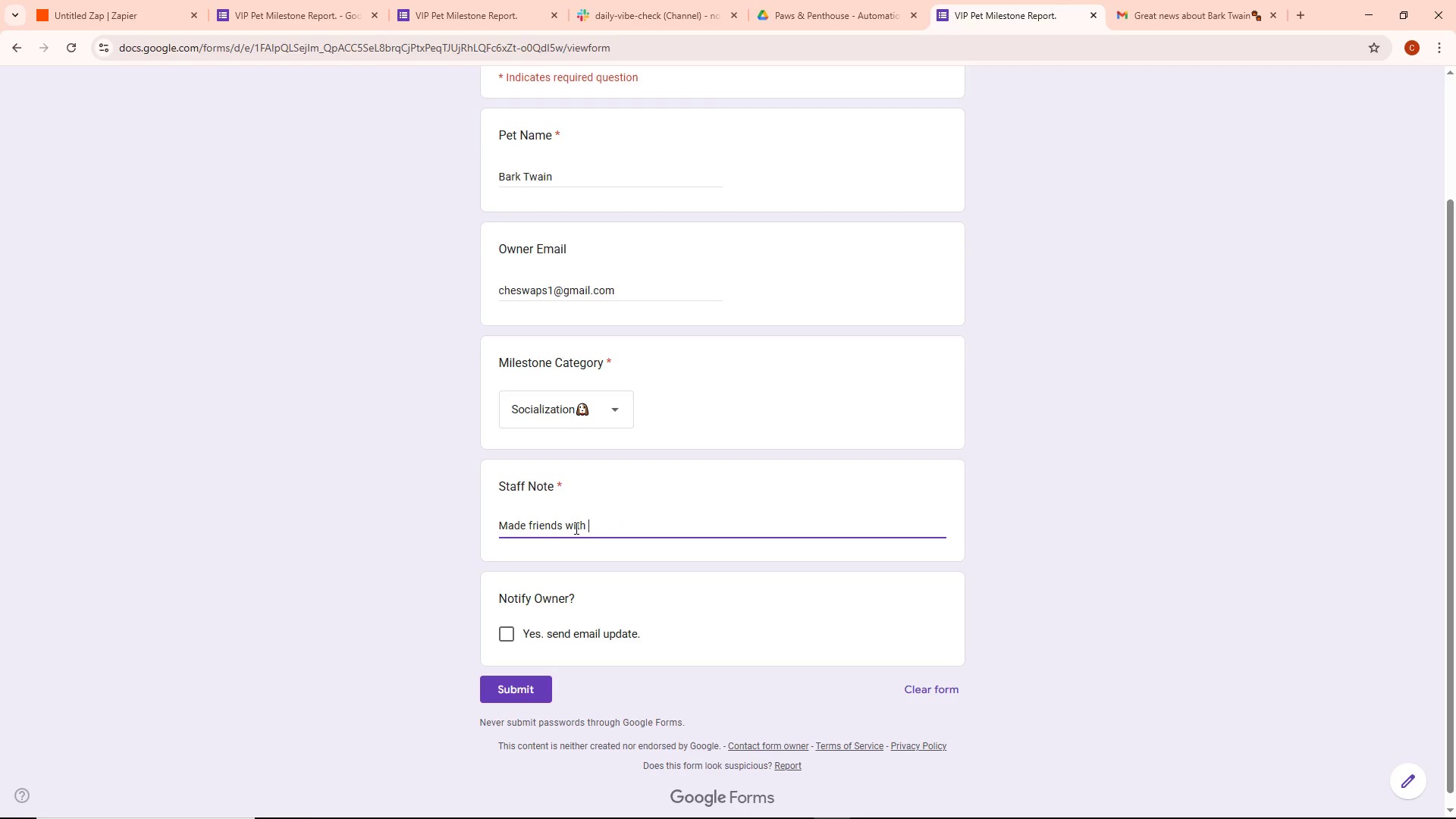 
type(Golden Retriever today!)
 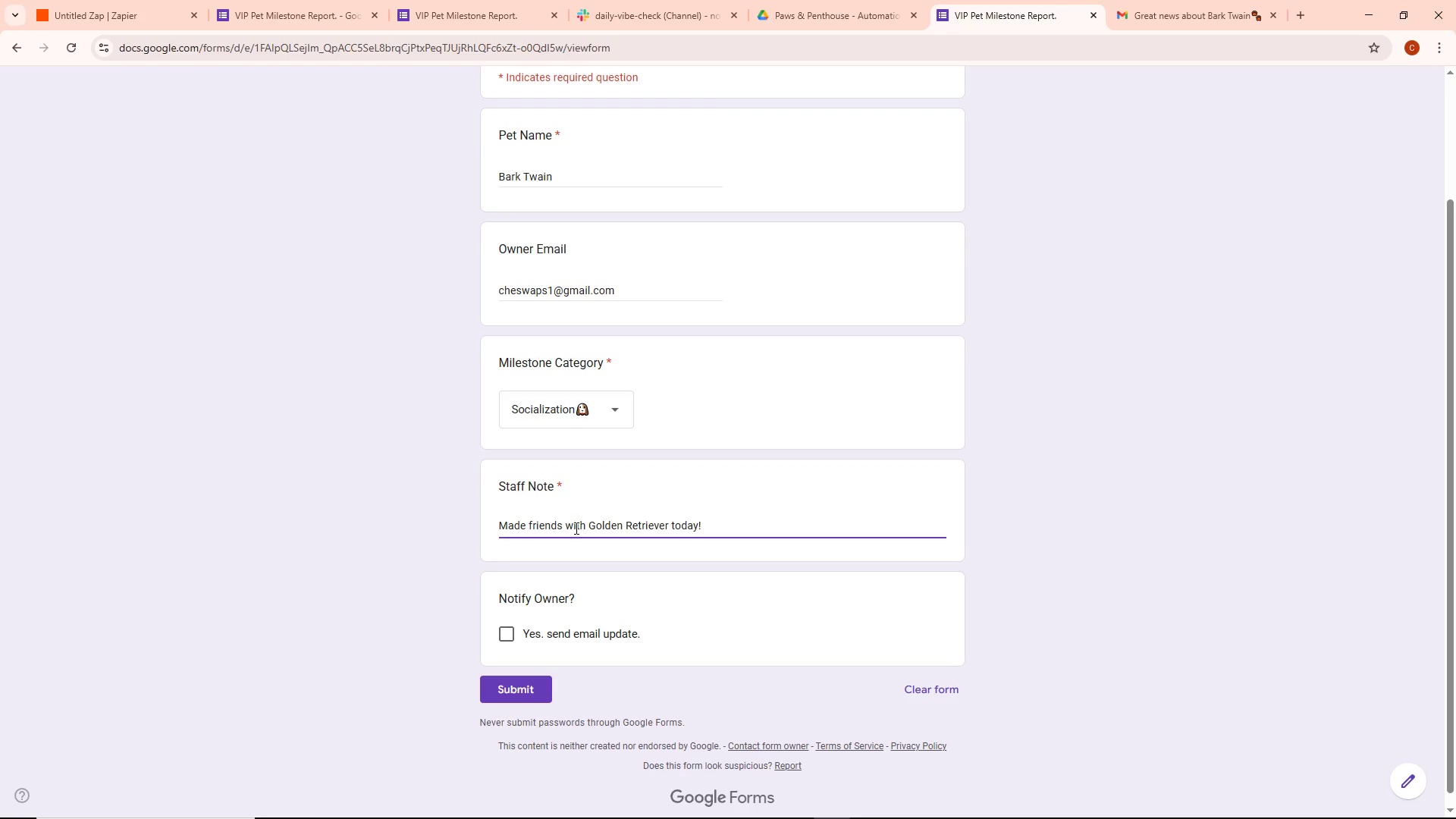 
left_click([257, 0])
 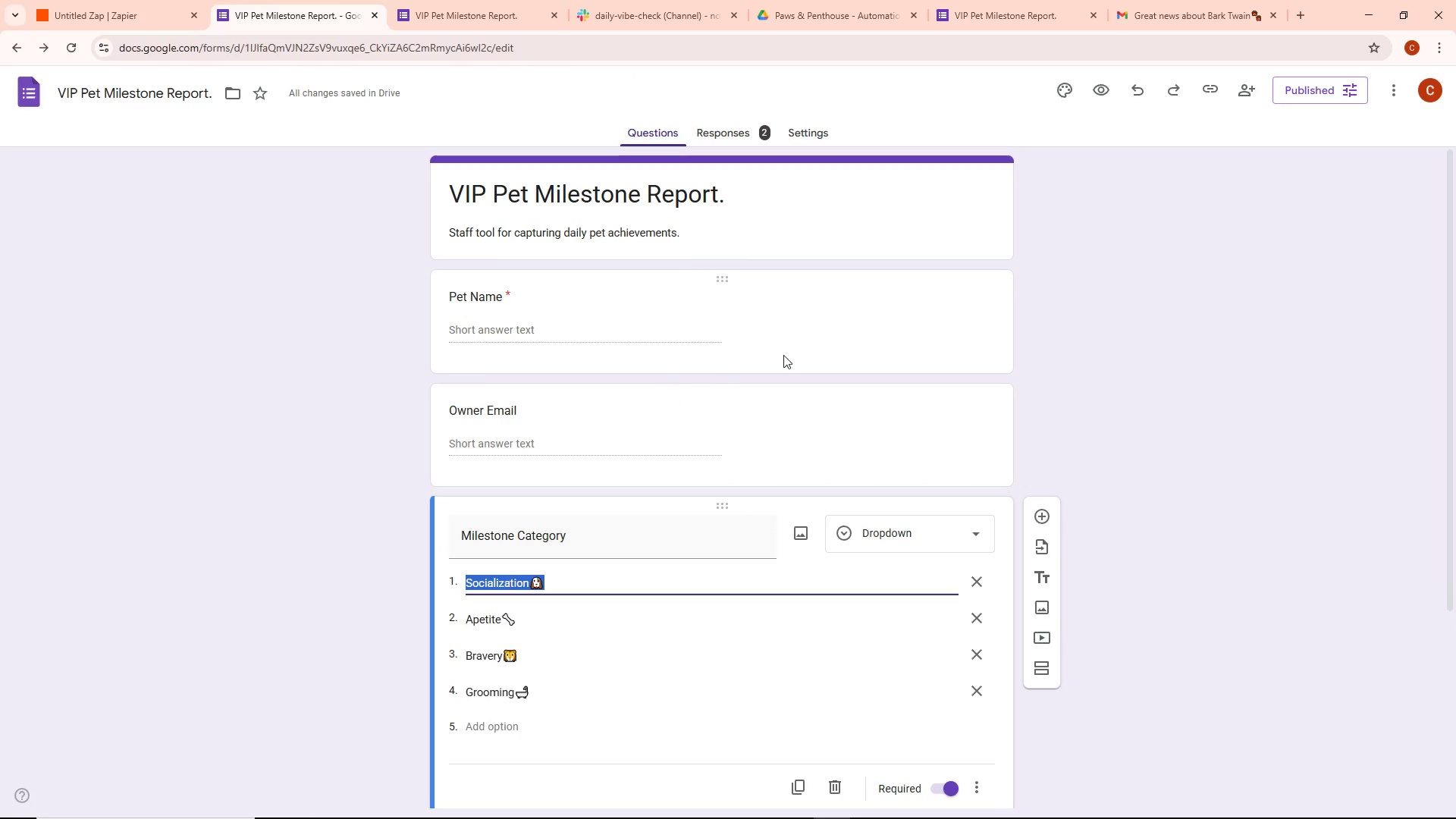 
left_click([416, 0])
 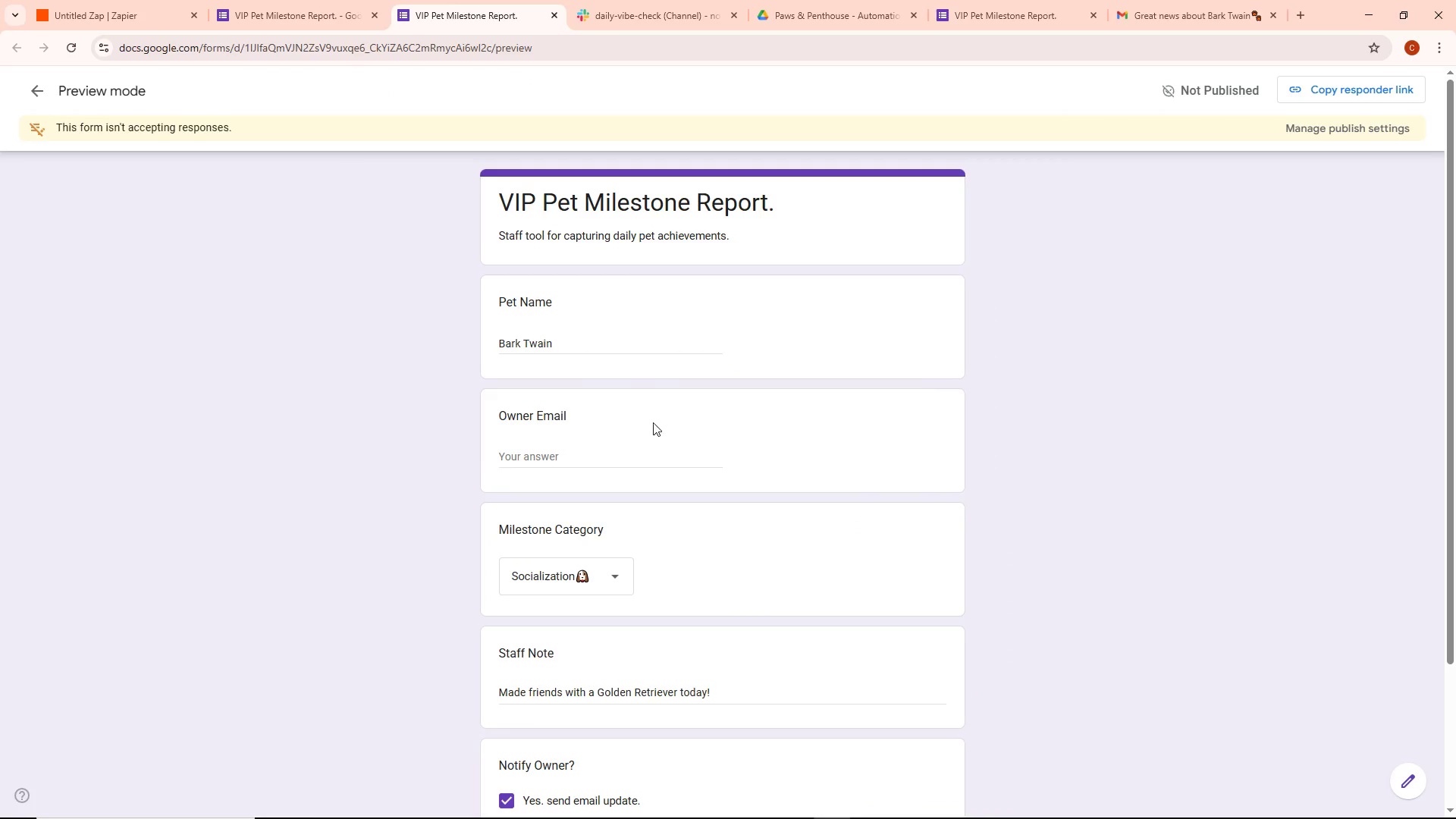 
scroll: coordinate [656, 425], scroll_direction: down, amount: 2.0
 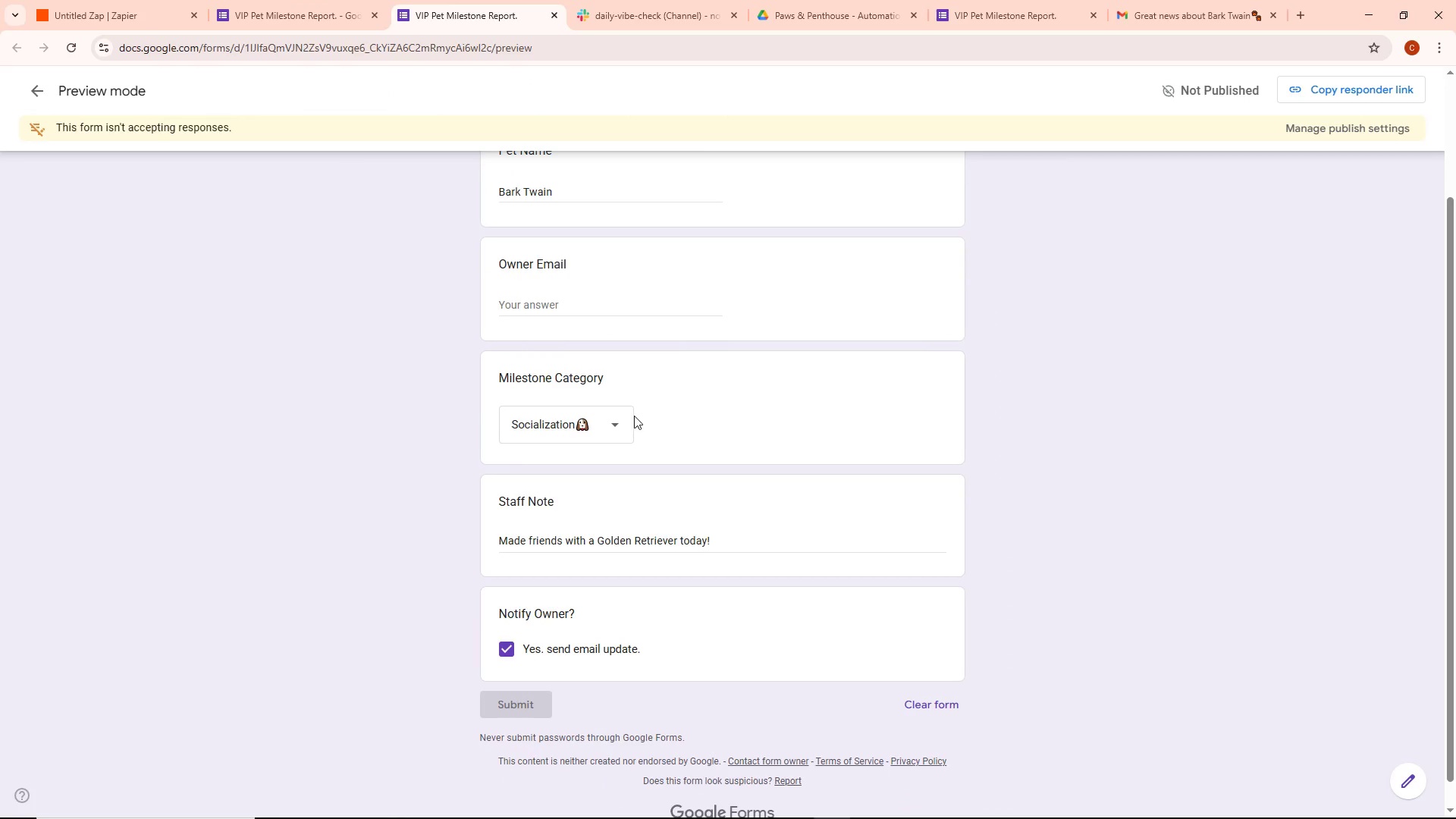 
left_click([1038, 0])
 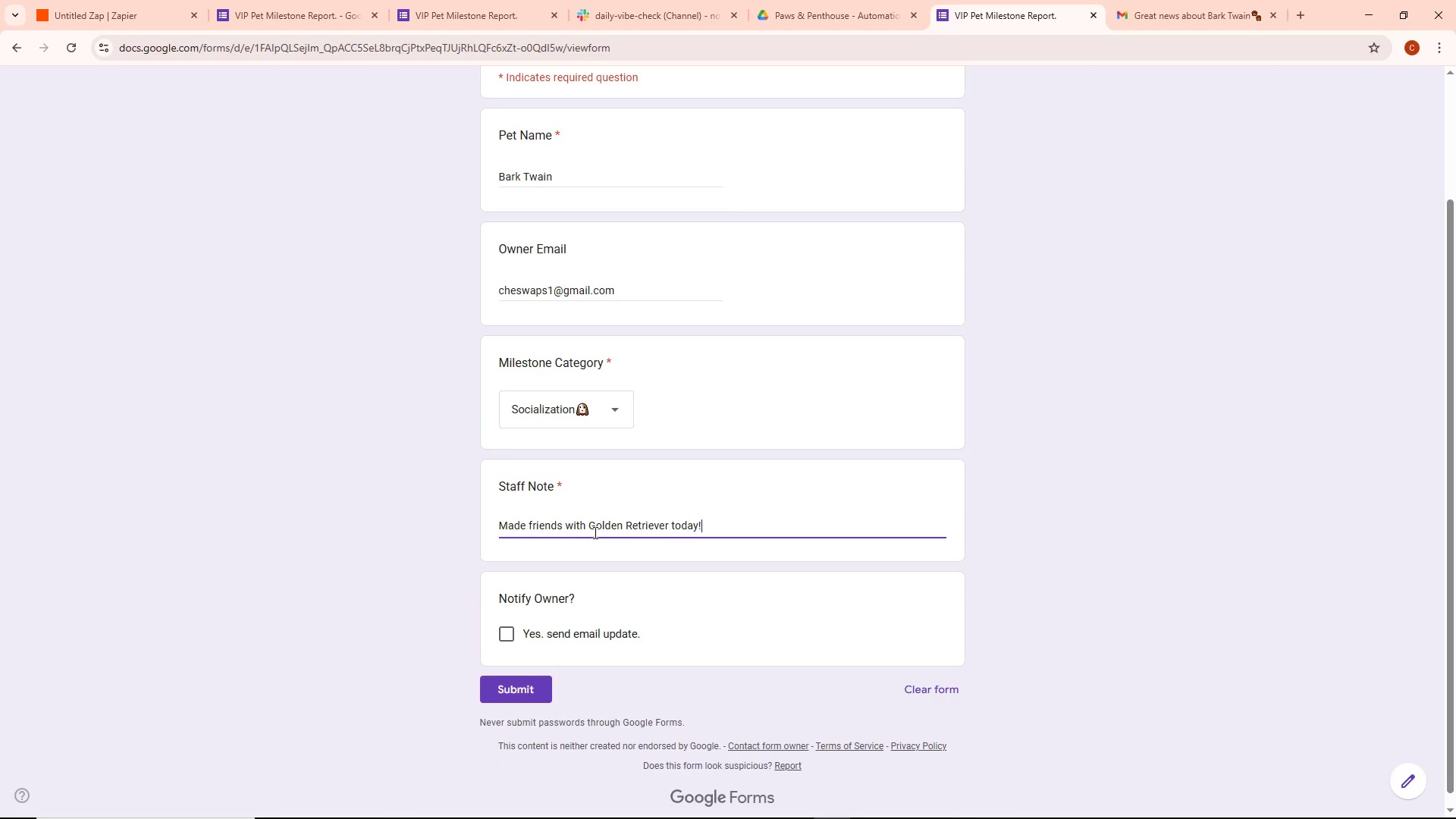 
left_click([588, 516])
 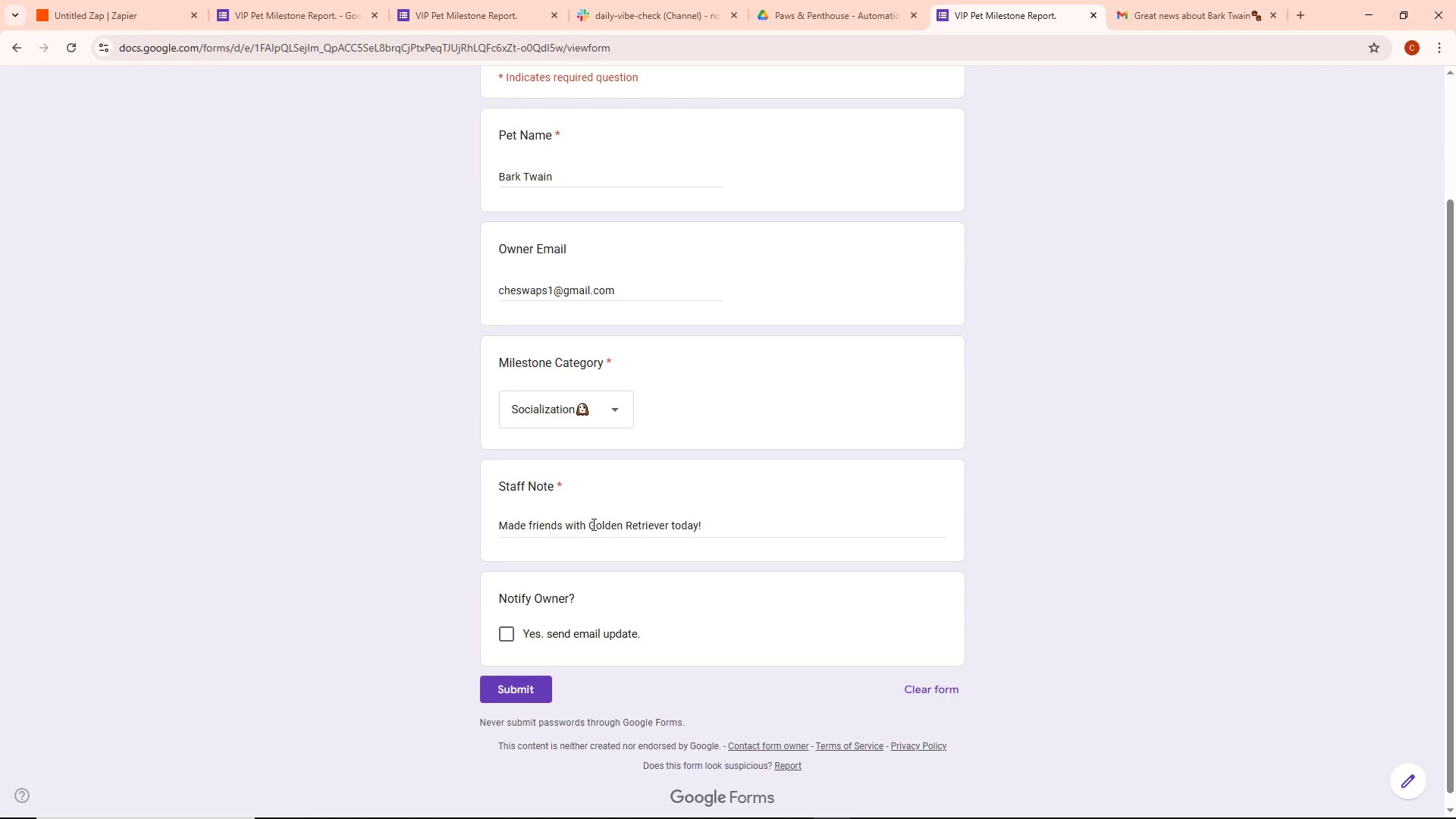 
left_click([590, 522])
 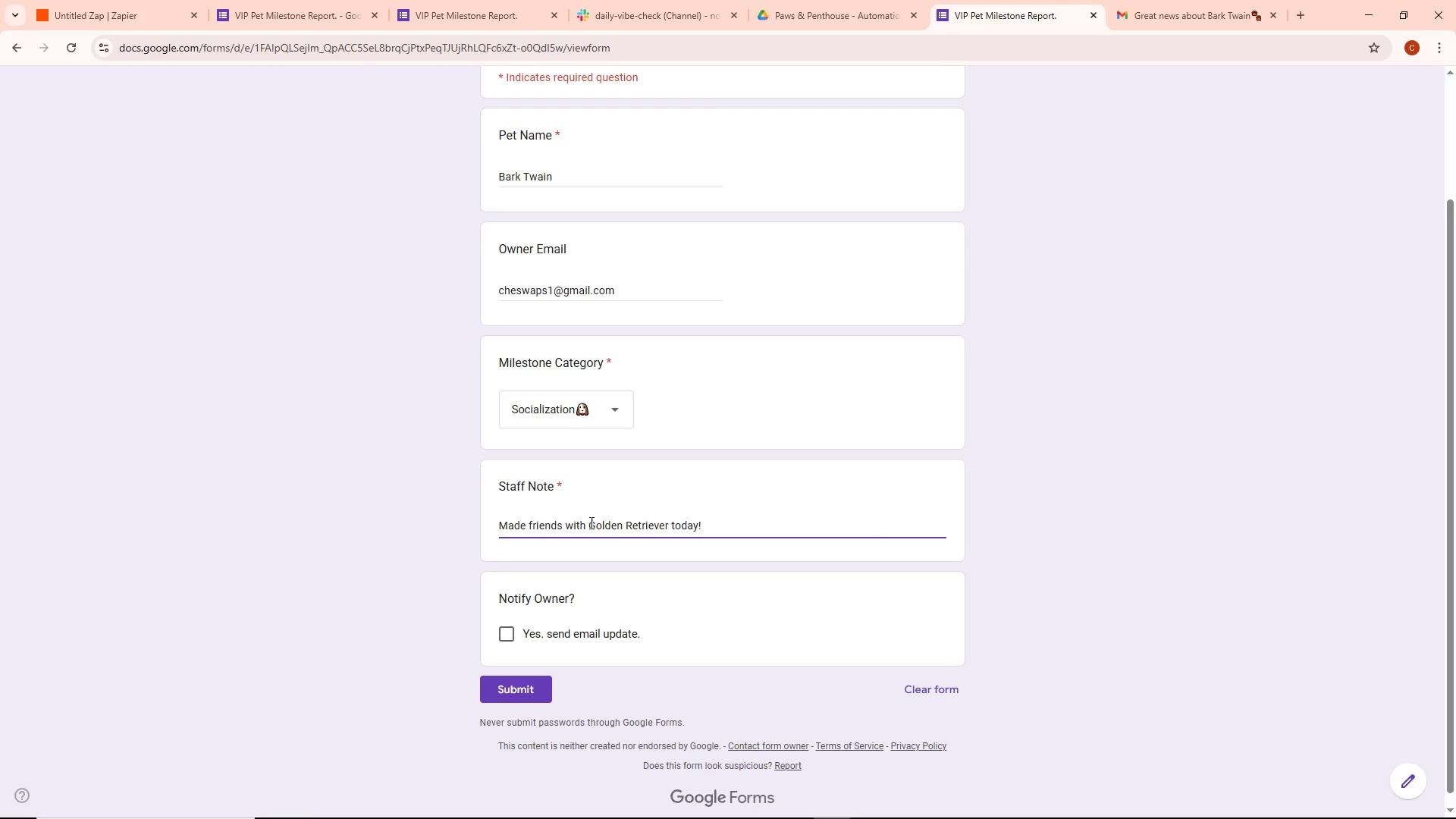 
key(A)
 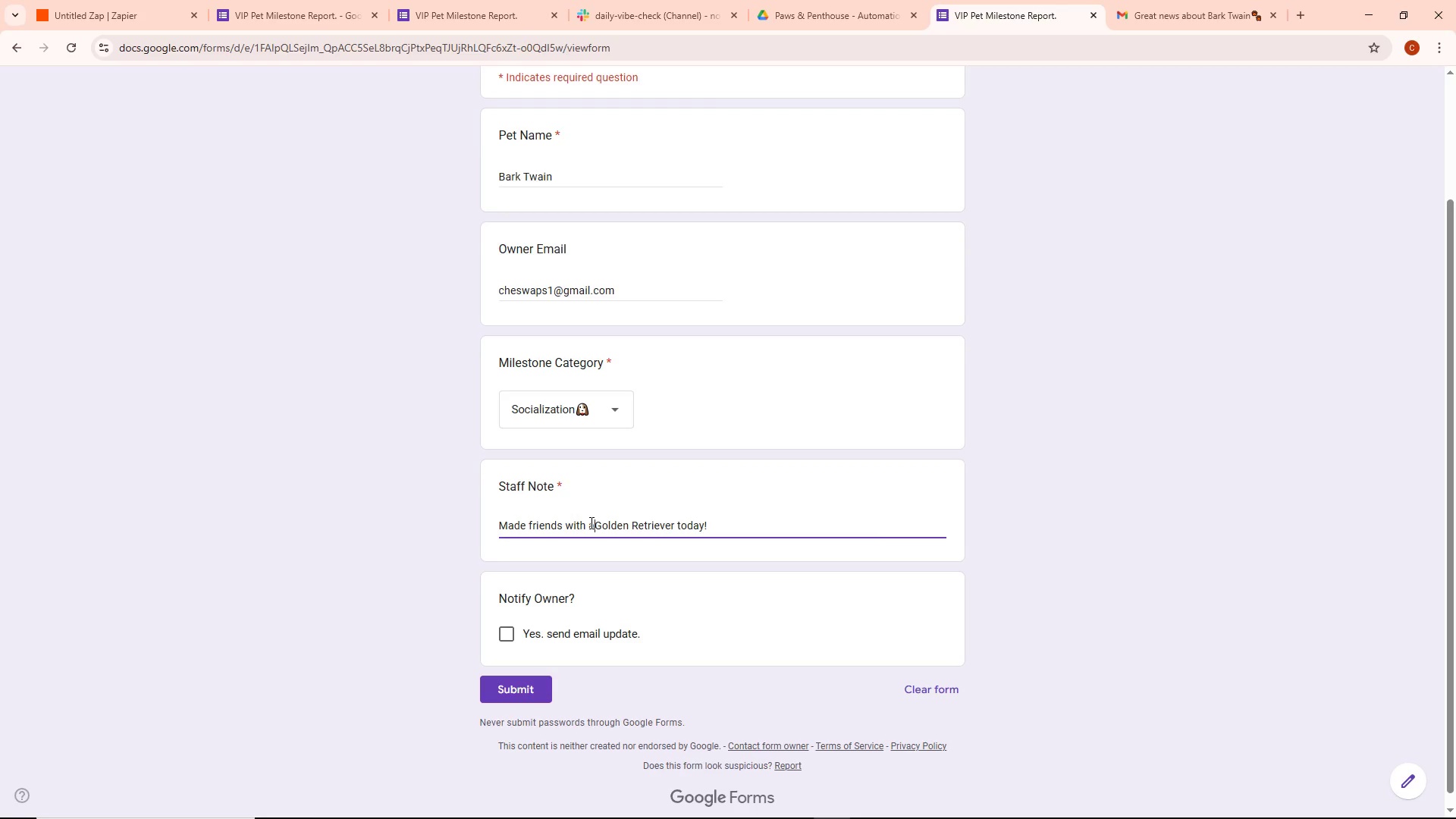 
key(Space)
 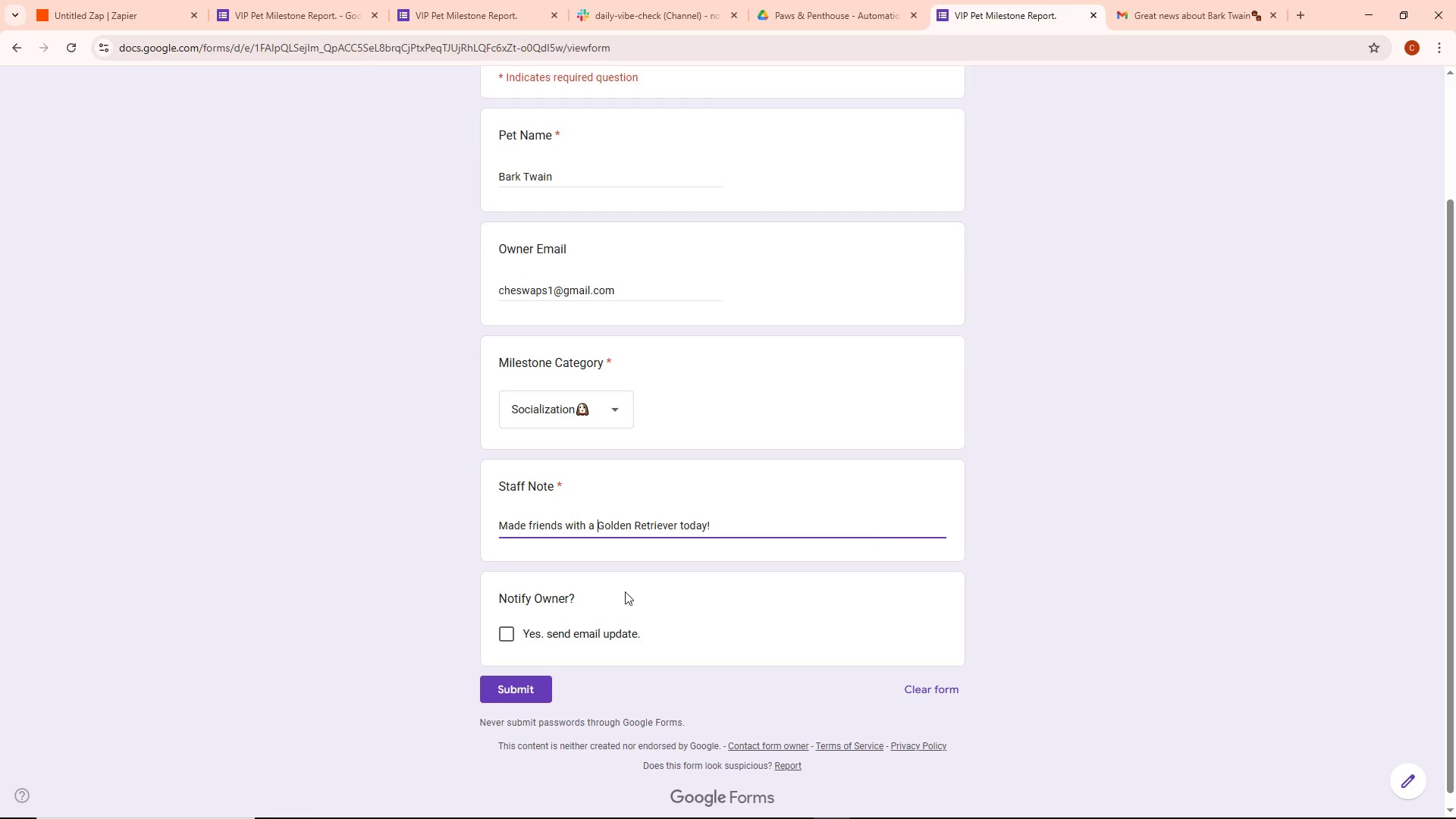 
left_click([511, 635])
 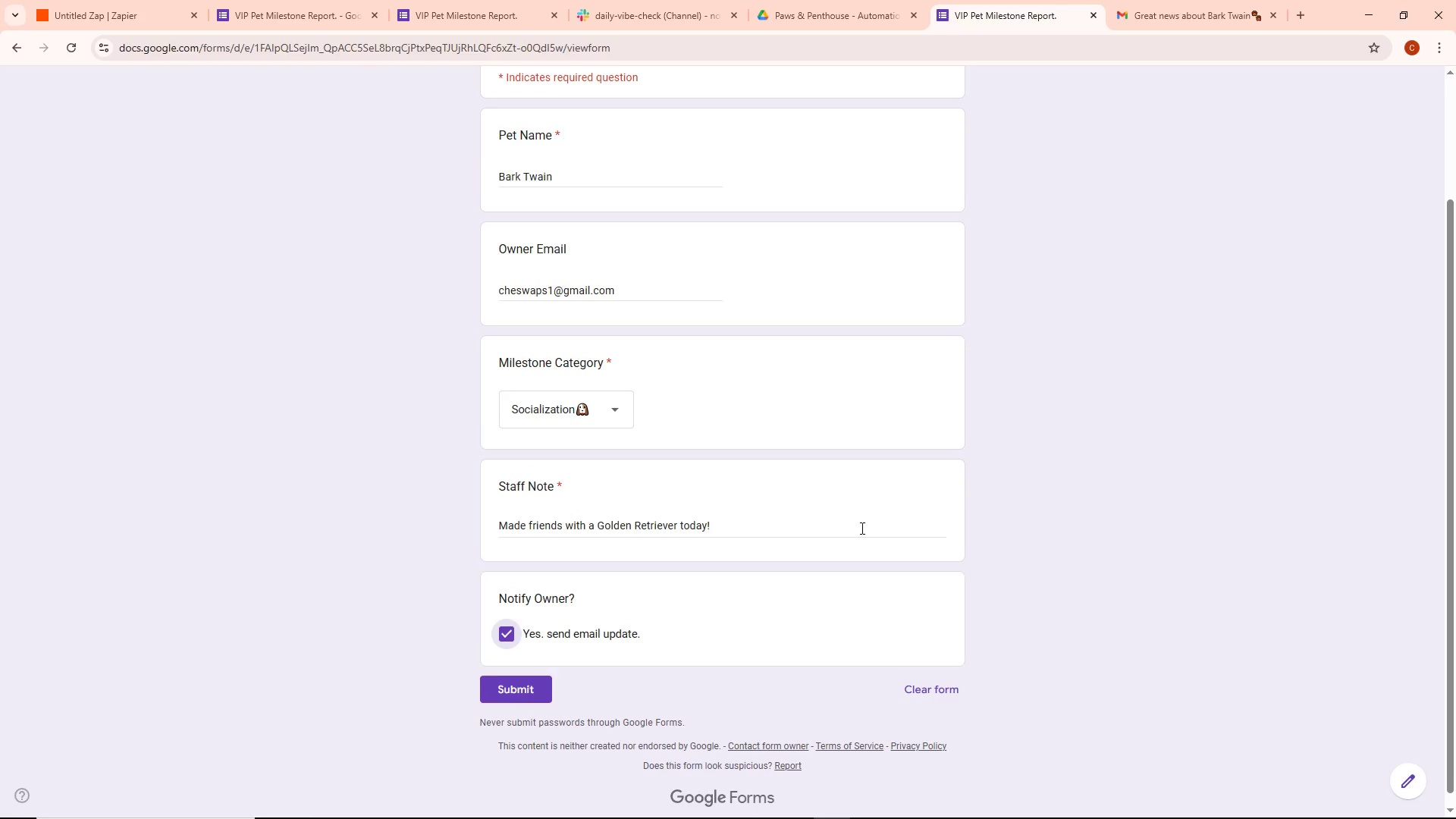 
scroll: coordinate [861, 526], scroll_direction: up, amount: 5.0
 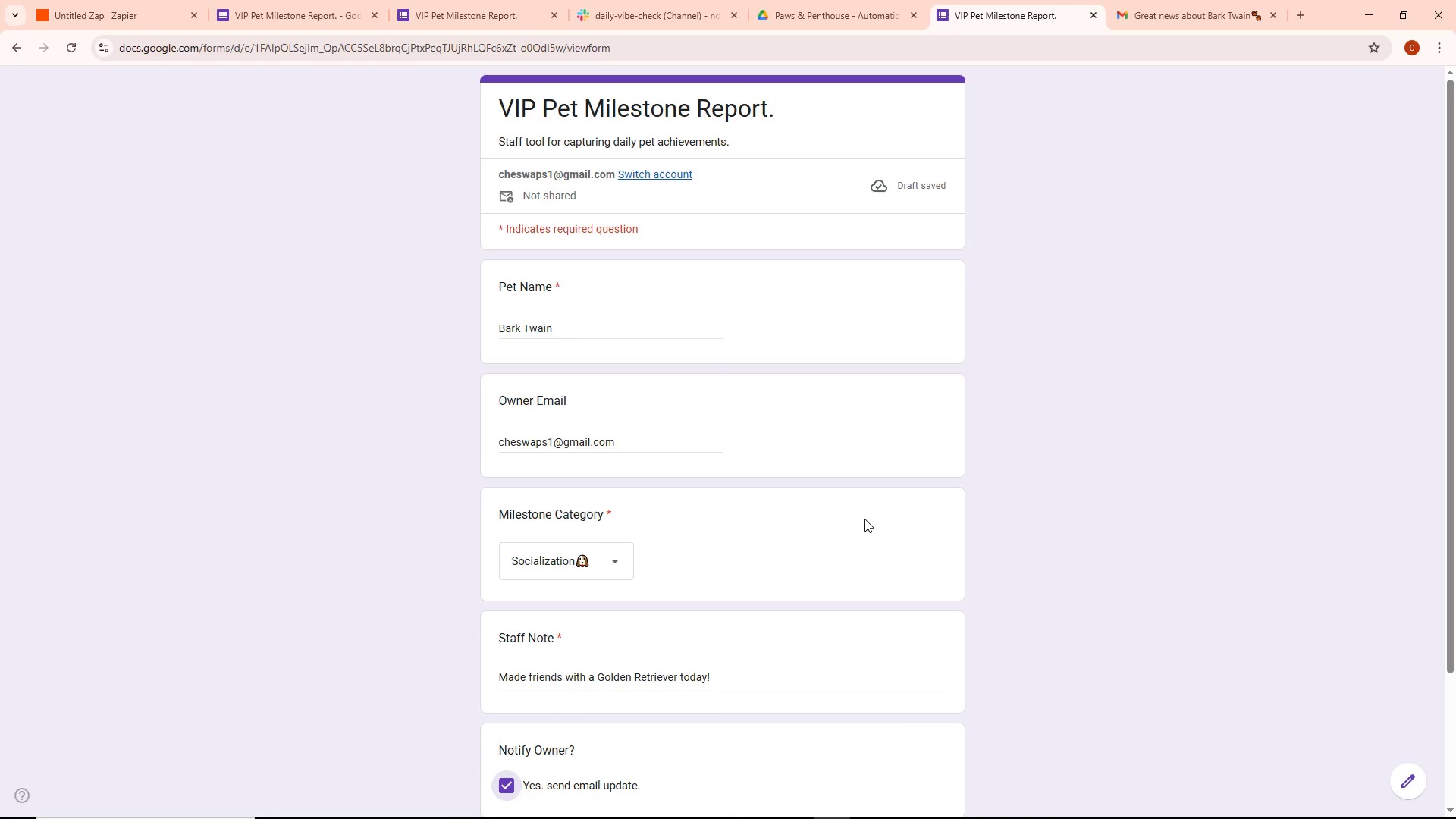 
scroll: coordinate [864, 516], scroll_direction: down, amount: 5.0
 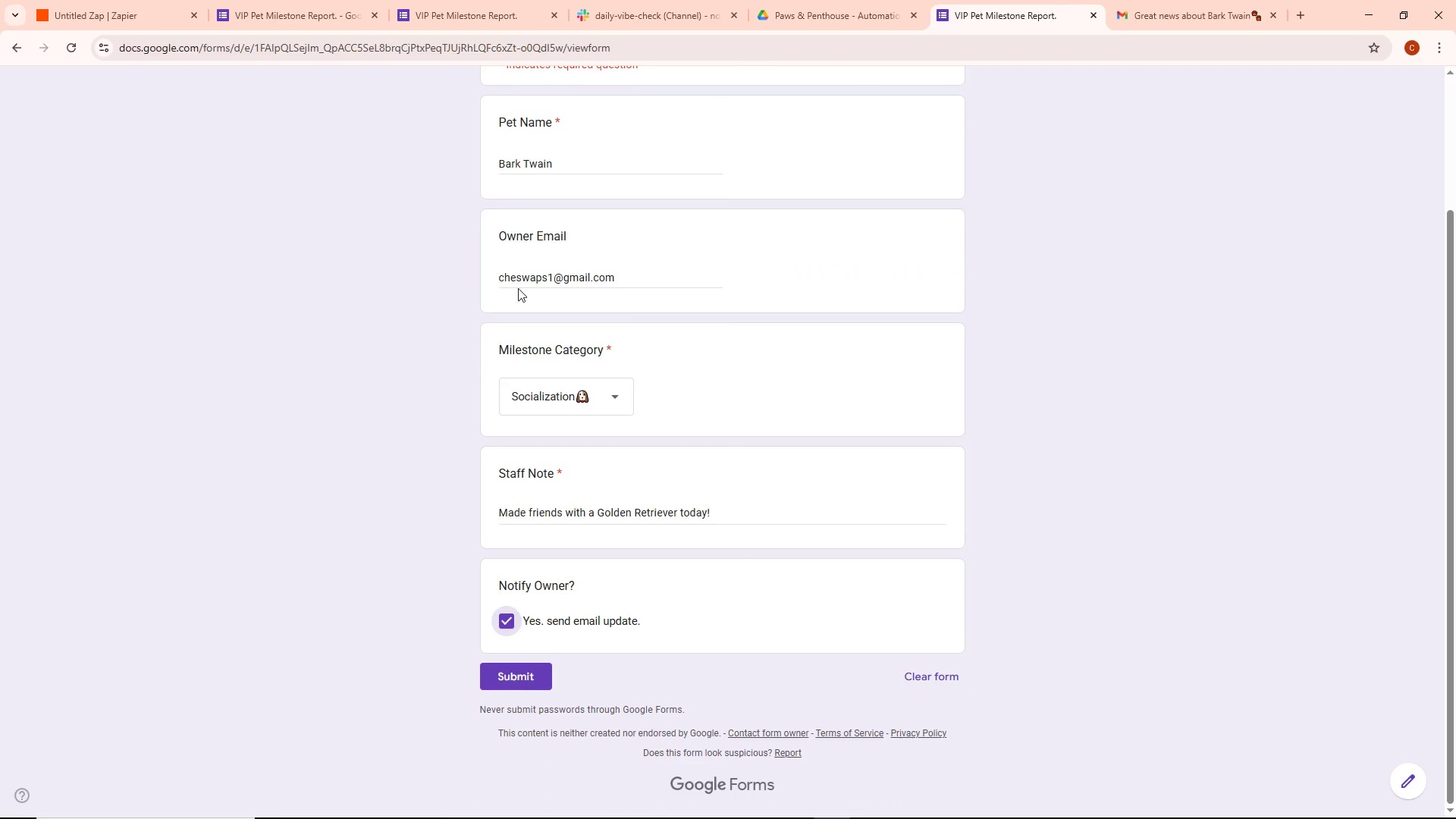 
left_click([68, 0])
 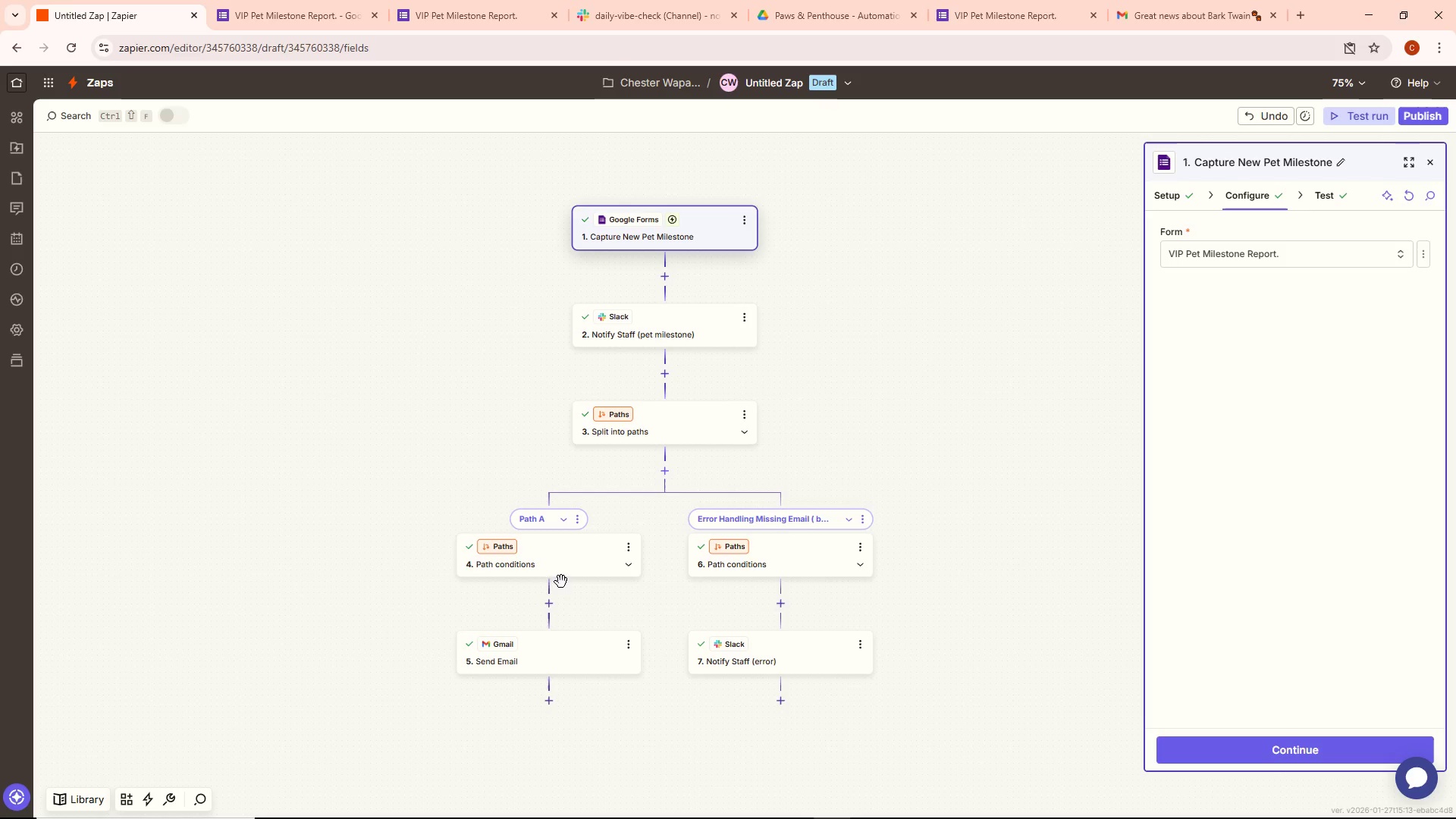 
double_click([566, 563])
 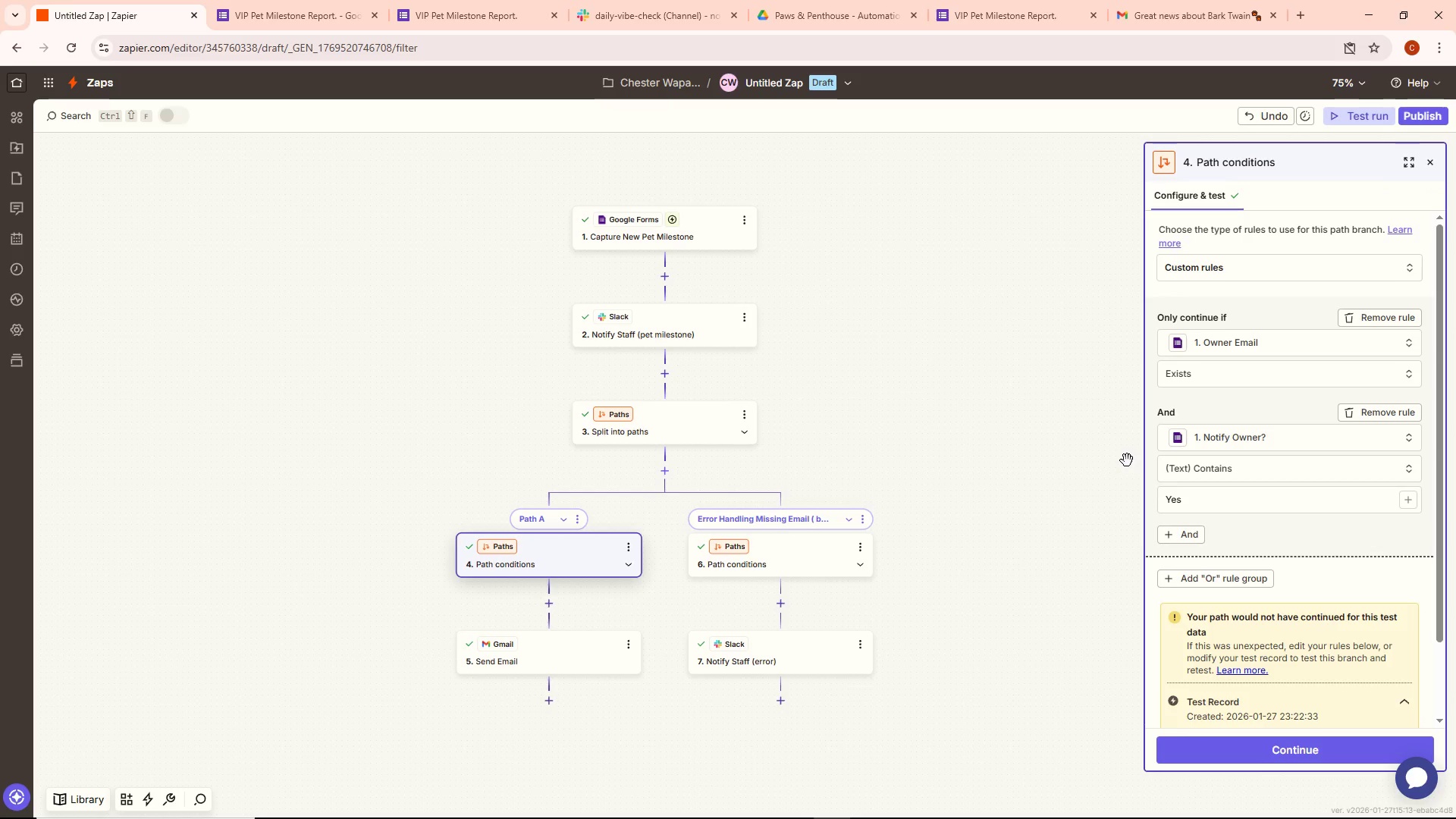 
wait(14.72)
 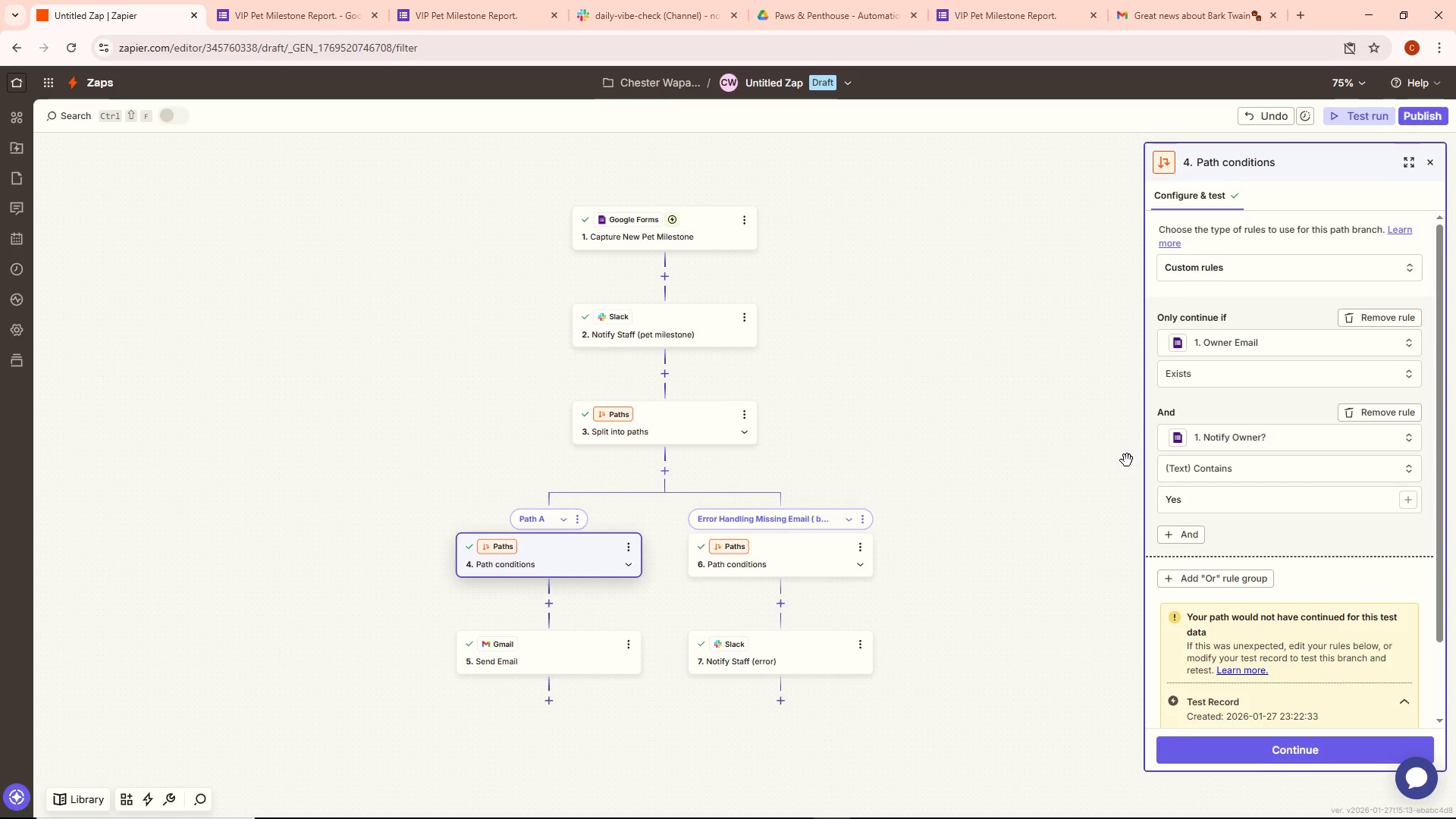 
scroll: coordinate [1254, 521], scroll_direction: down, amount: 4.0
 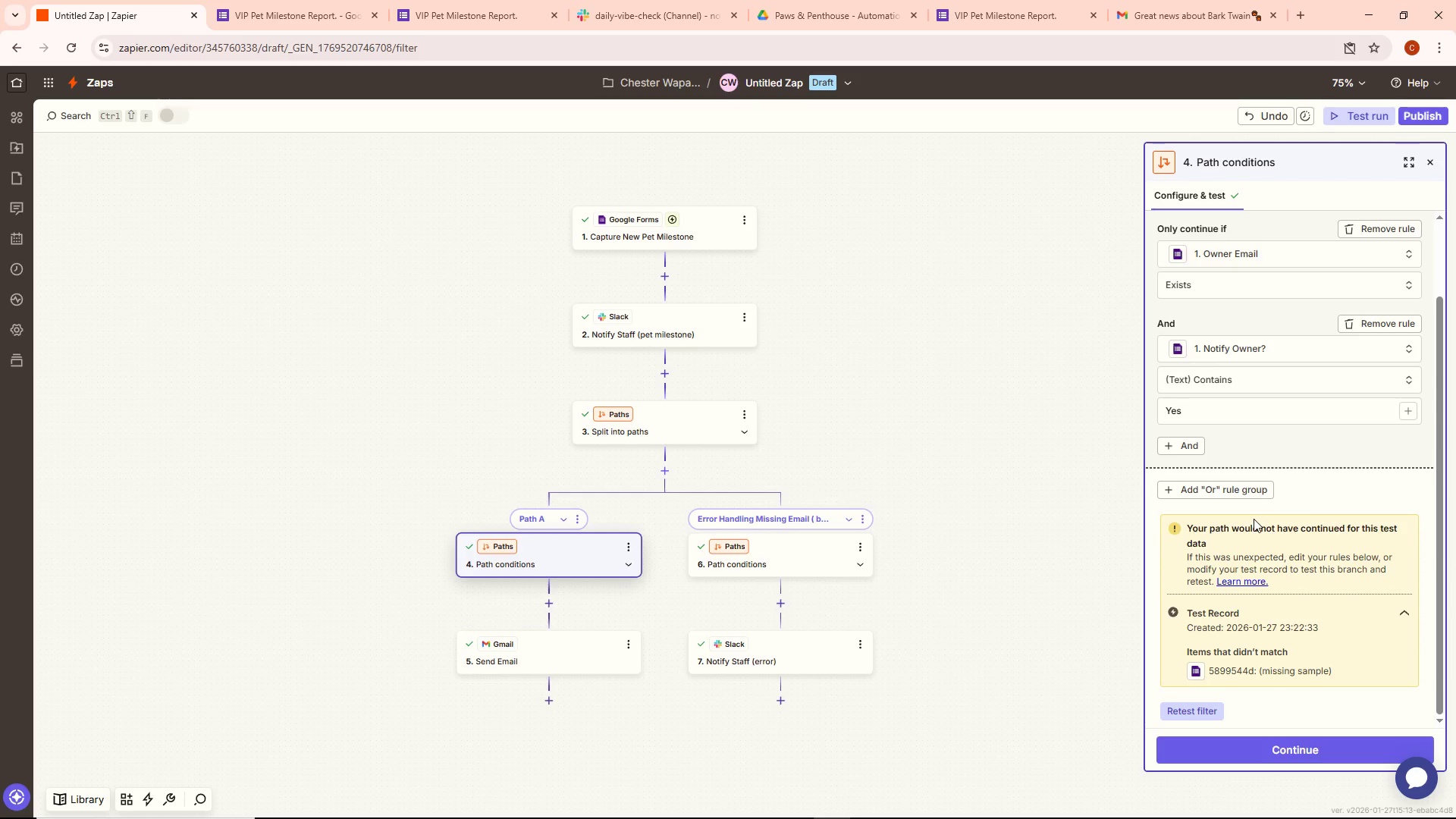 
scroll: coordinate [1254, 519], scroll_direction: up, amount: 6.0
 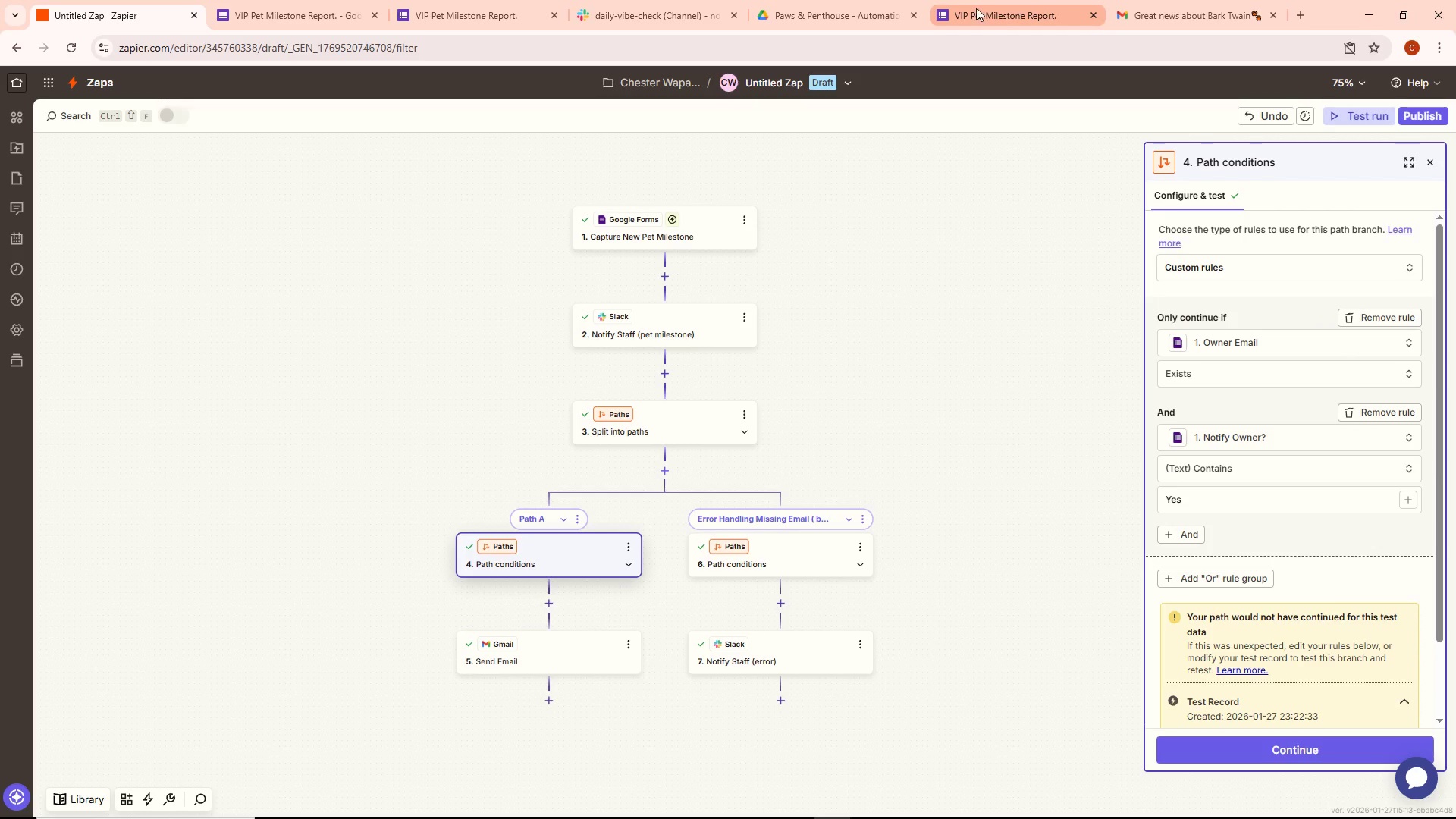 
left_click([976, 8])
 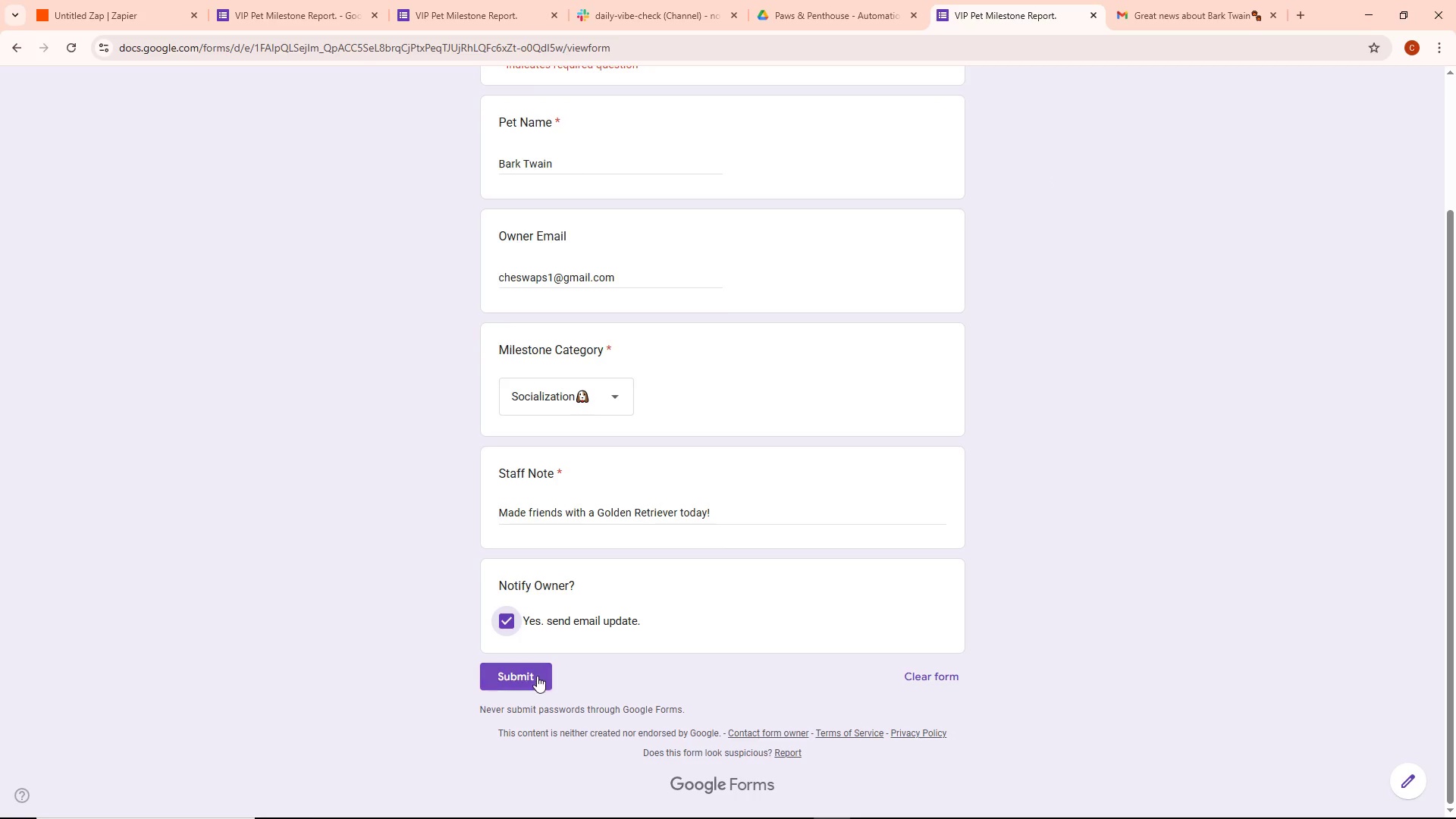 
scroll: coordinate [604, 585], scroll_direction: up, amount: 6.0
 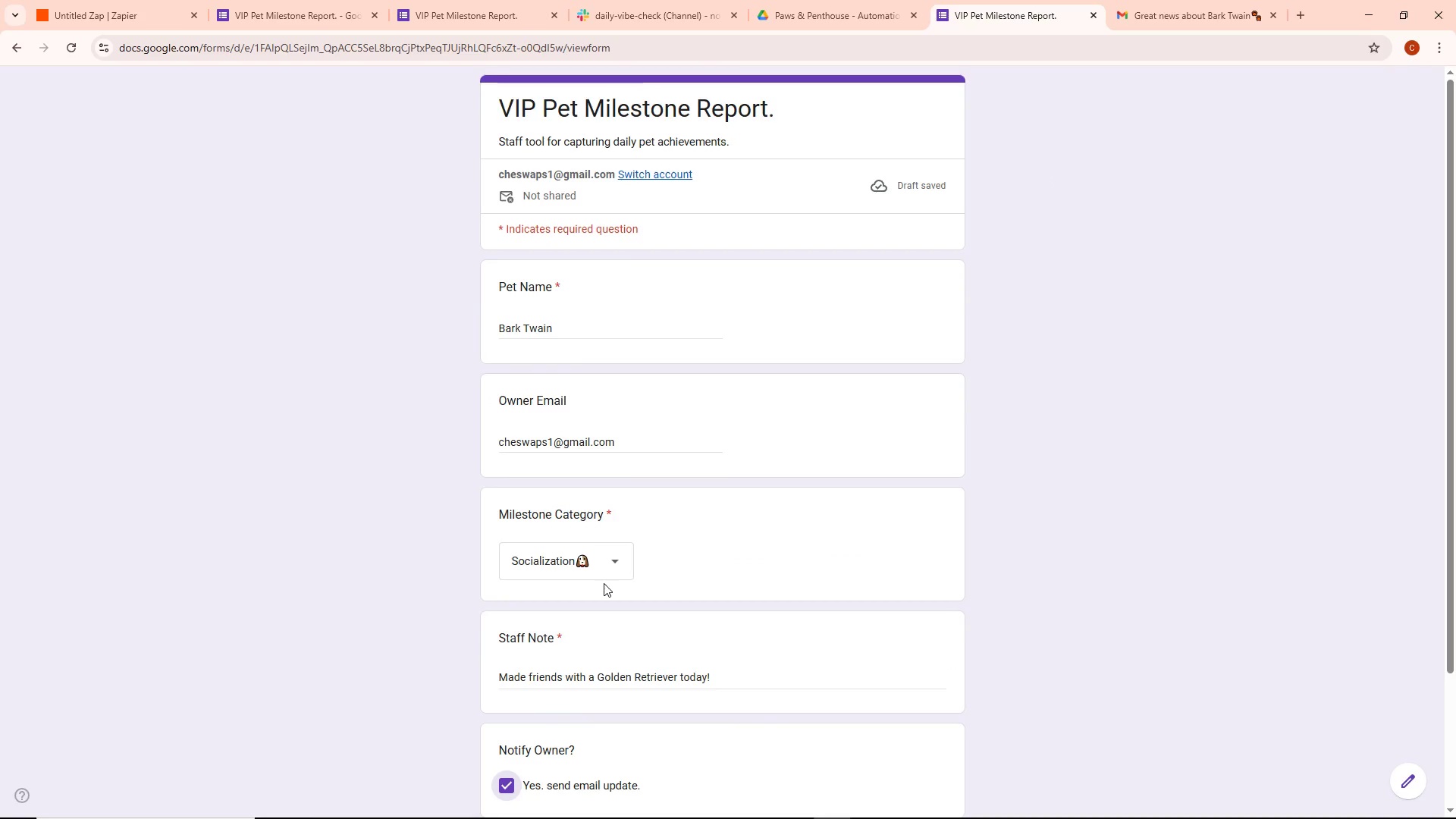 
scroll: coordinate [604, 583], scroll_direction: down, amount: 2.0
 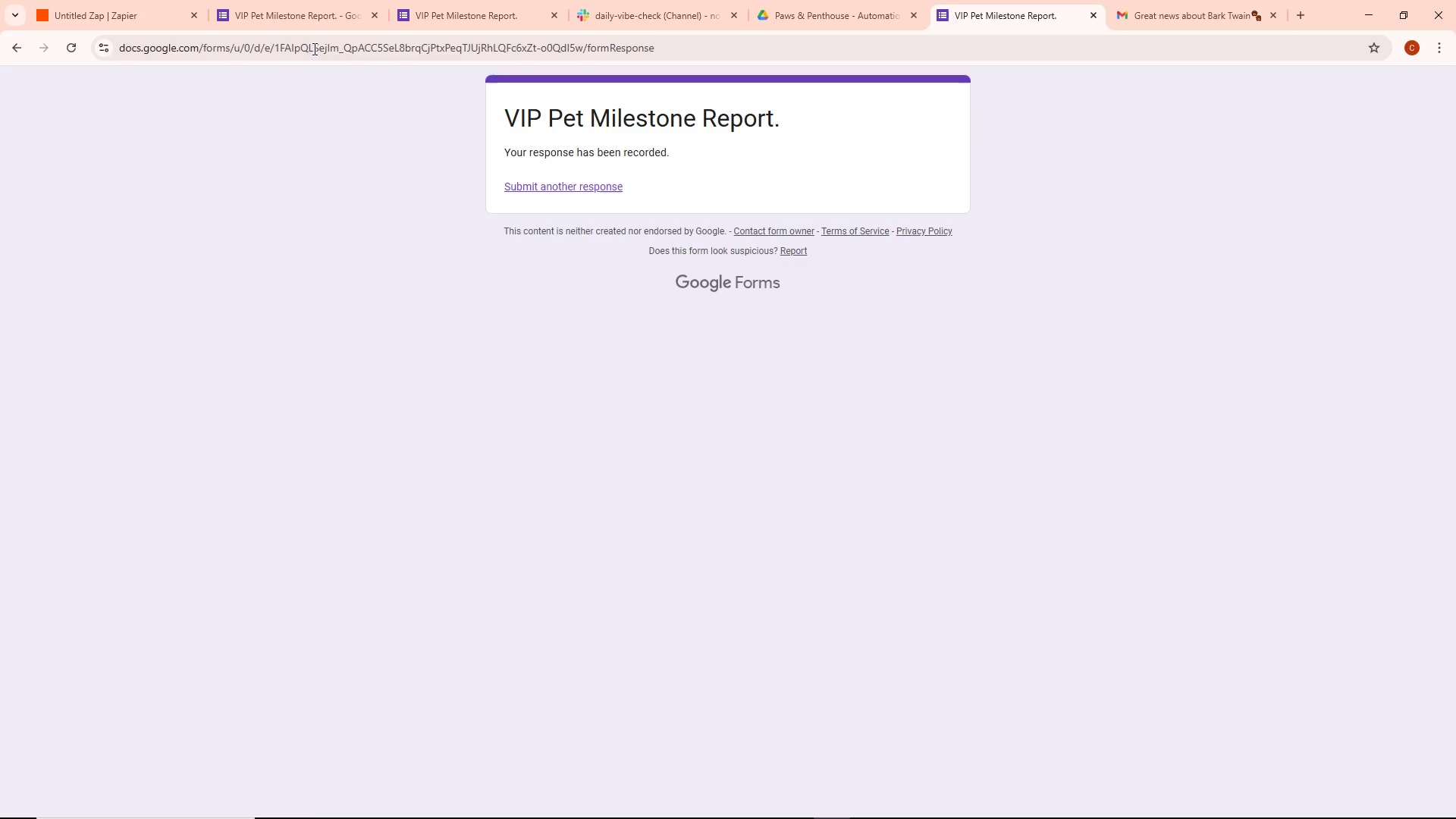 
wait(9.12)
 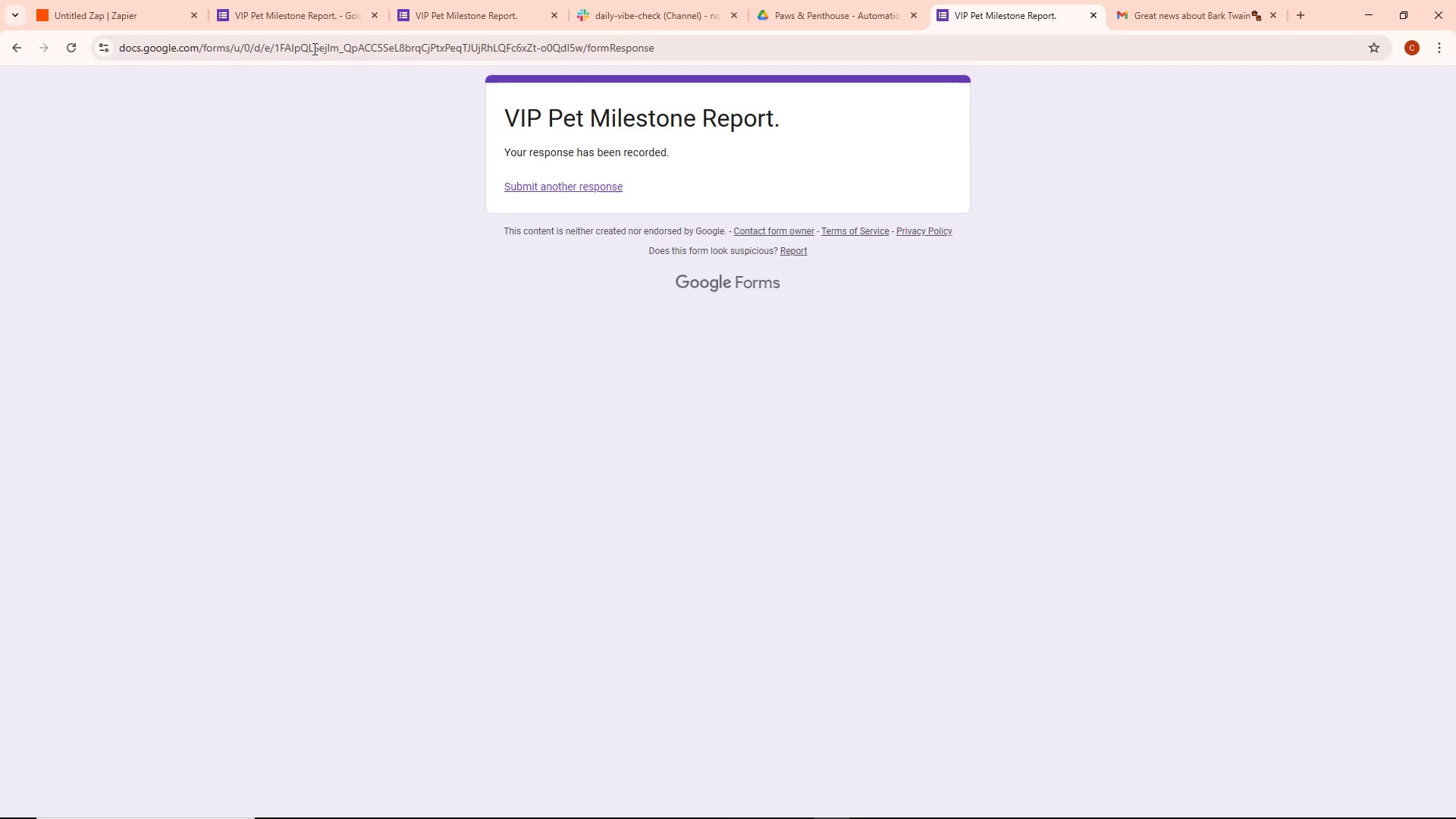 
left_click([130, 0])
 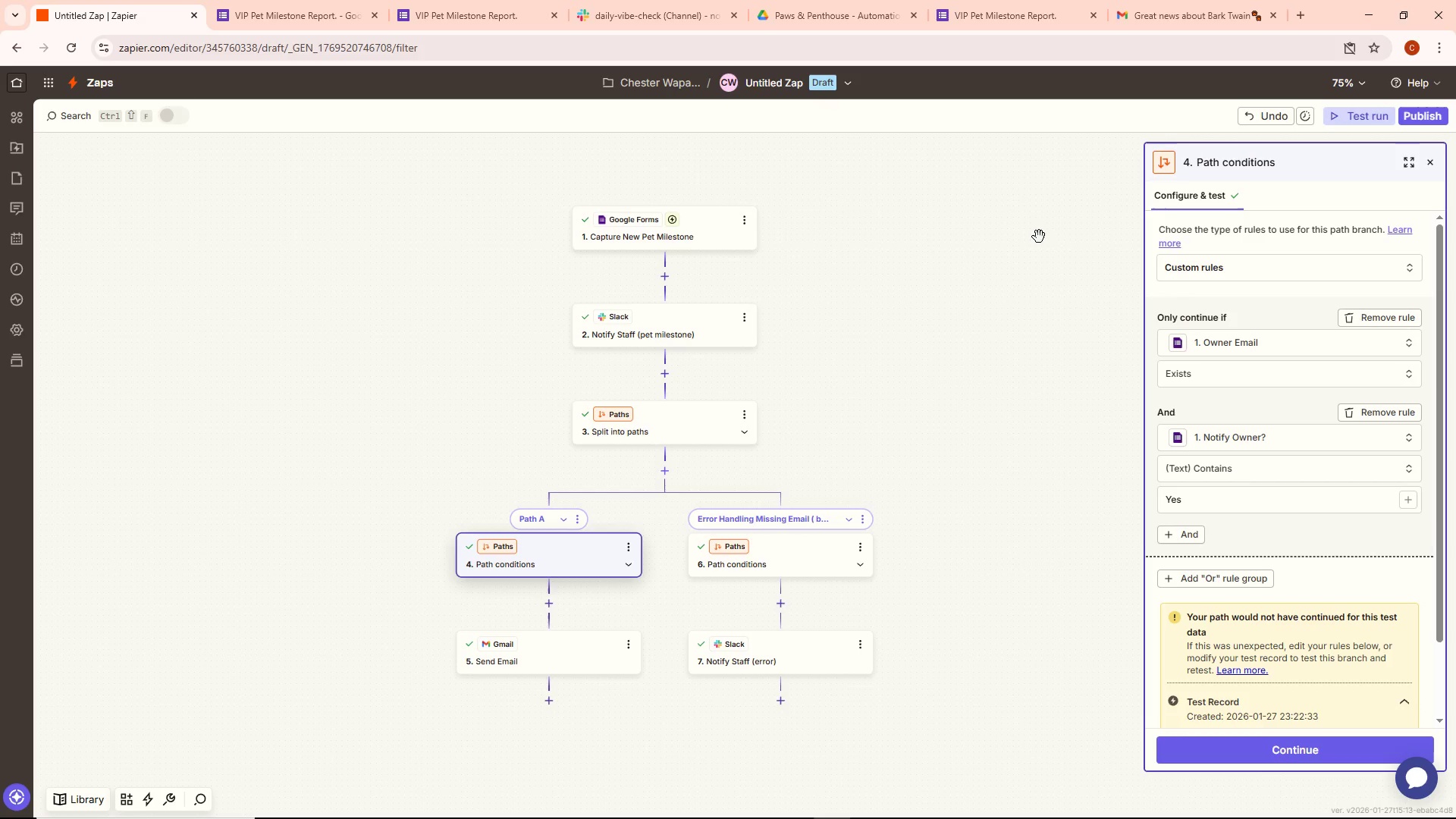 
double_click([675, 233])
 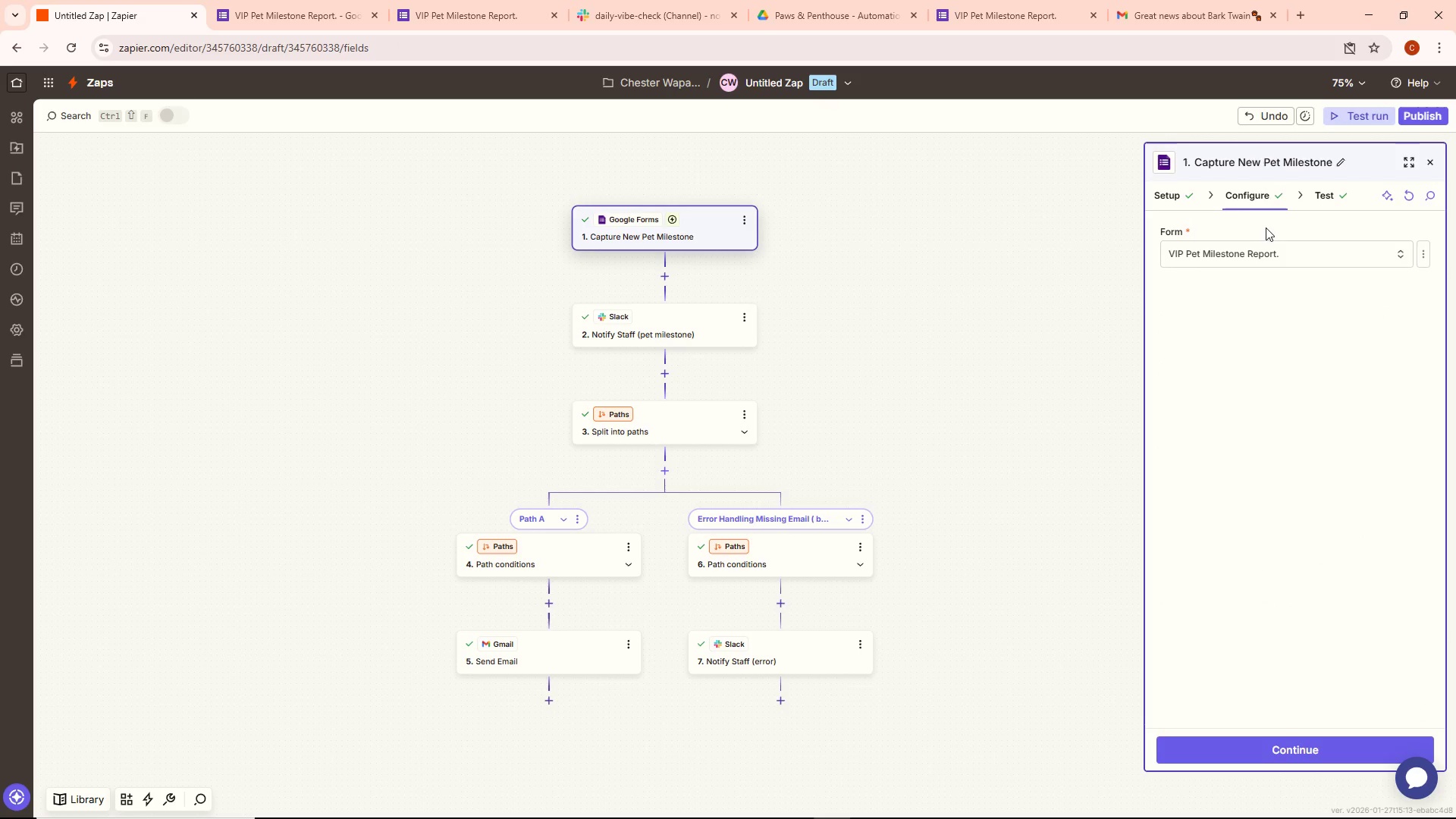 
left_click([1326, 194])
 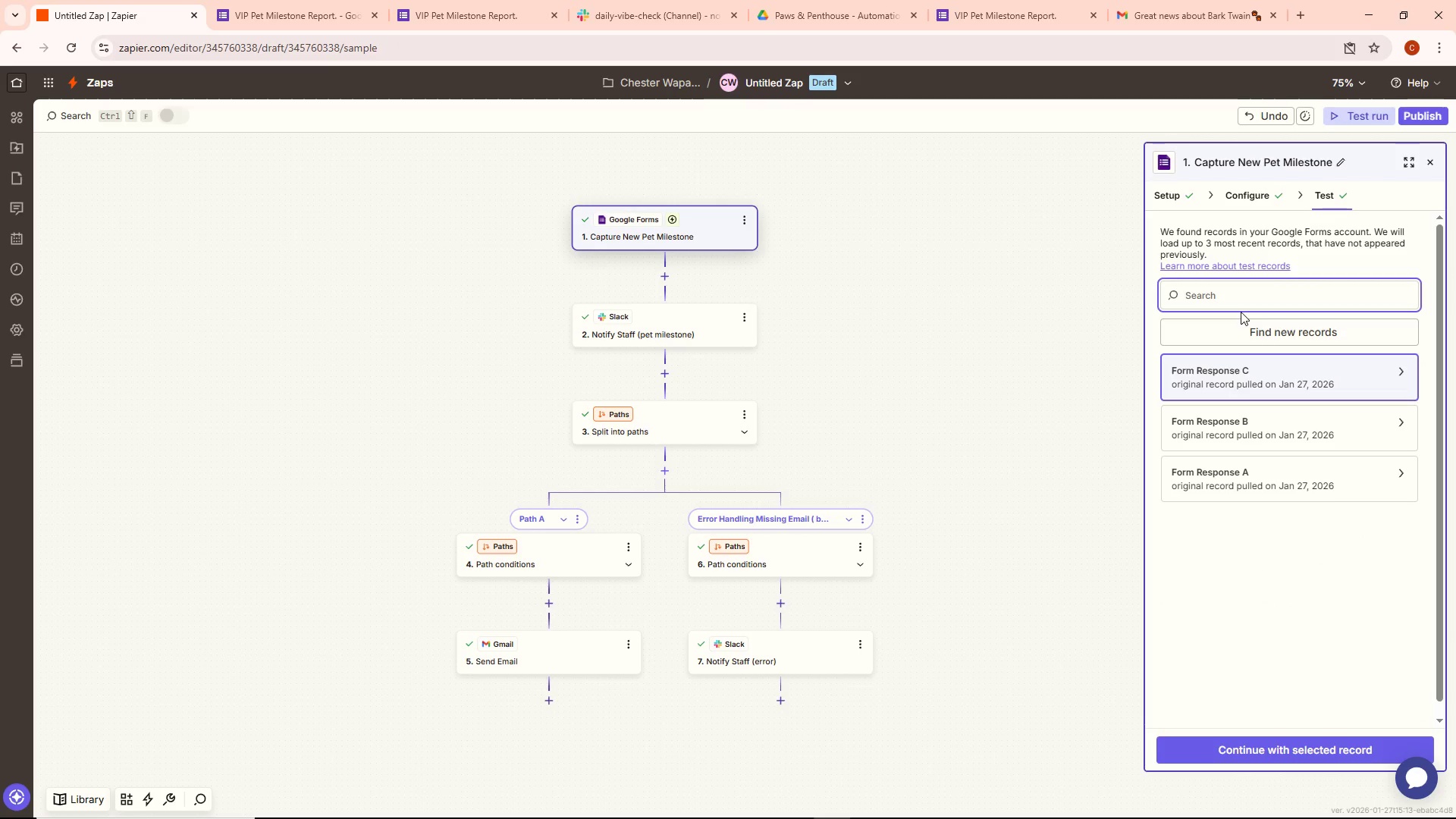 
left_click([1241, 324])
 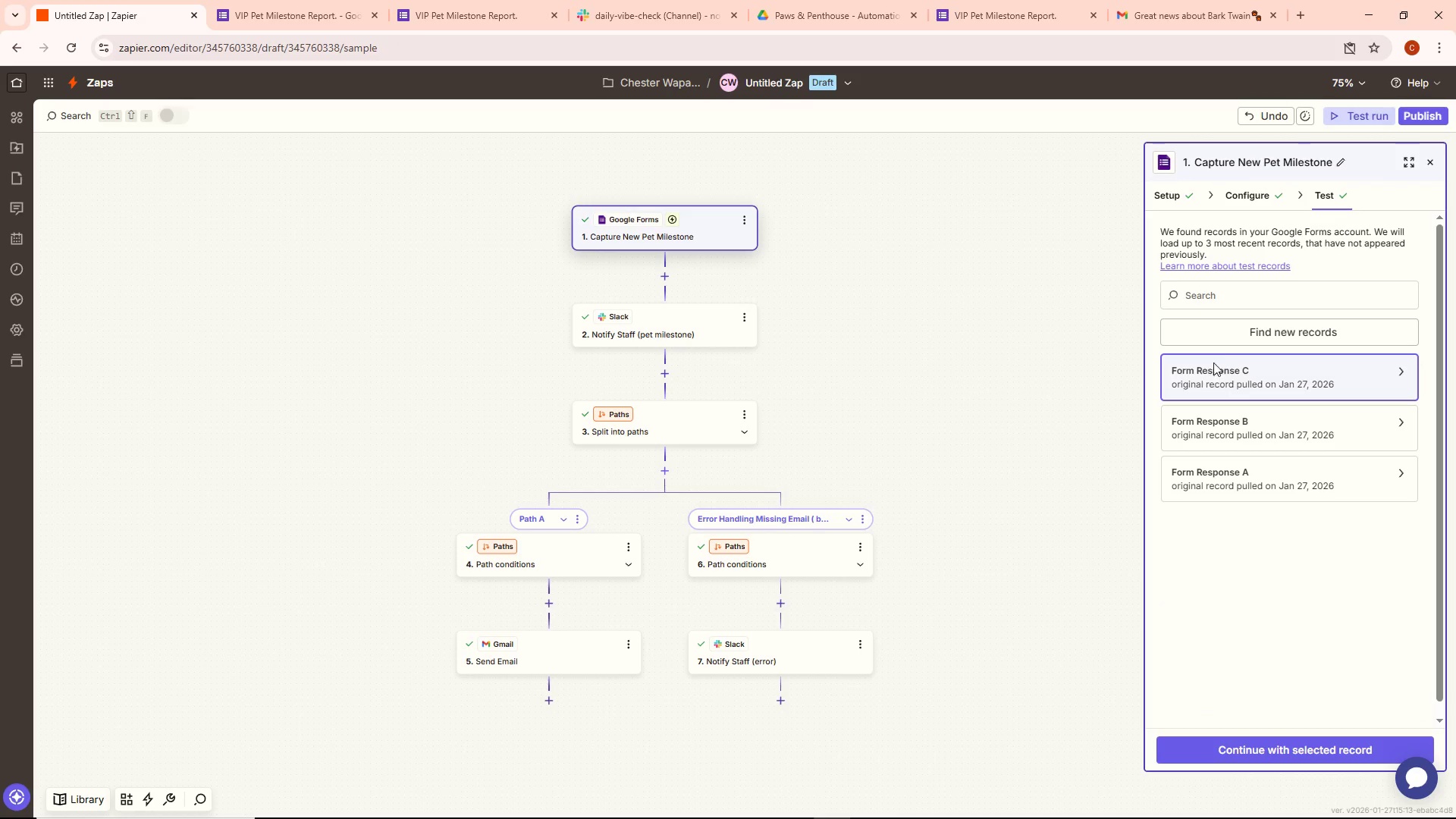 
left_click([1250, 334])
 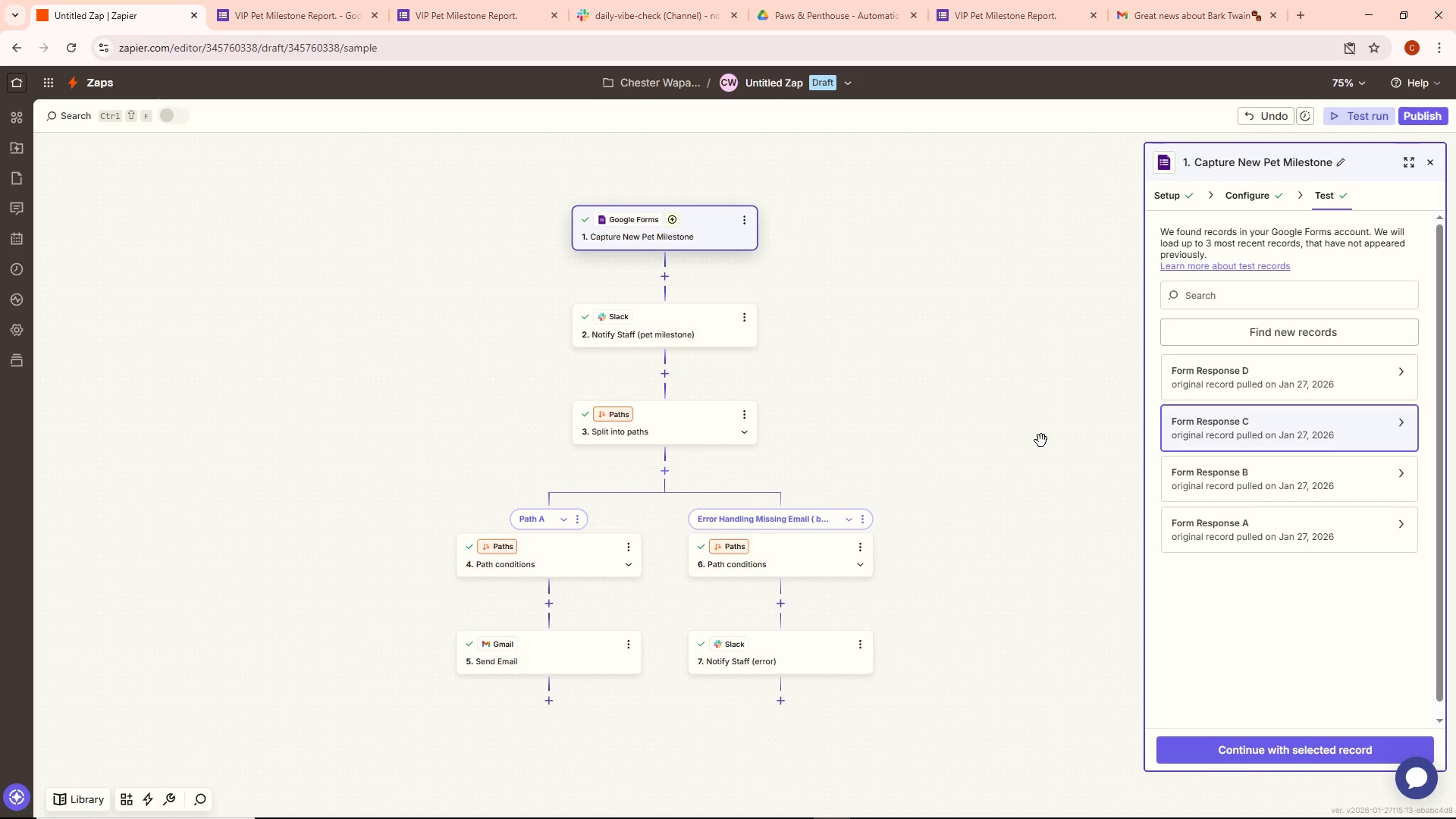 
left_click([1393, 369])
 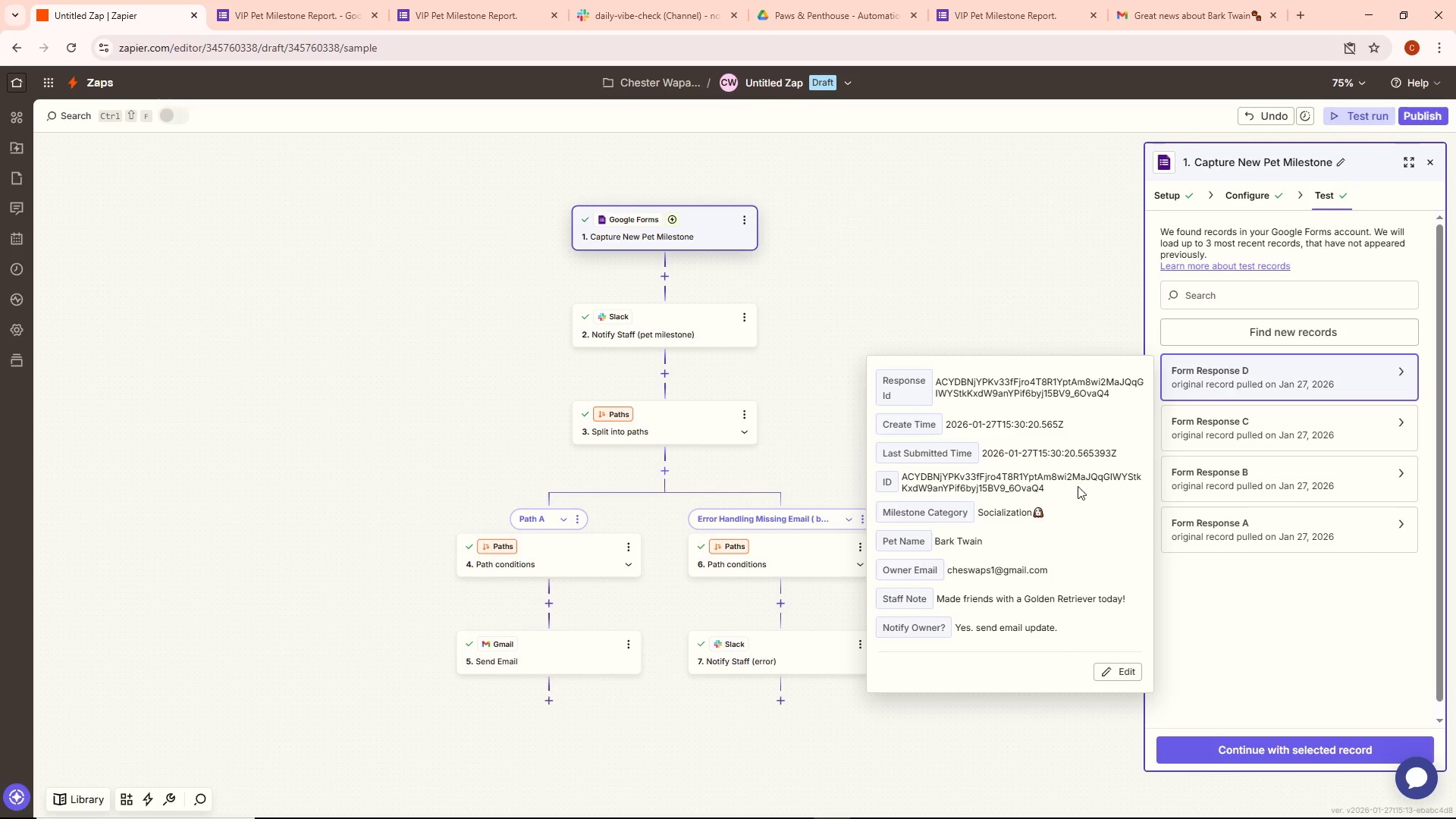 
wait(19.28)
 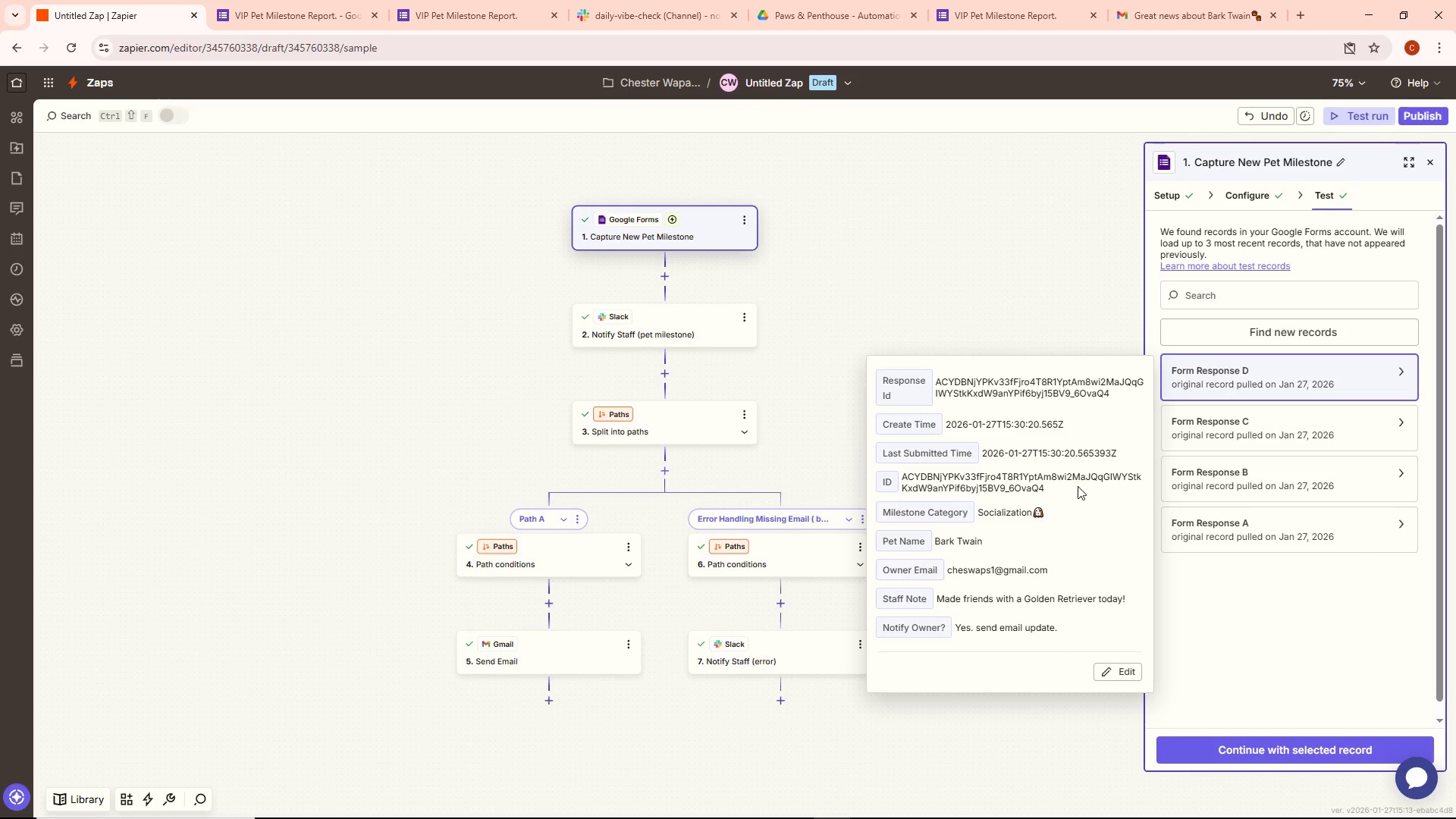 
left_click([1248, 745])
 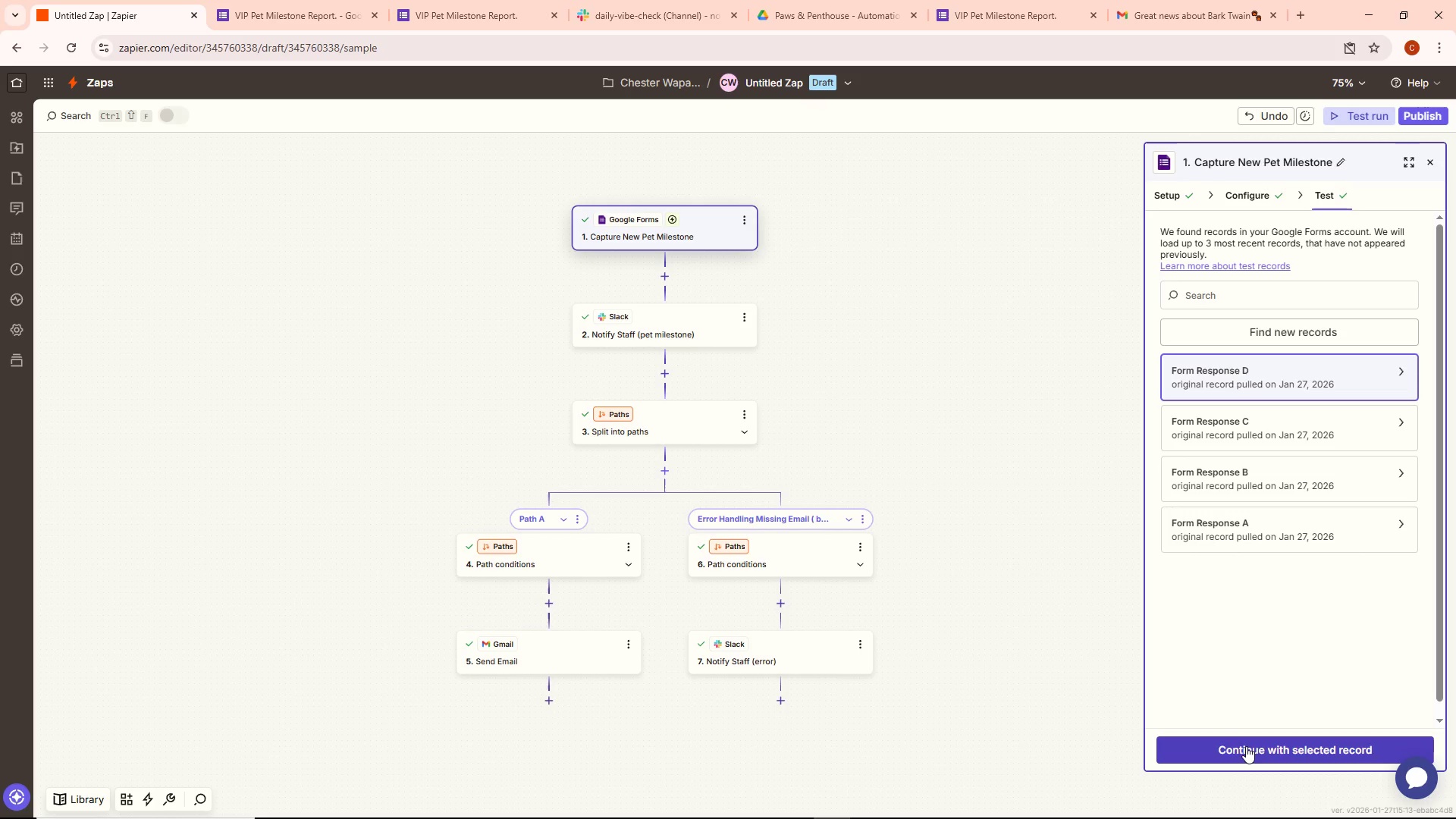 
left_click([1246, 746])
 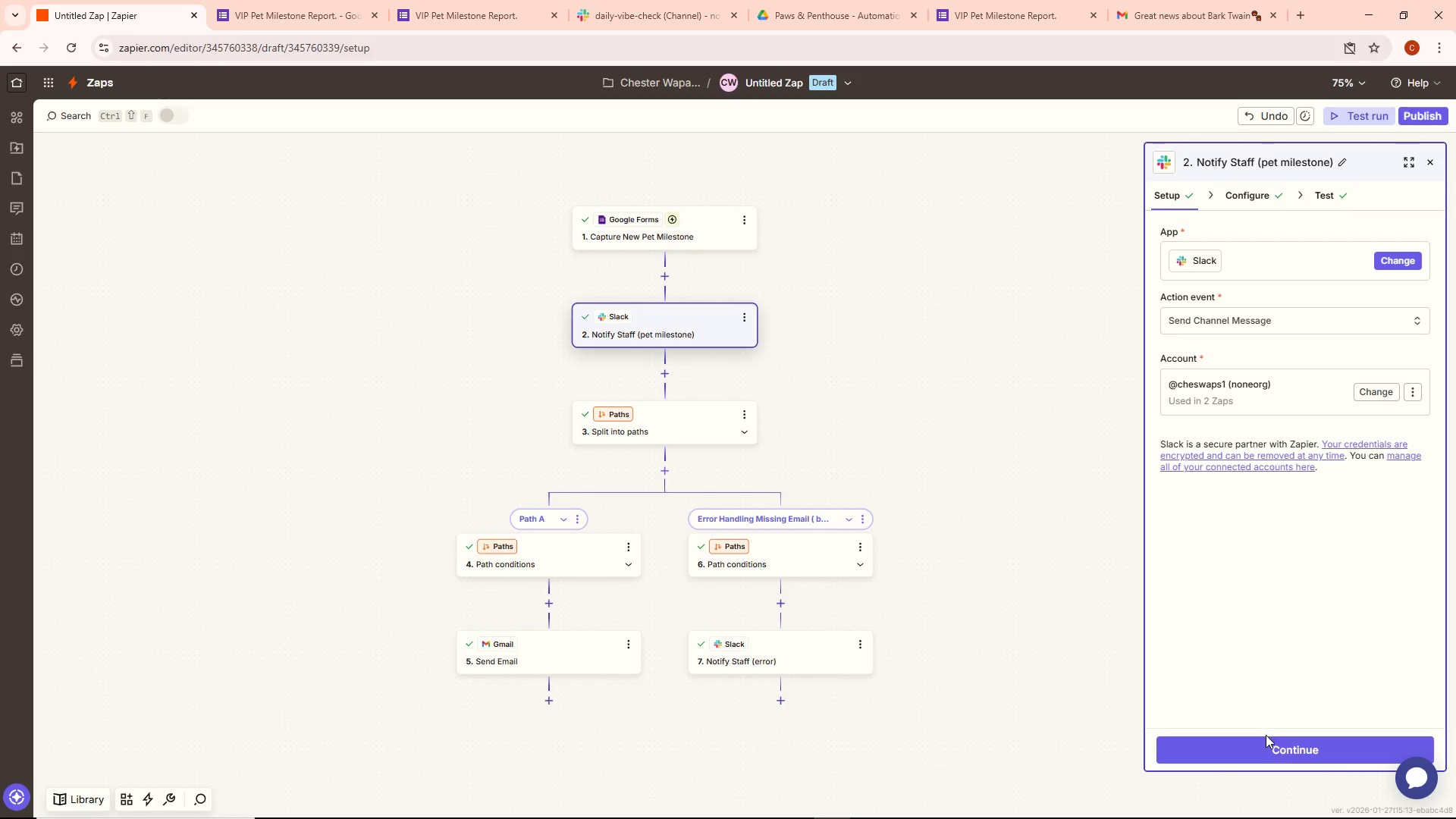 
wait(5.78)
 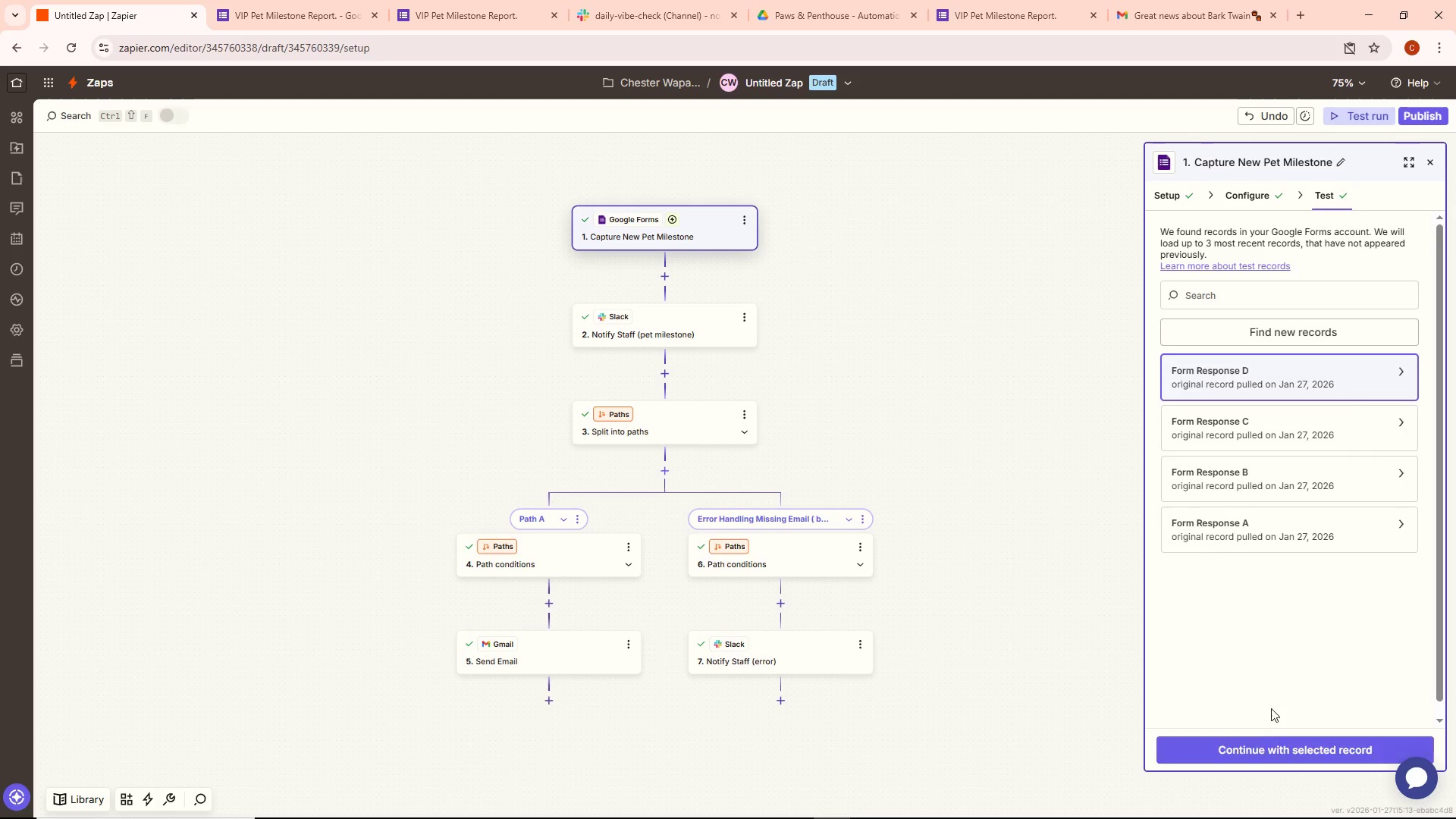 
left_click([1259, 750])
 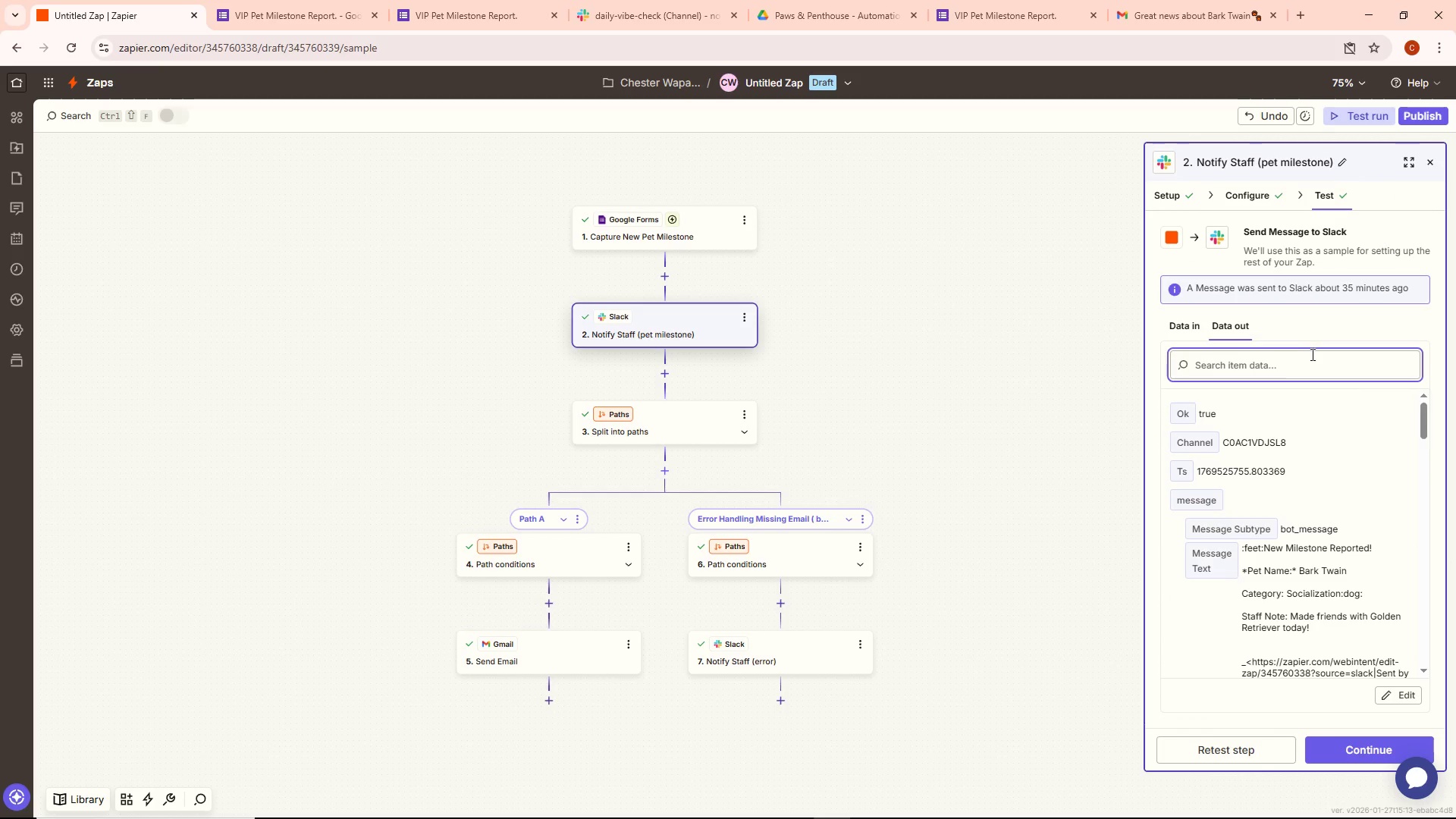 
left_click([1262, 200])
 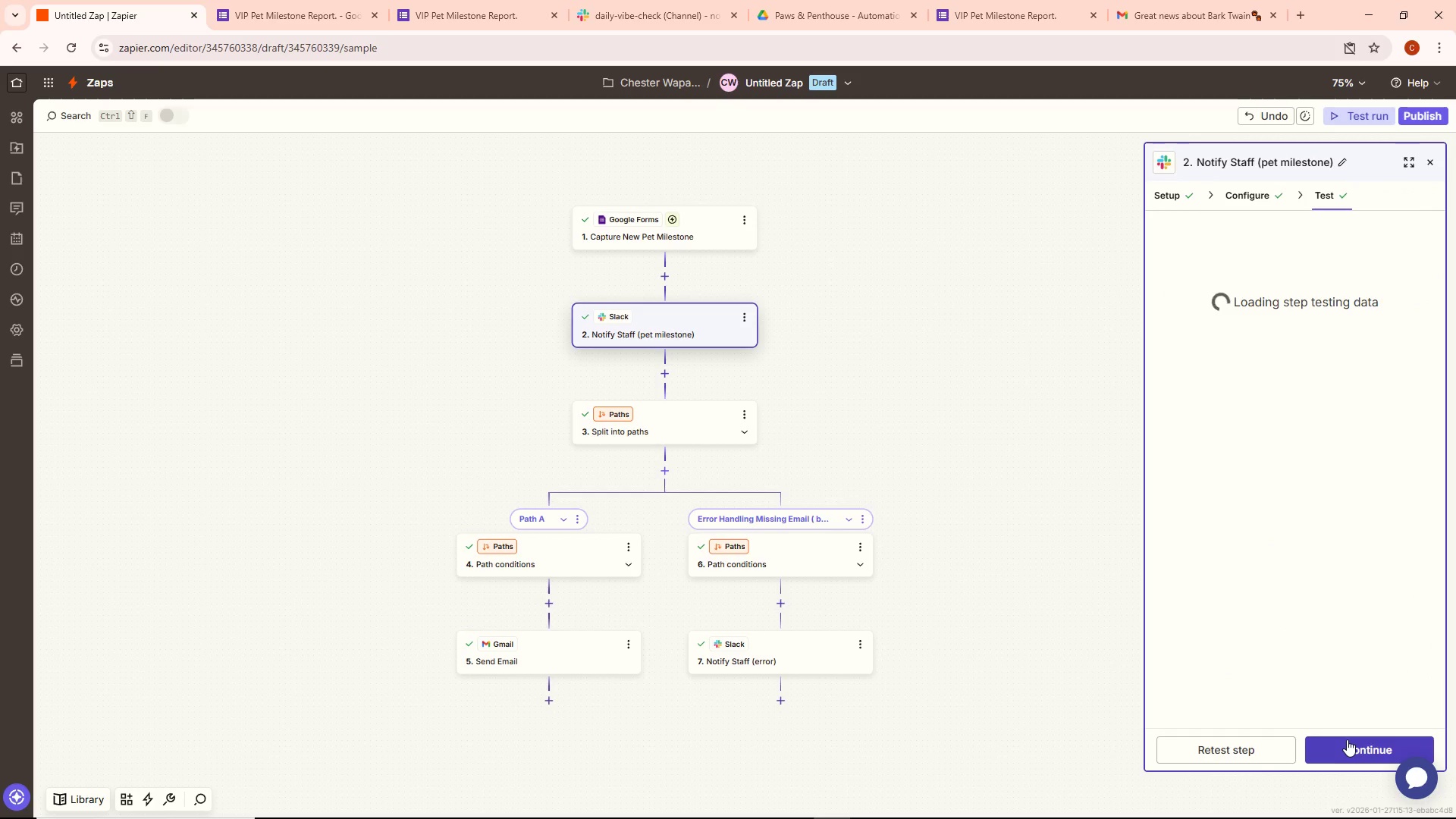 
wait(7.67)
 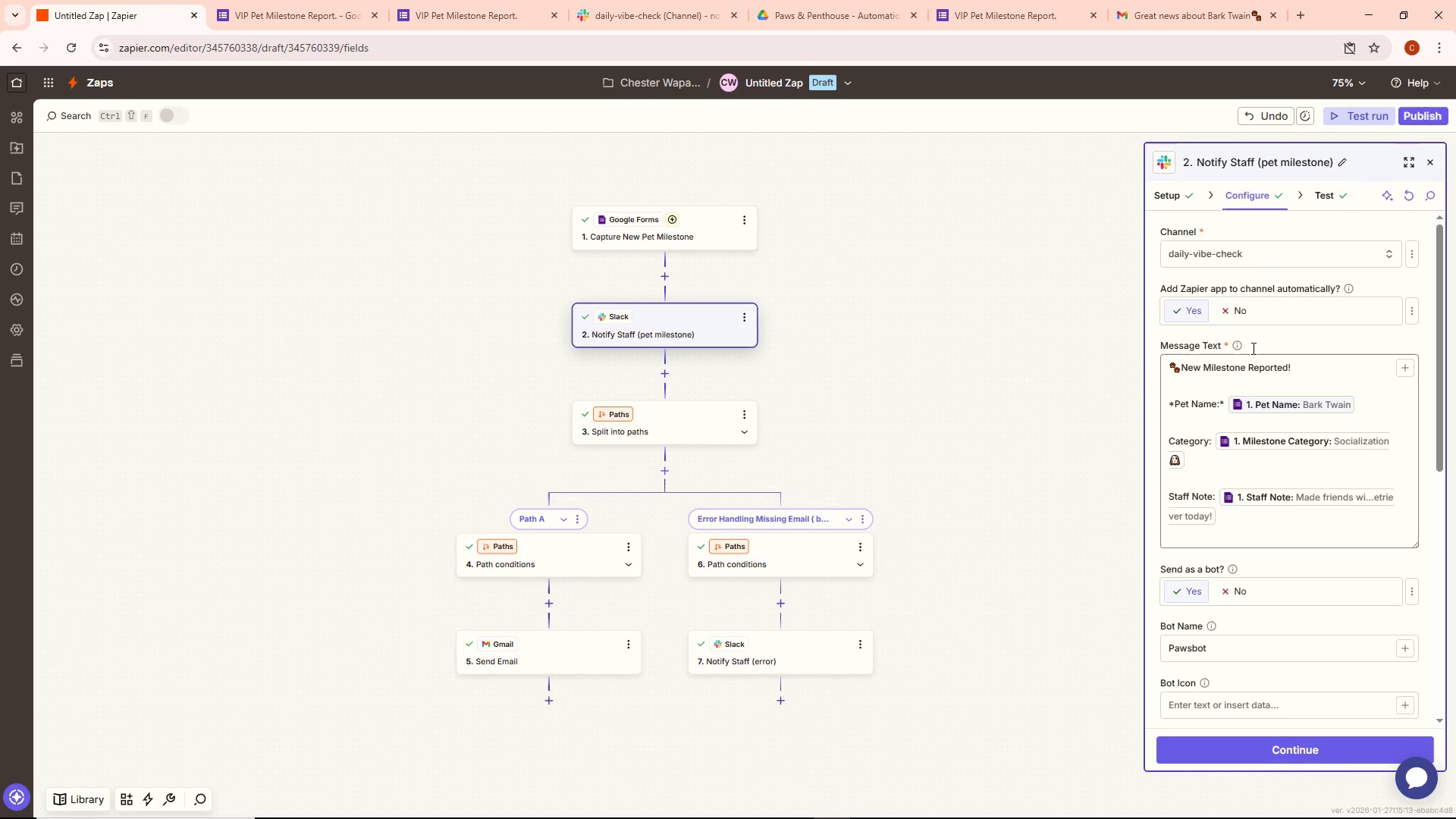 
left_click([1252, 757])
 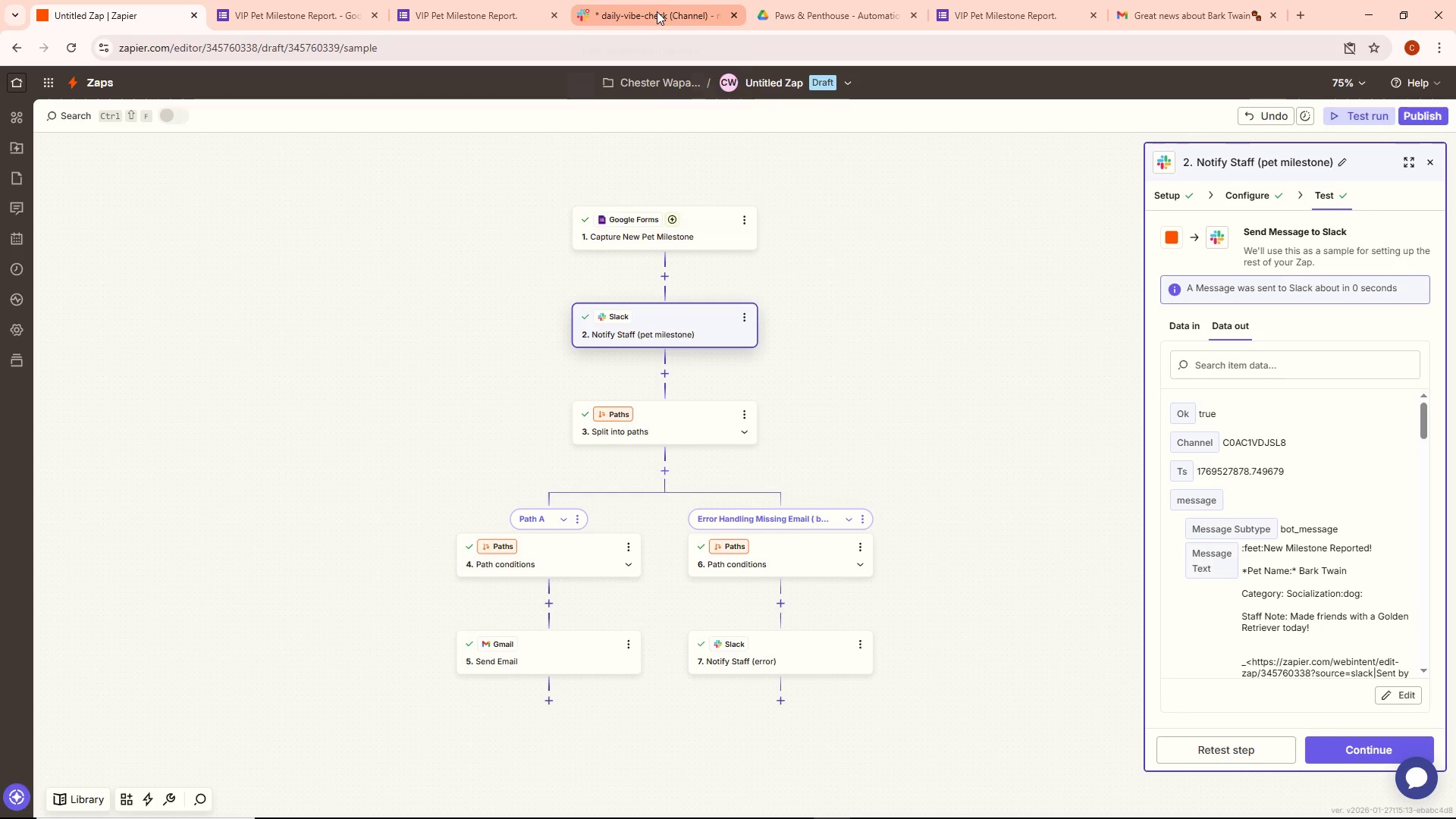 
wait(7.61)
 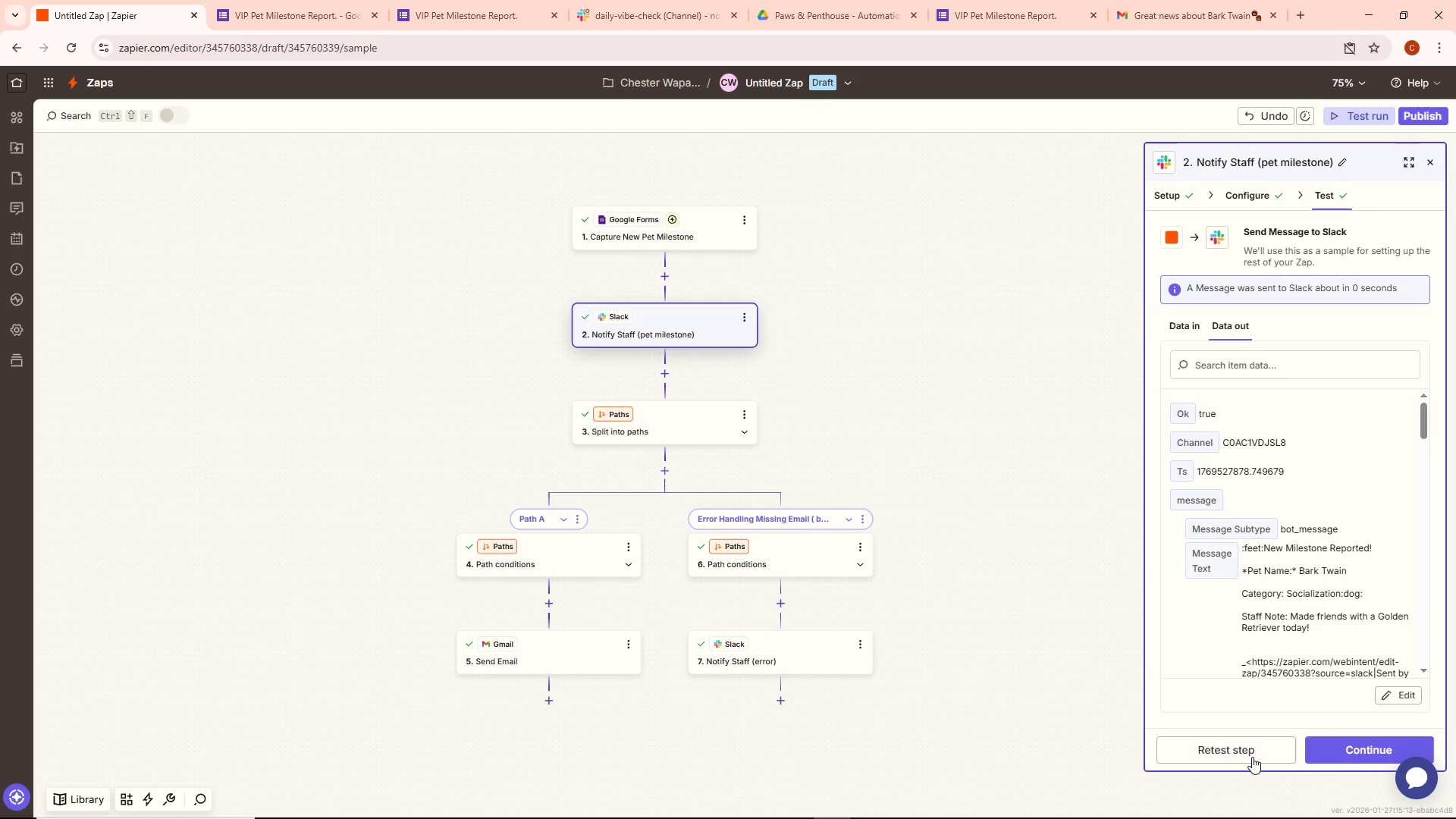 
left_click([657, 11])
 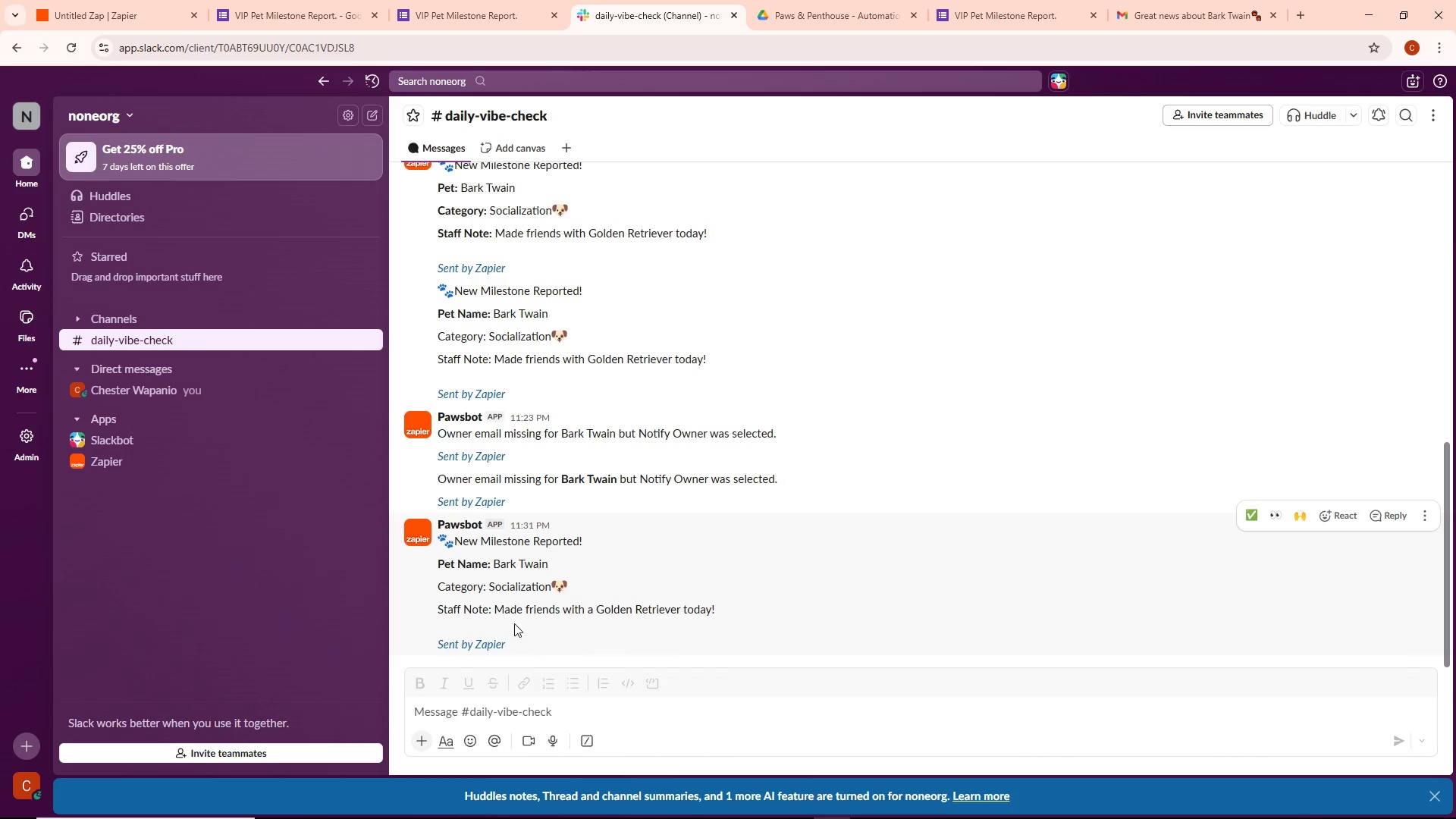 
wait(17.16)
 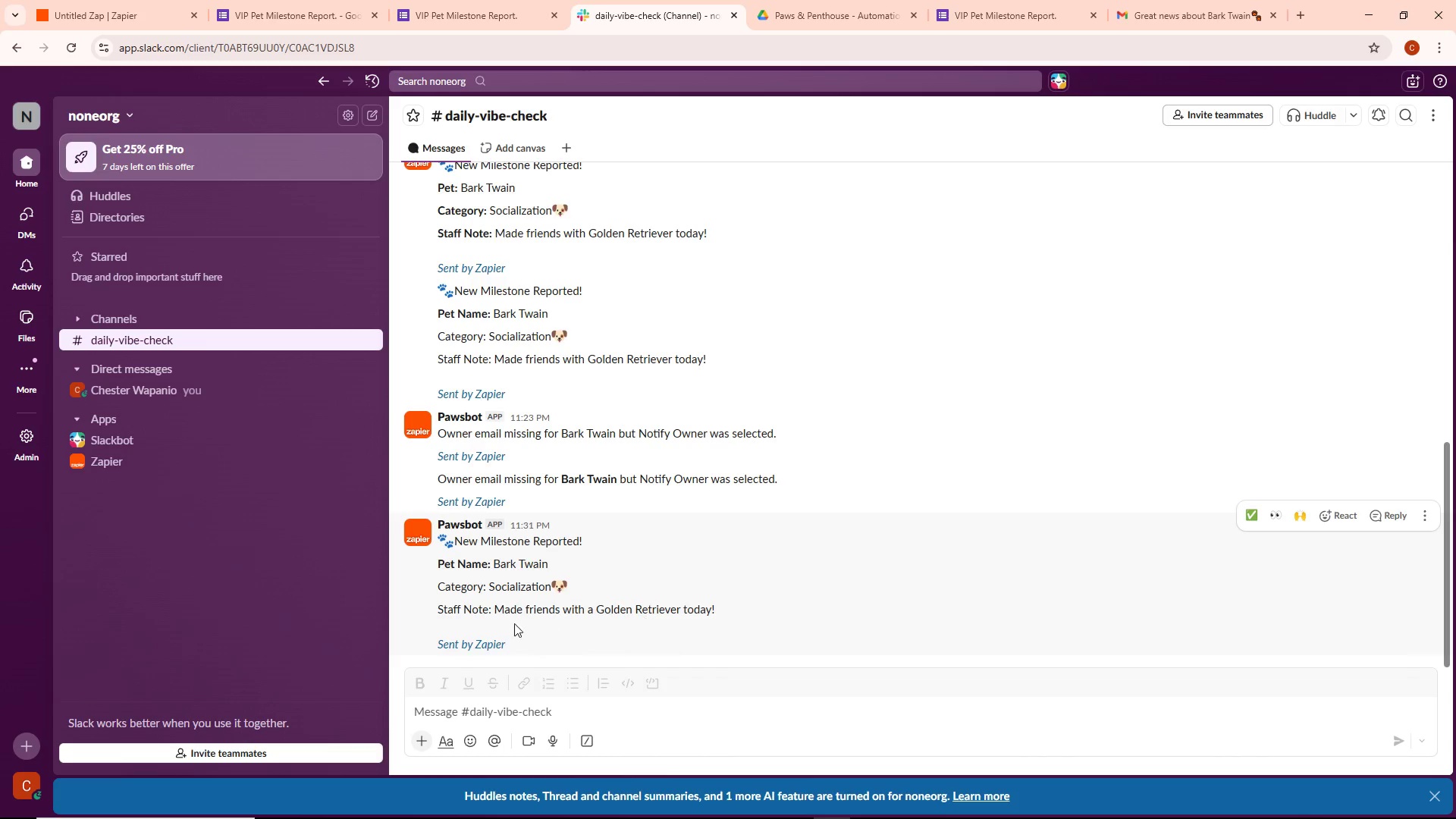 
left_click([1364, 752])
 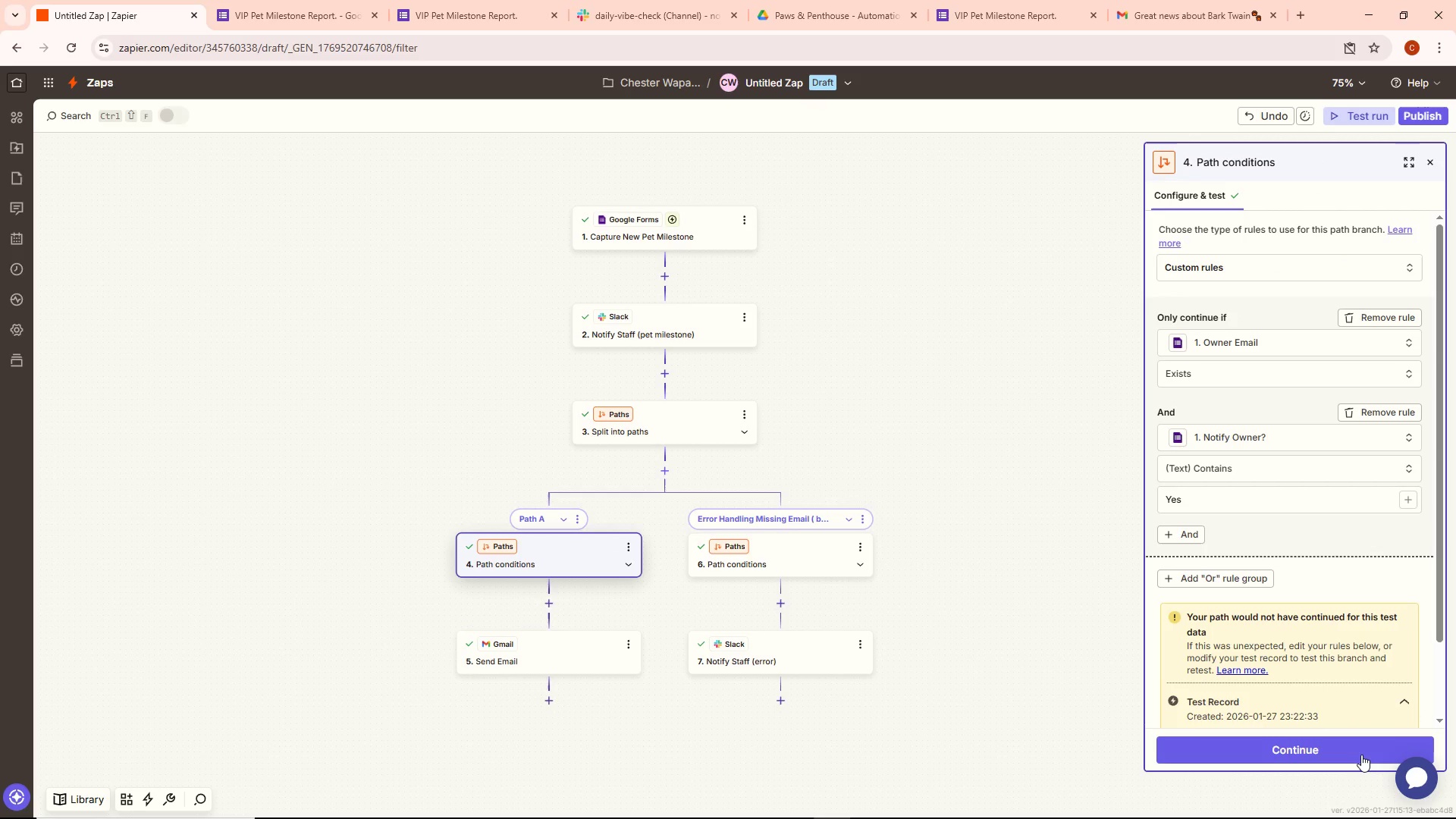 
scroll: coordinate [1315, 644], scroll_direction: down, amount: 2.0
 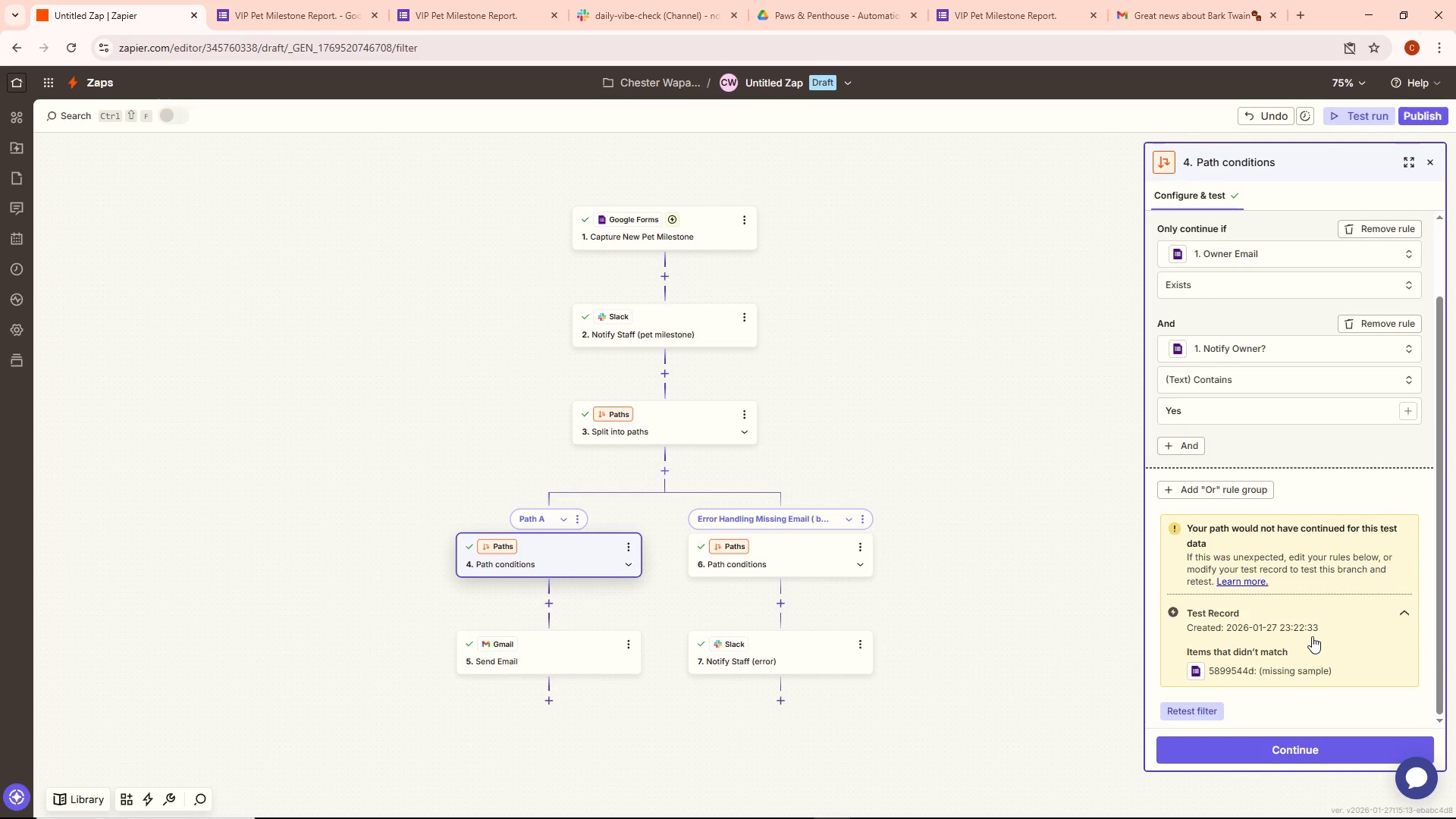 
scroll: coordinate [1312, 635], scroll_direction: up, amount: 1.0
 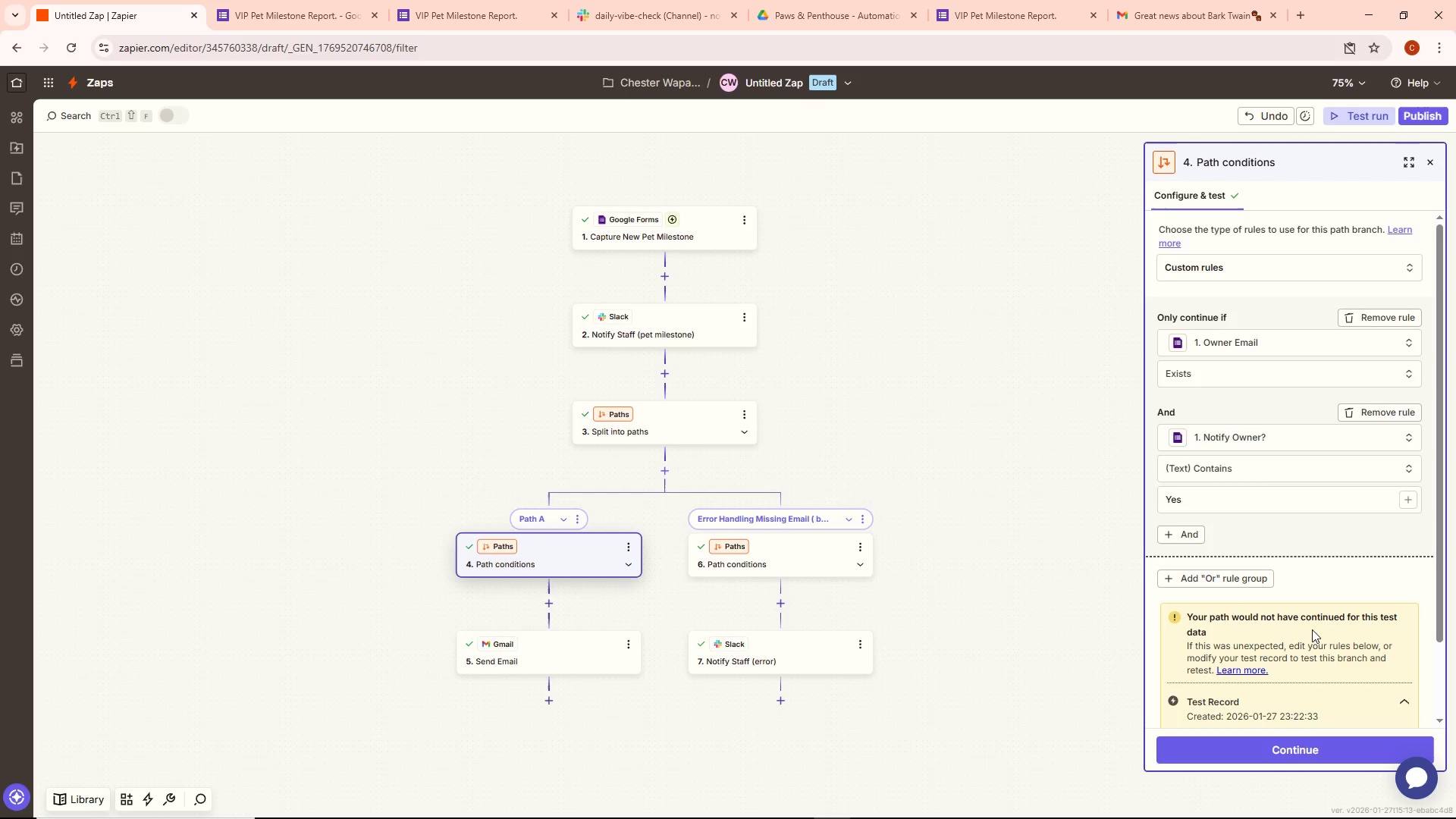 
wait(7.47)
 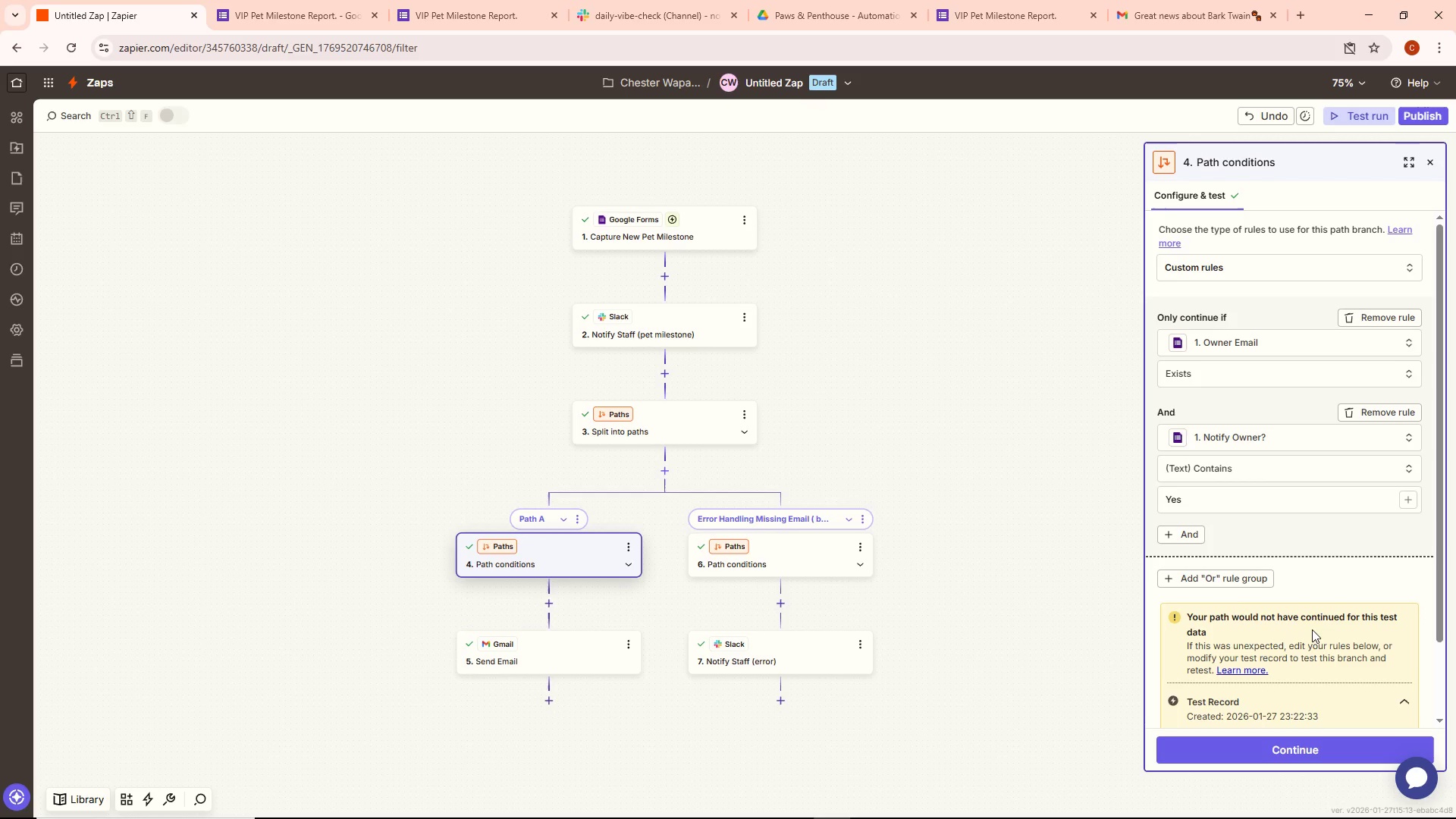 
left_click([674, 422])
 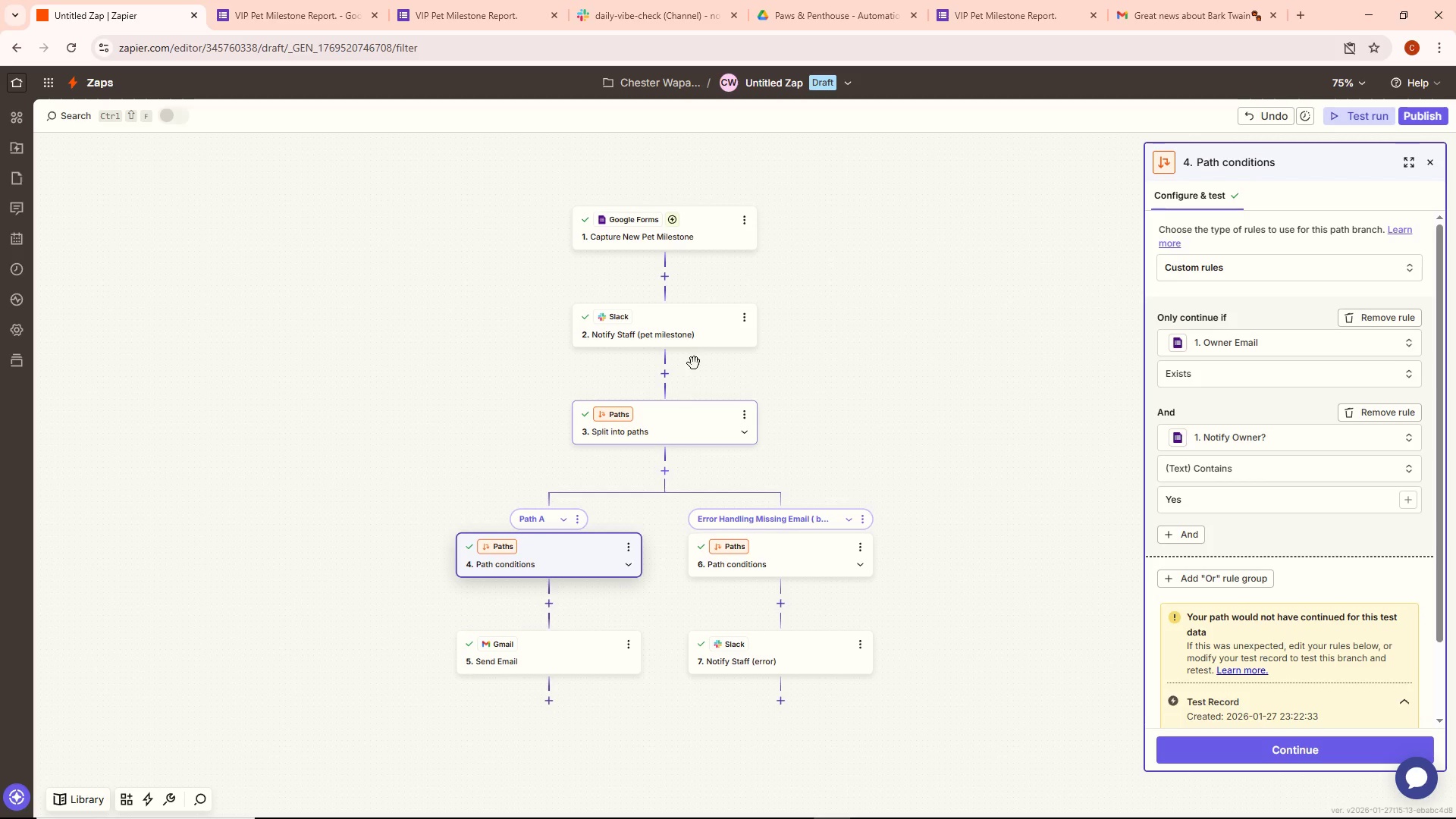 
left_click([697, 333])
 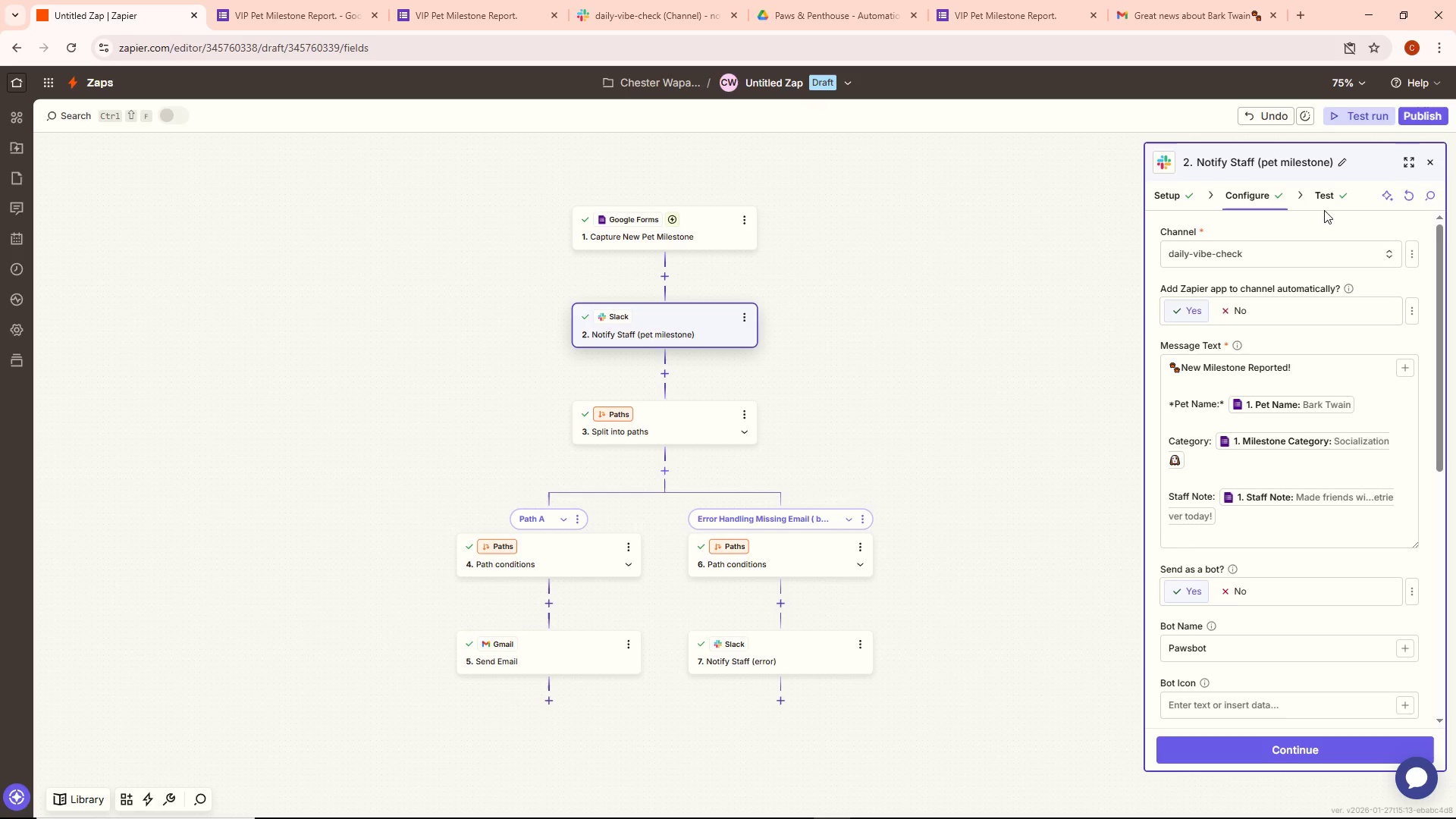 
left_click([1323, 201])
 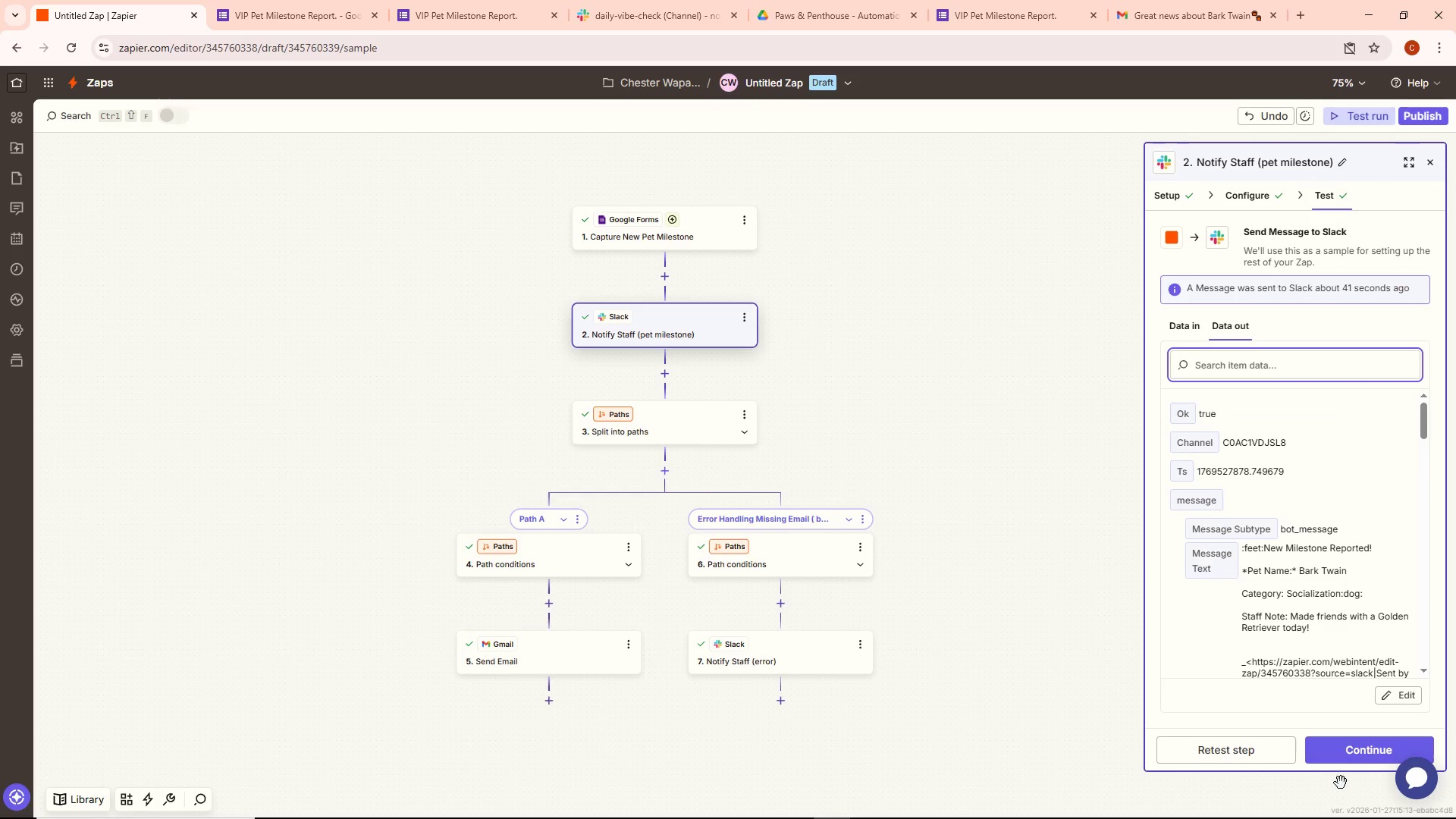 
left_click([1357, 771])
 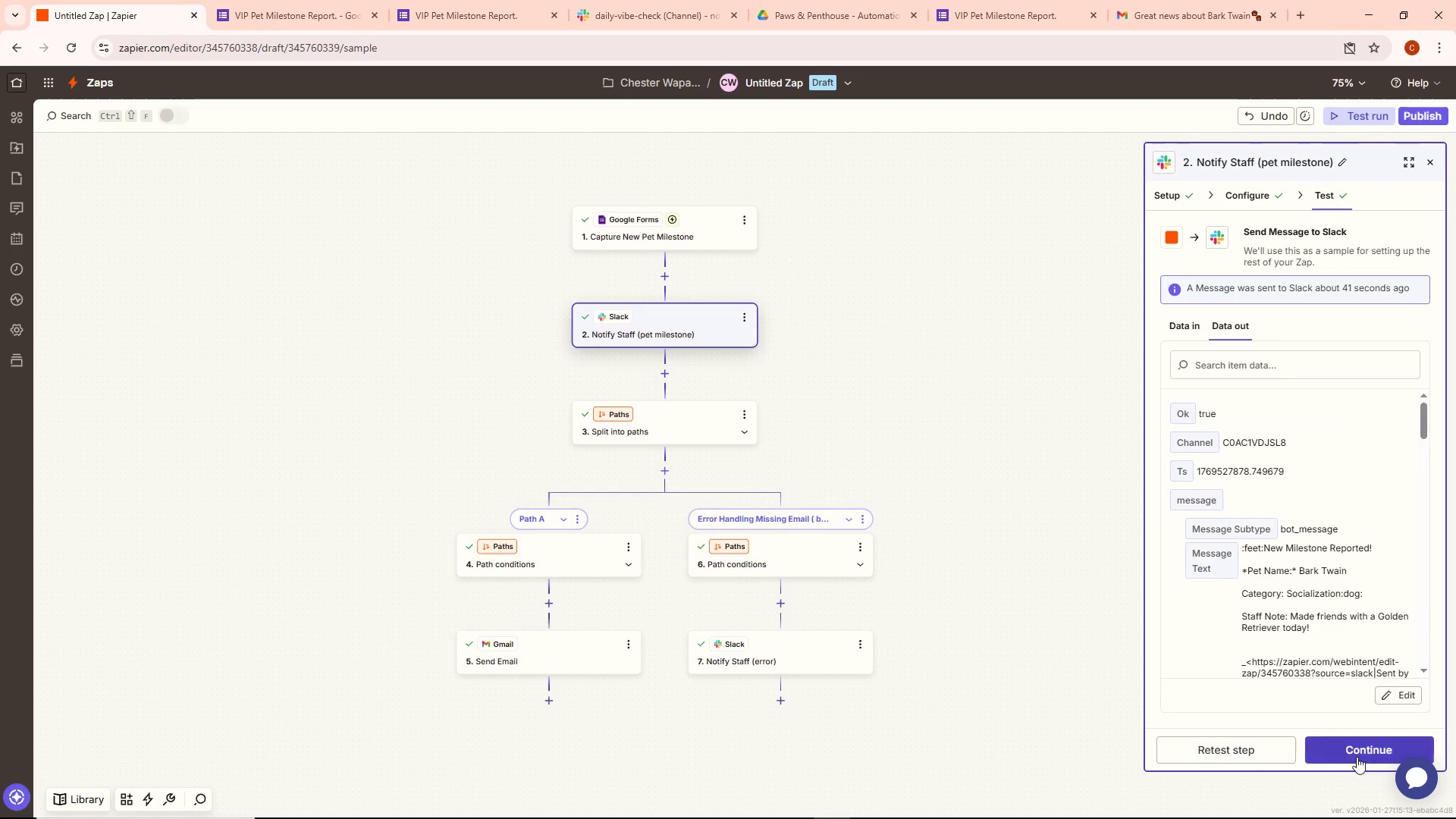 
left_click([1357, 755])
 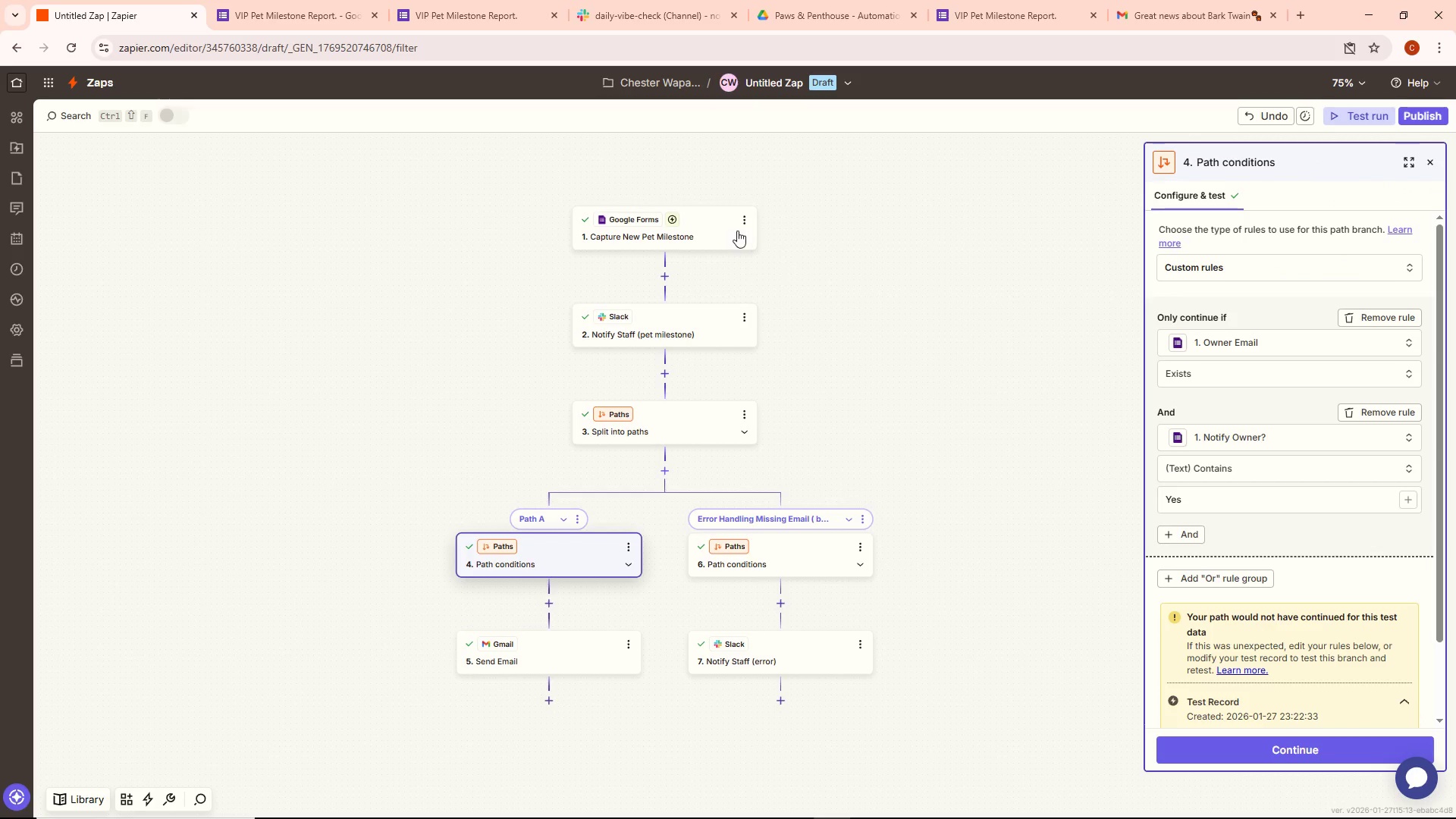 
double_click([702, 225])
 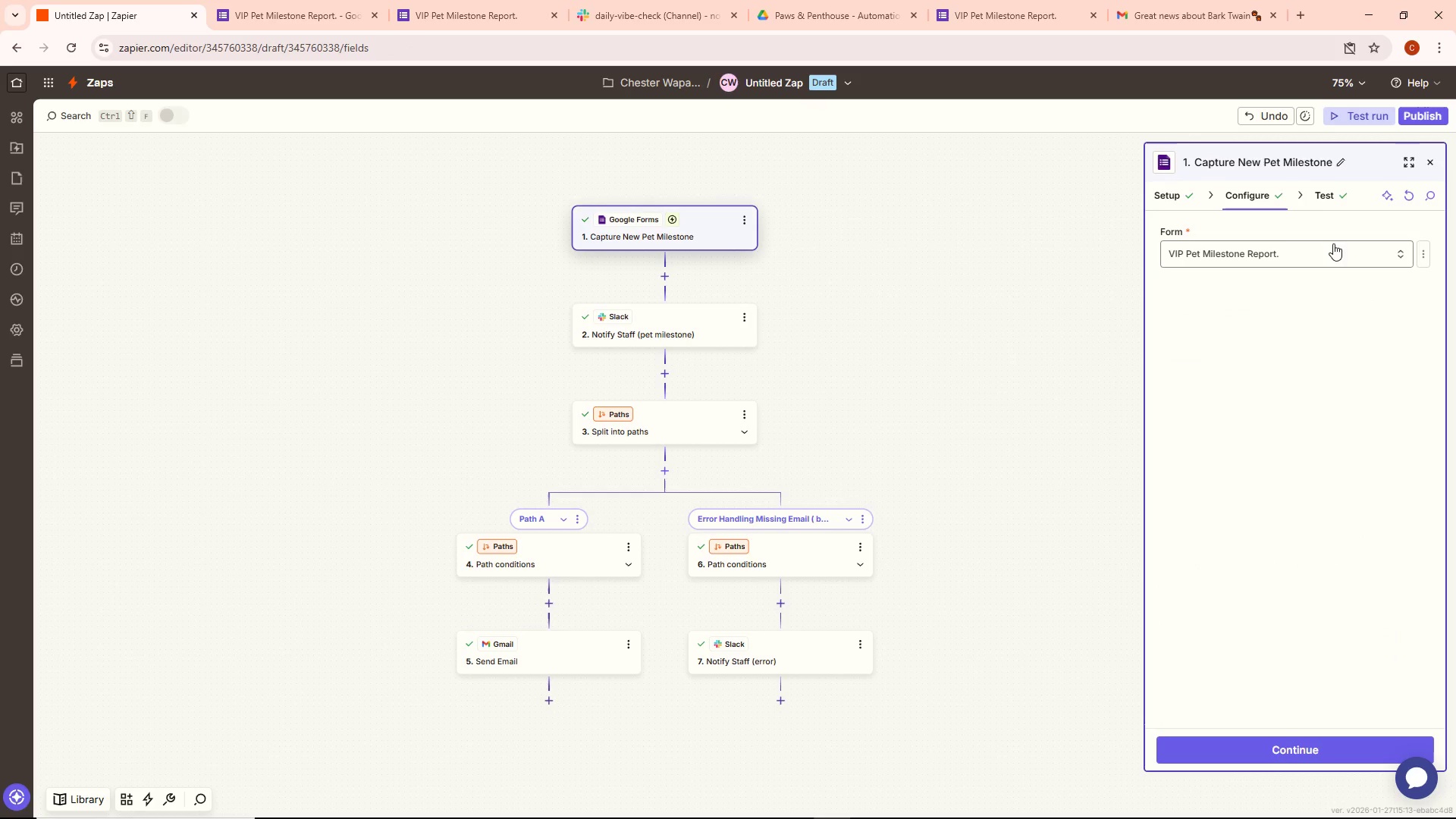 
left_click([1310, 193])
 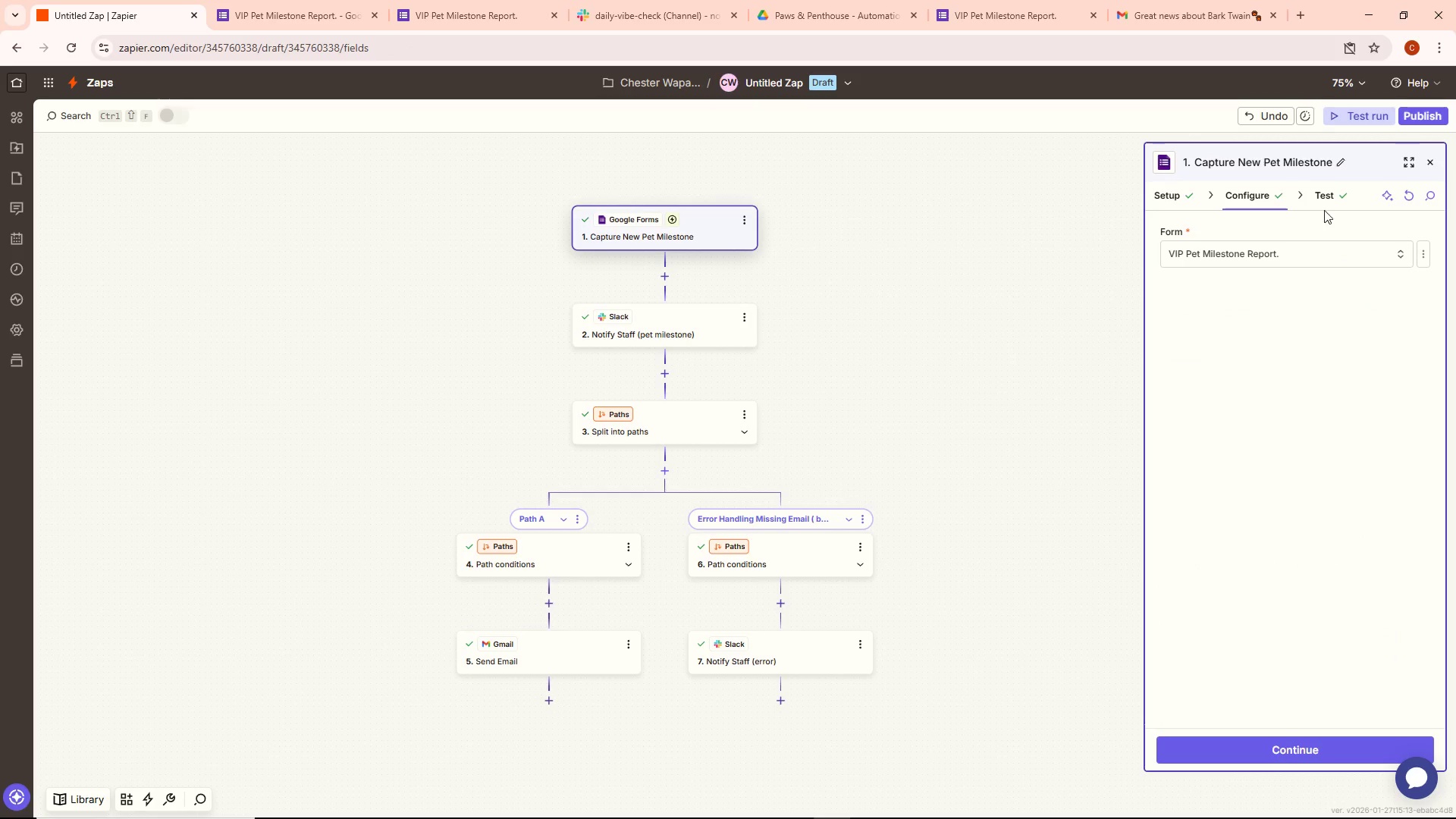 
left_click([1326, 197])
 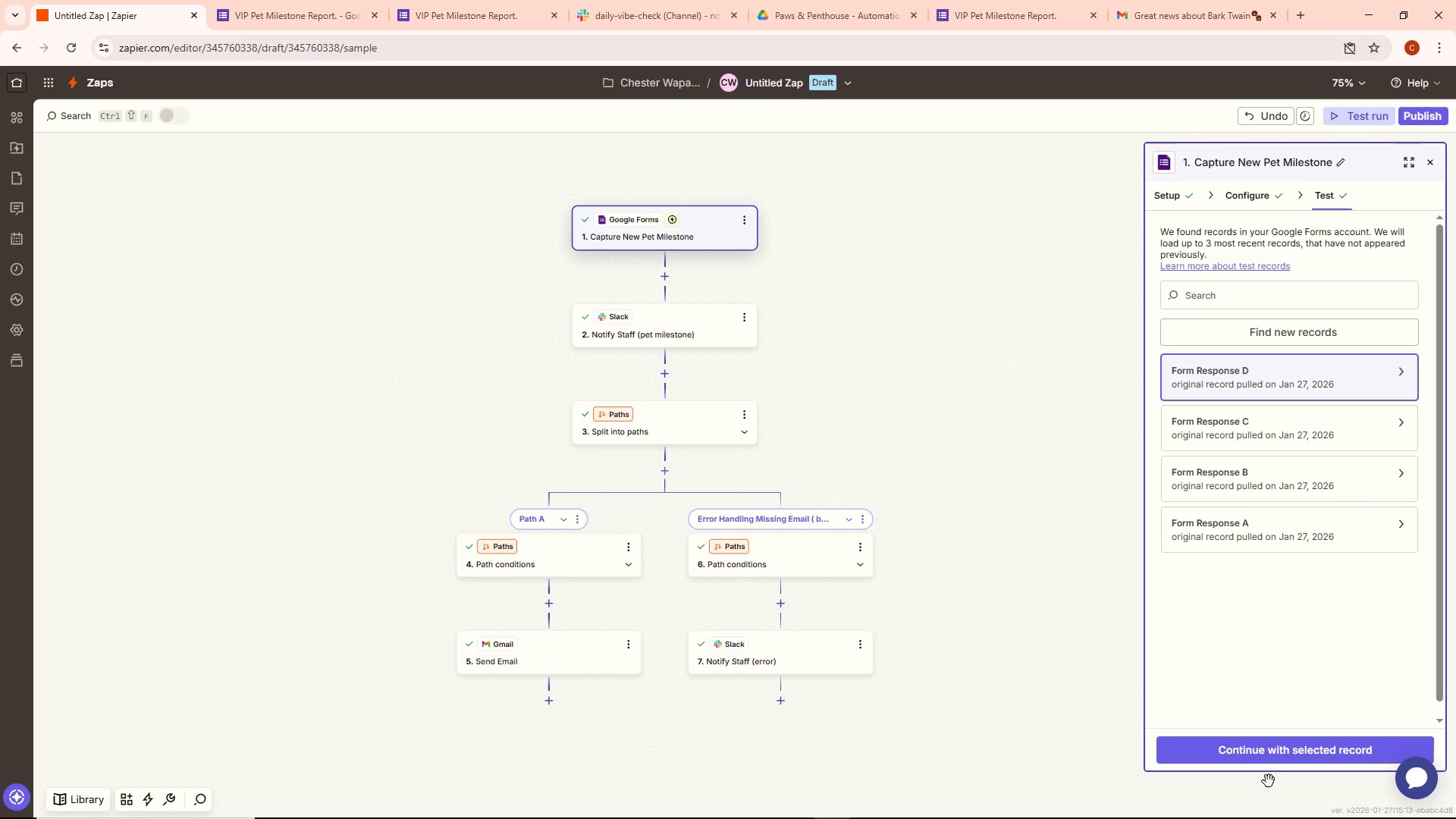 
left_click([1269, 765])
 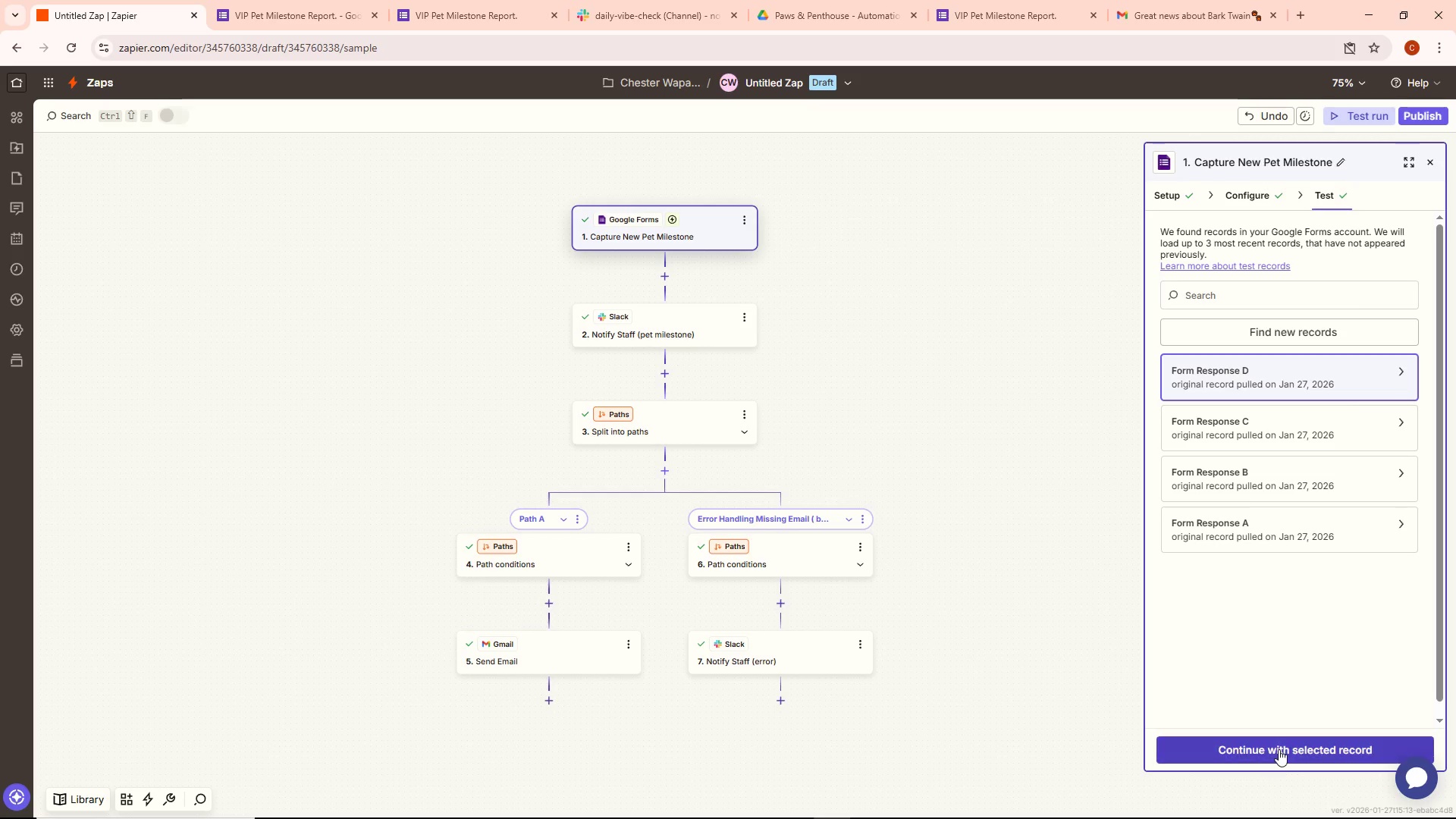 
left_click([1279, 748])
 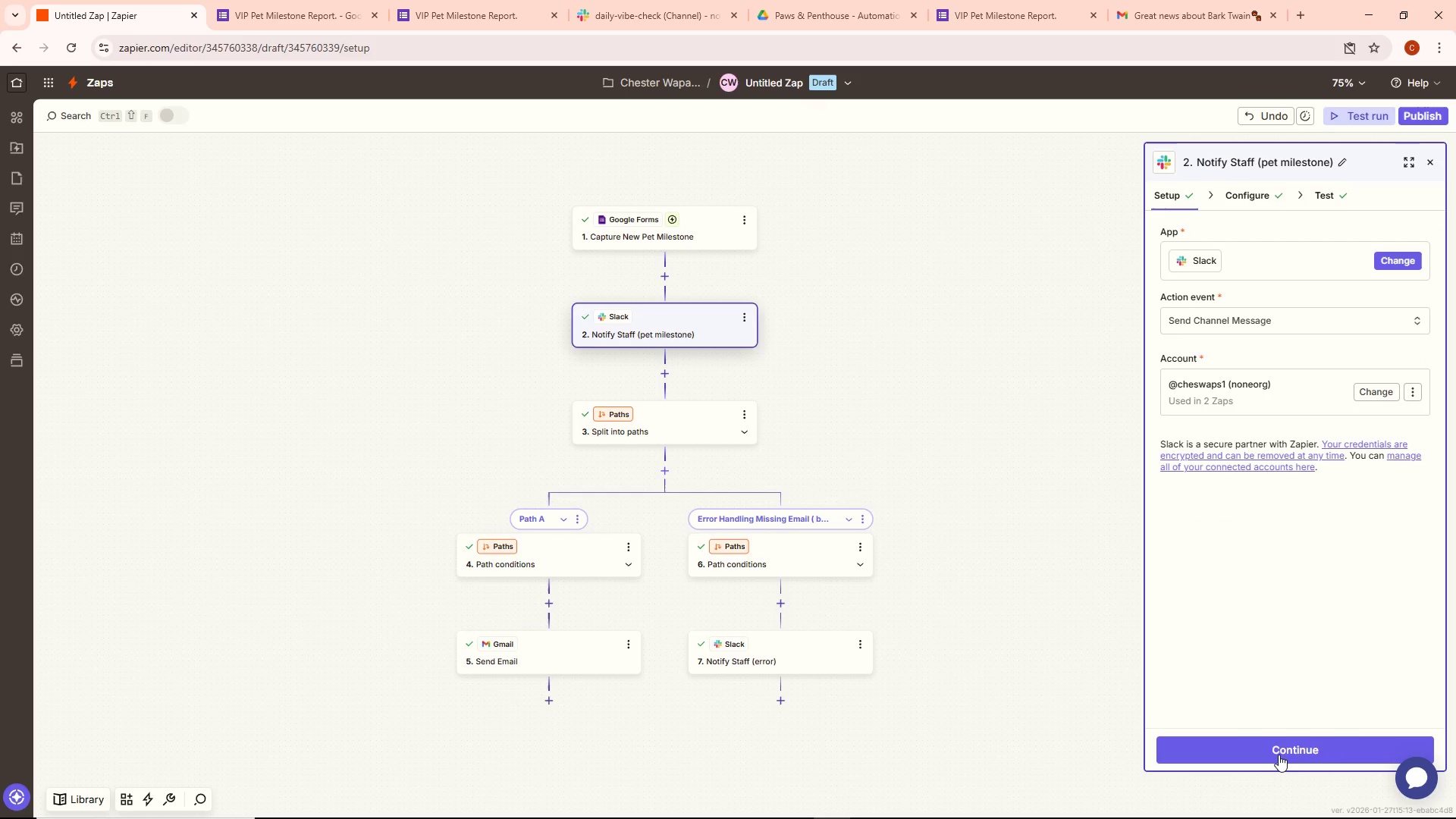 
left_click([1279, 755])
 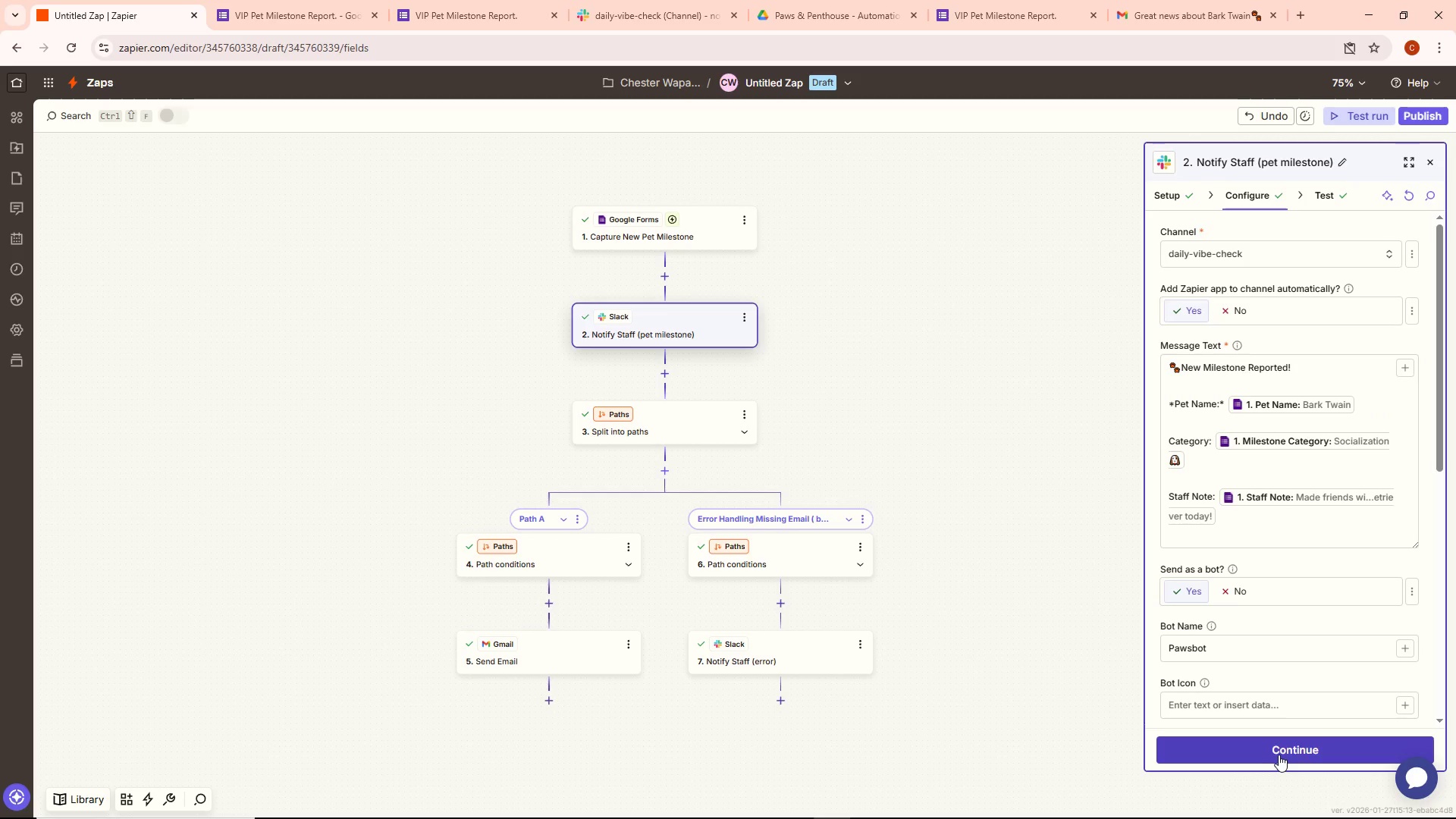 
left_click([1279, 755])
 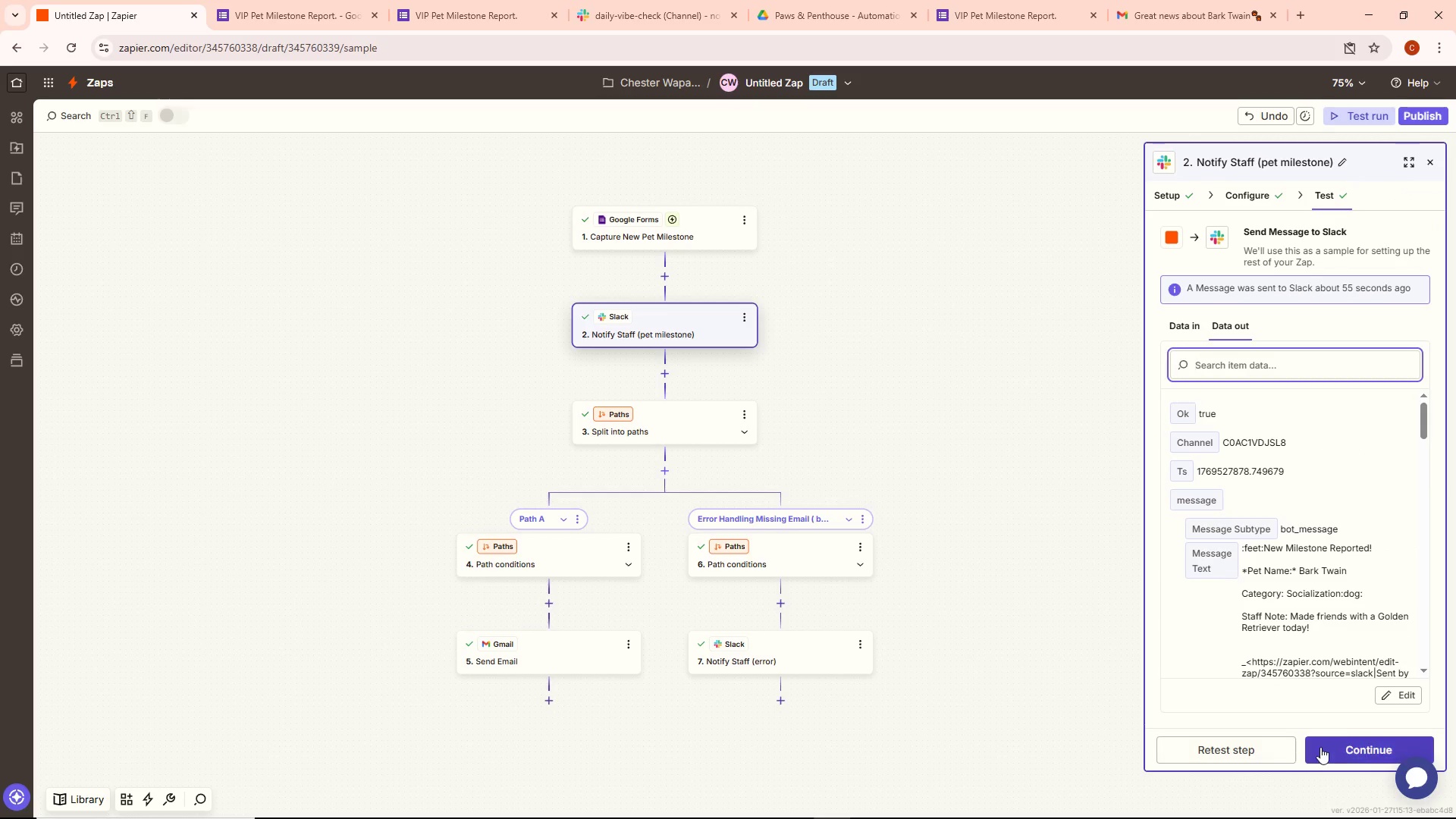 
left_click([1329, 750])
 